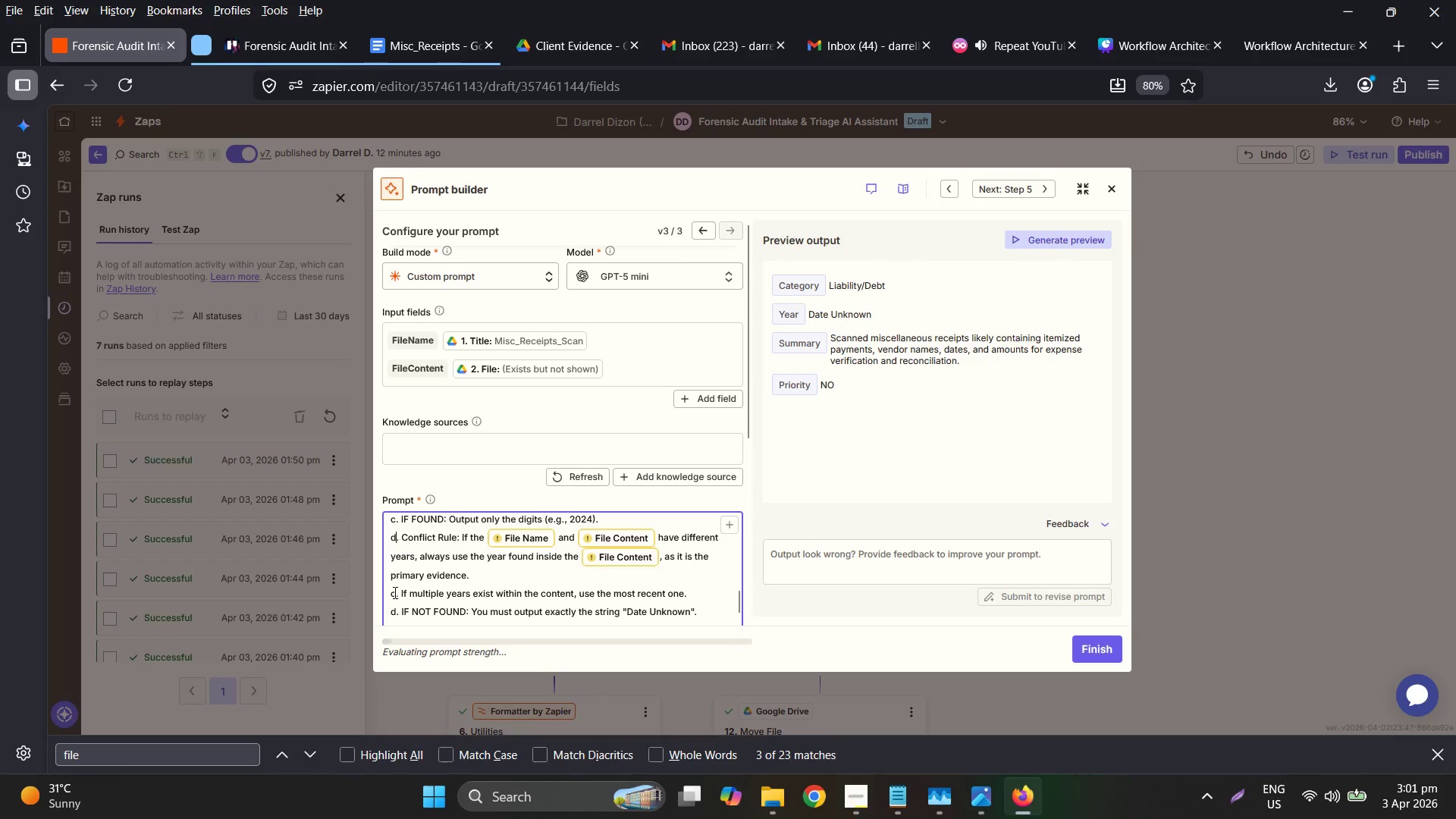 
left_click_drag(start_coordinate=[395, 594], to_coordinate=[391, 594])
 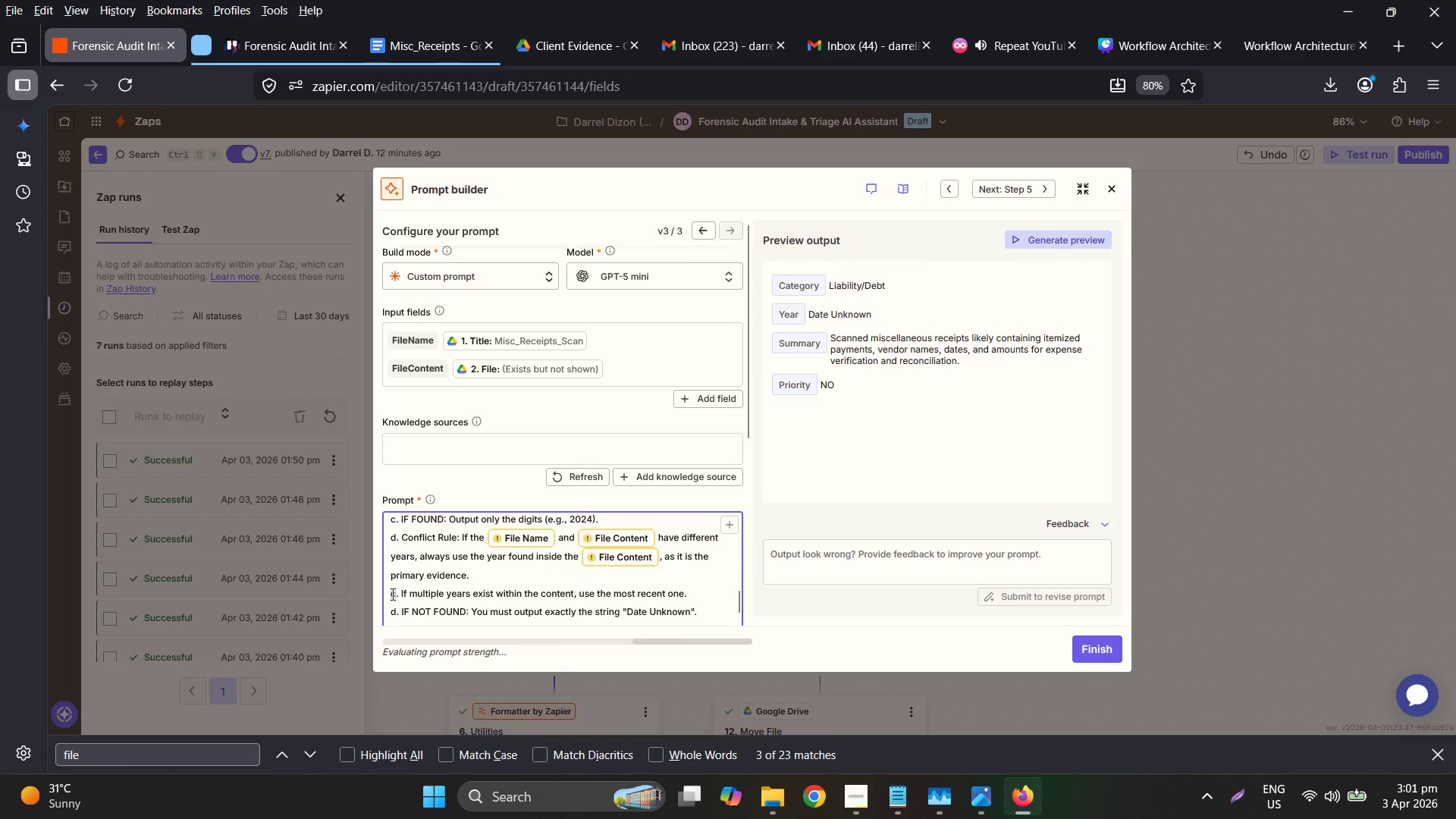 
key(E)
 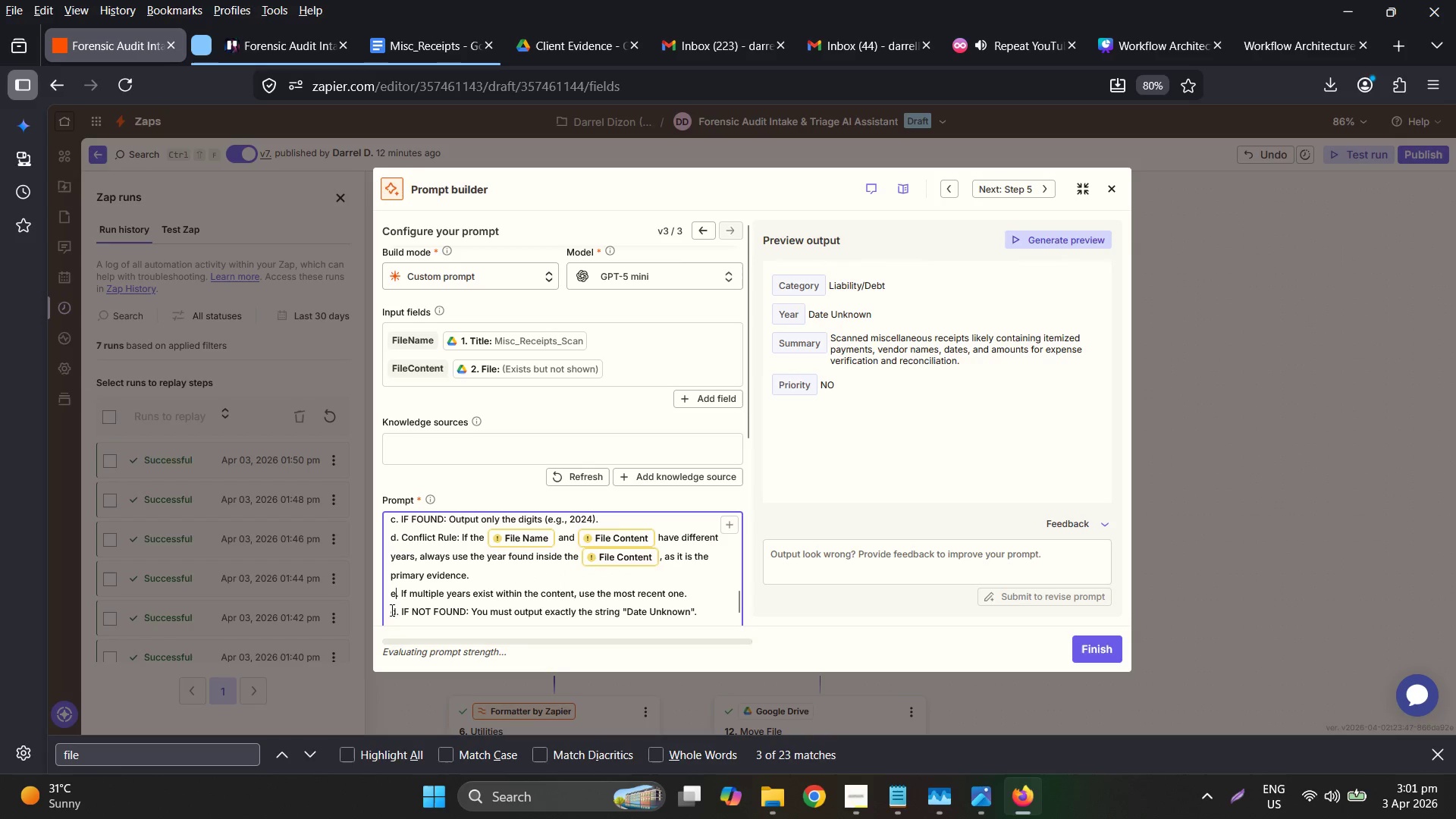 
left_click_drag(start_coordinate=[397, 610], to_coordinate=[391, 610])
 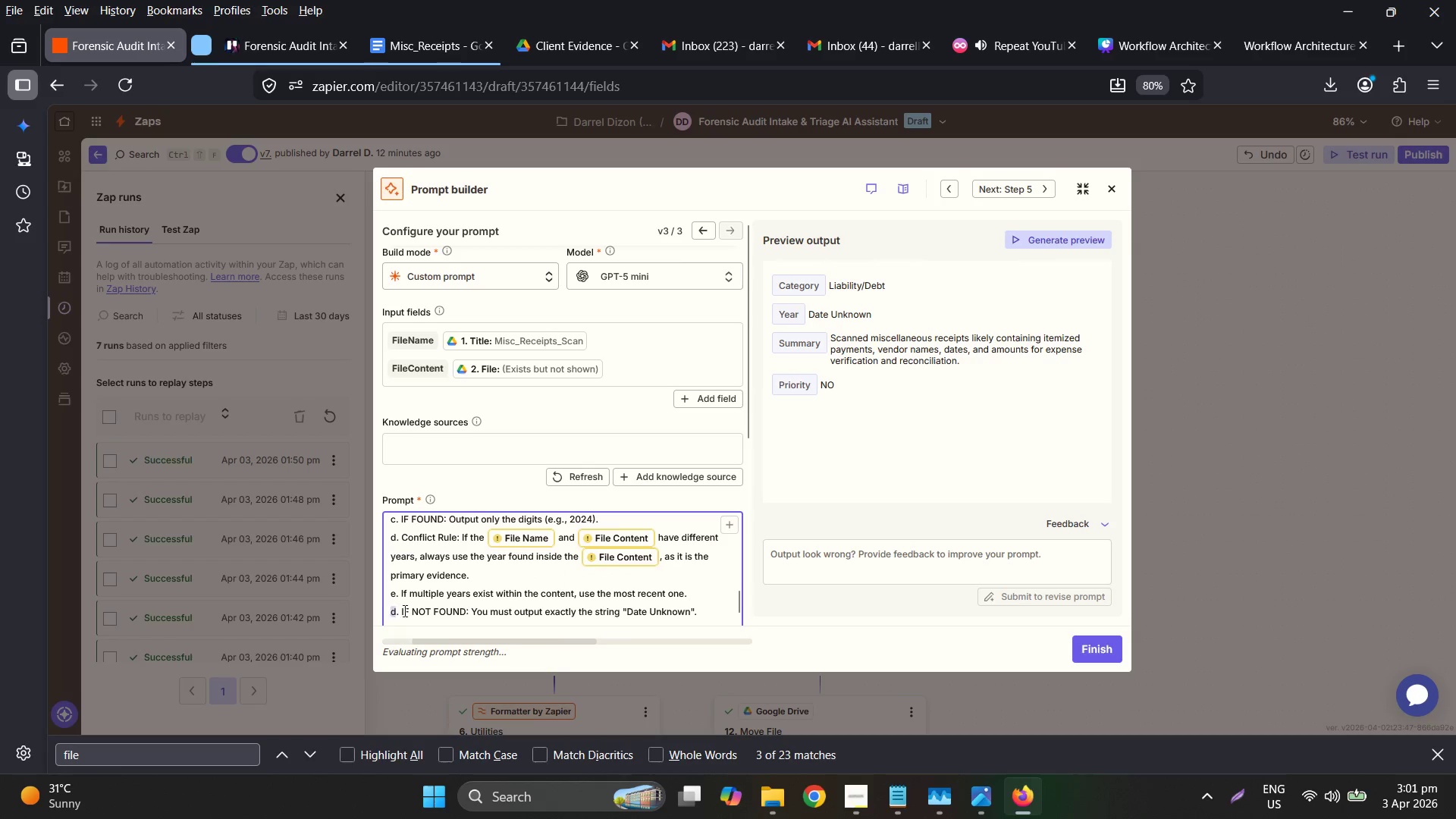 
key(F)
 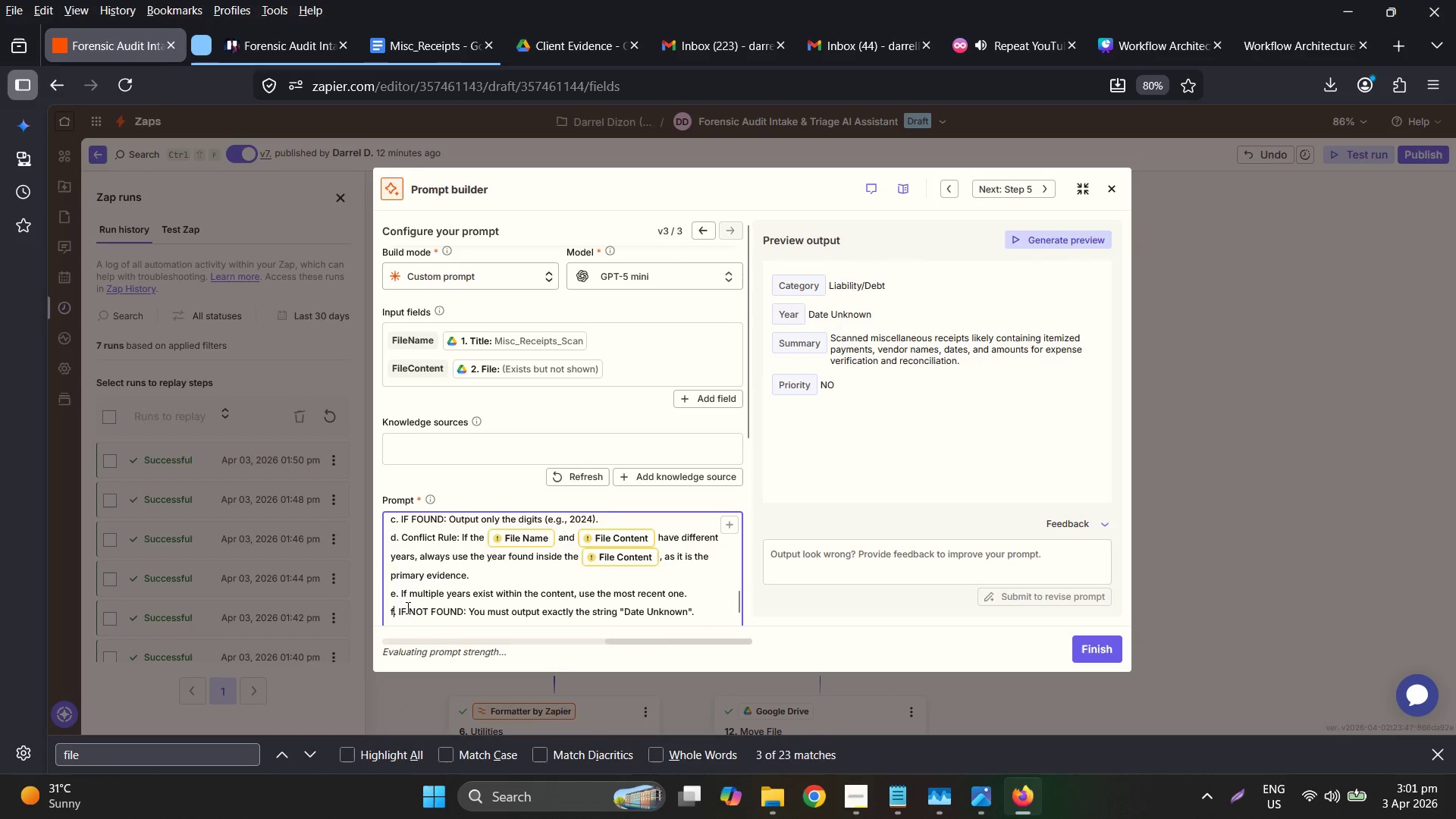 
scroll: coordinate [406, 607], scroll_direction: down, amount: 1.0
 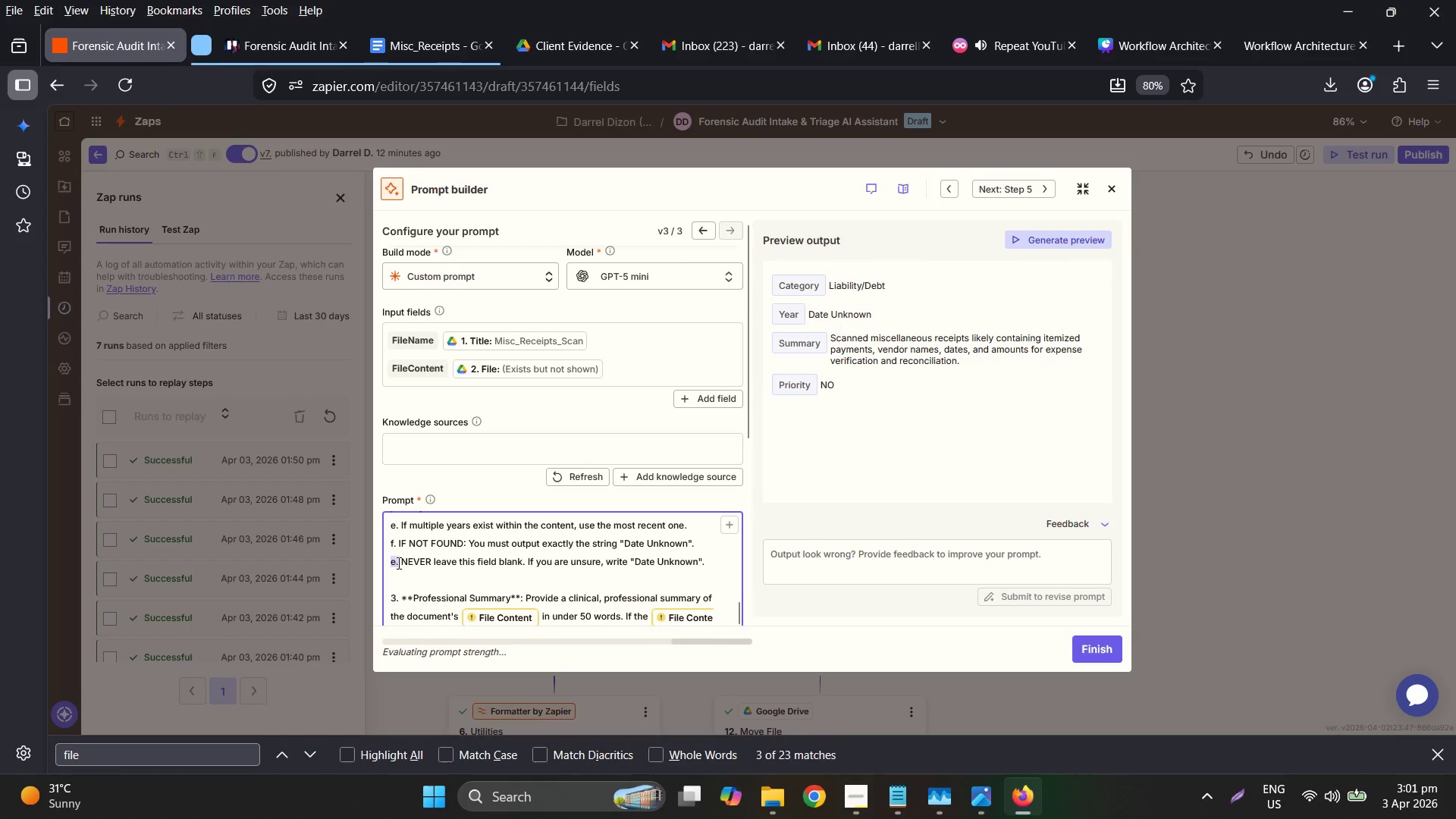 
key(G)
 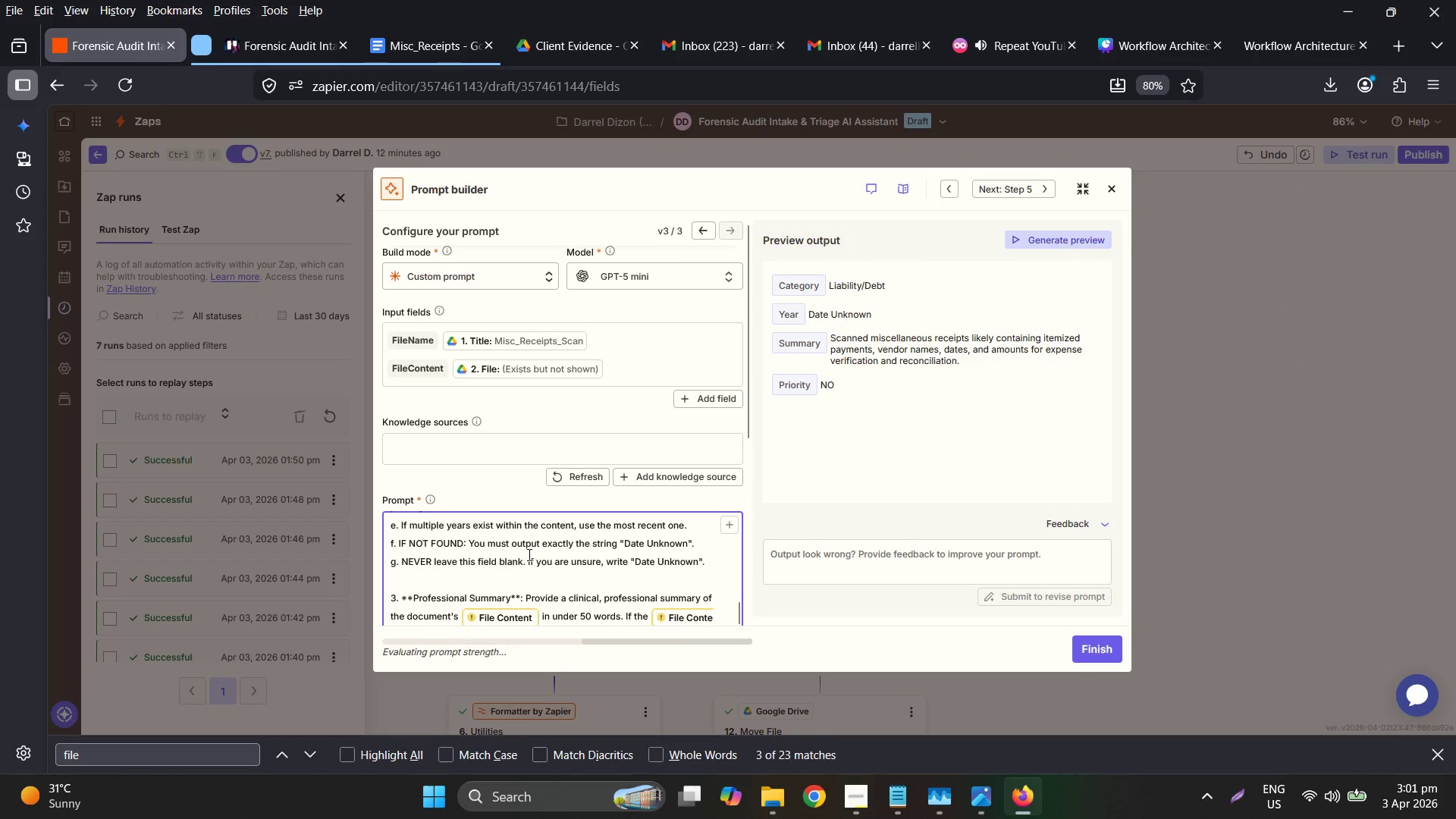 
left_click([528, 554])
 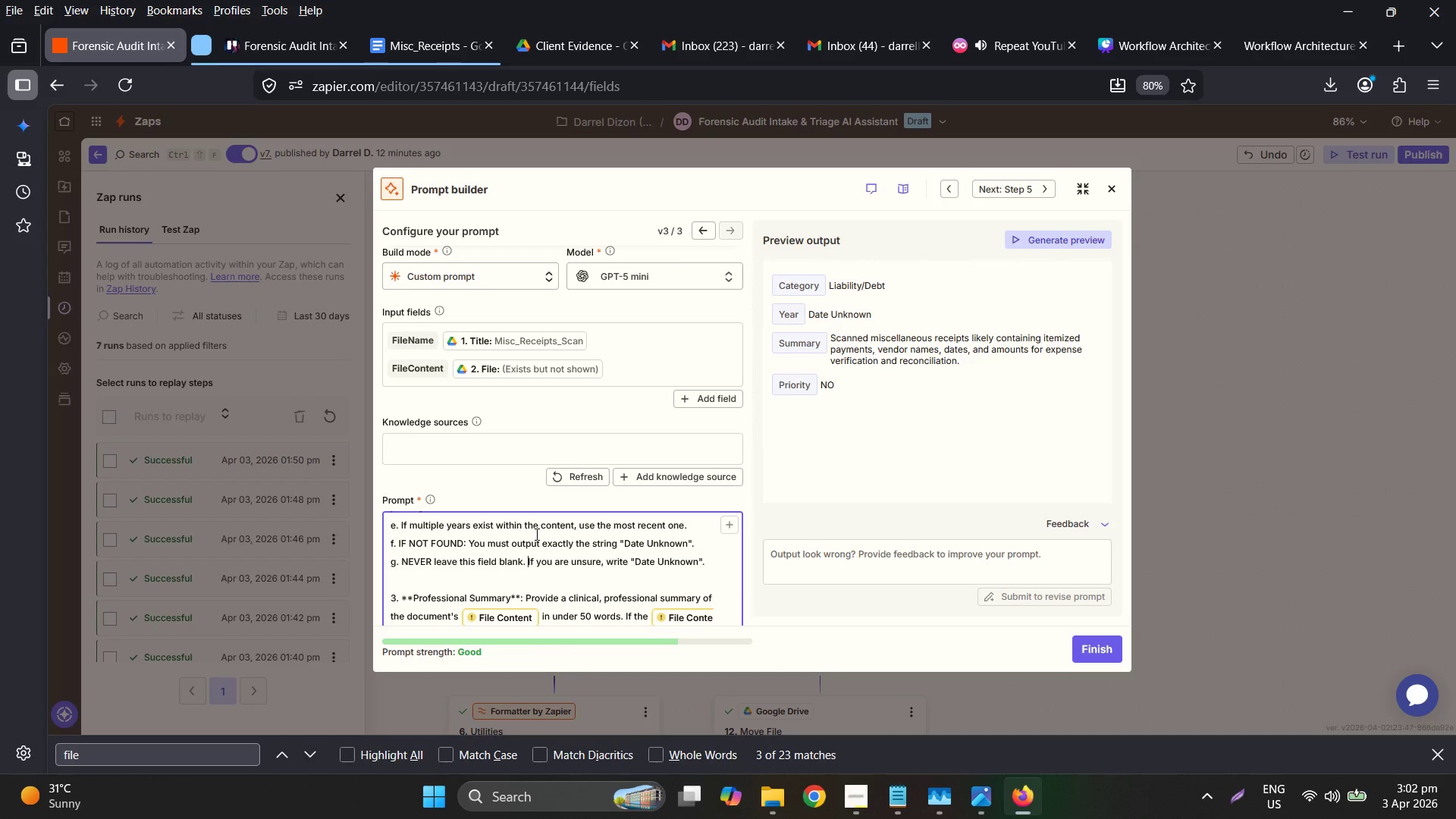 
wait(17.72)
 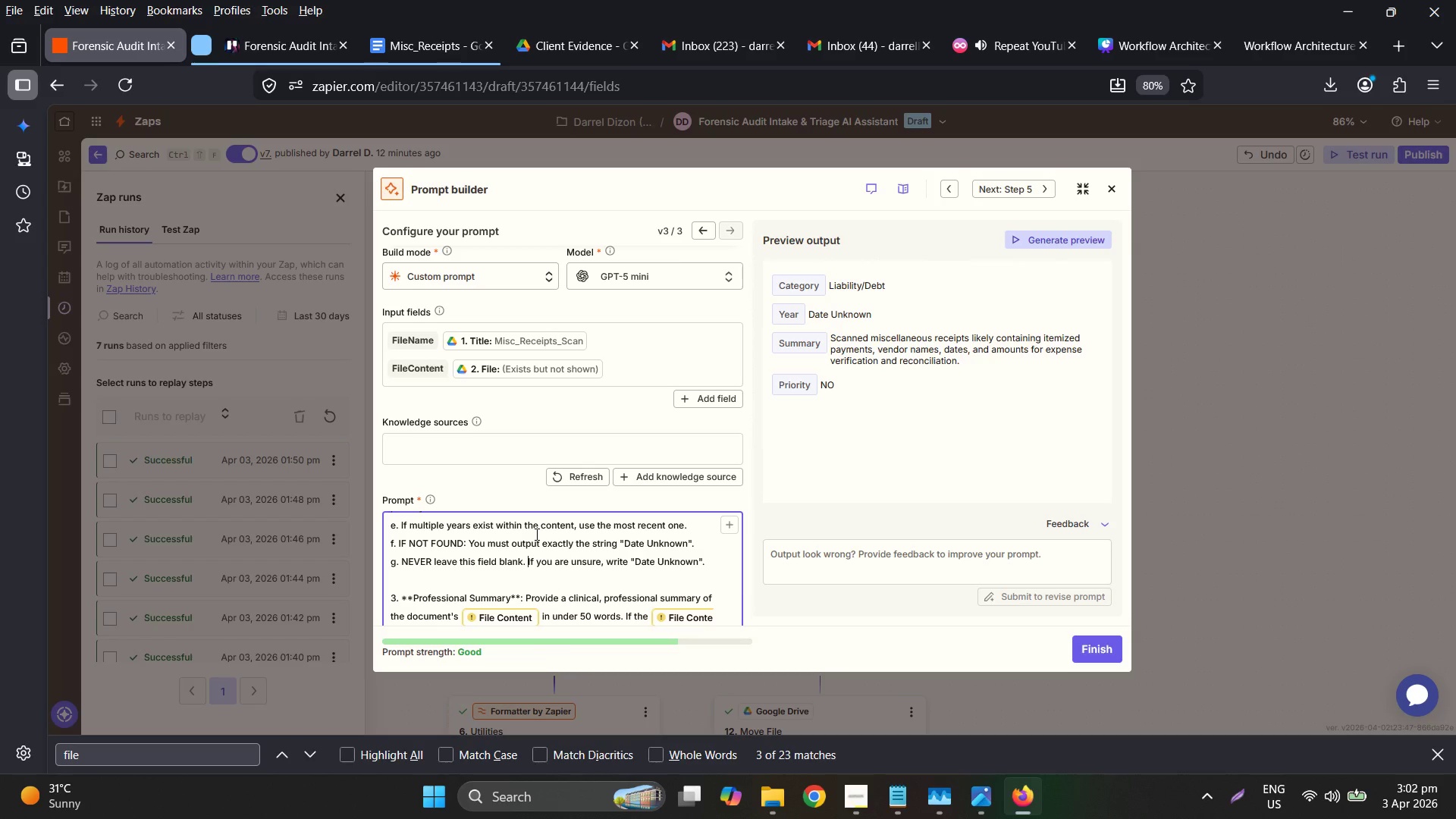 
scroll: coordinate [491, 569], scroll_direction: up, amount: 1.0
 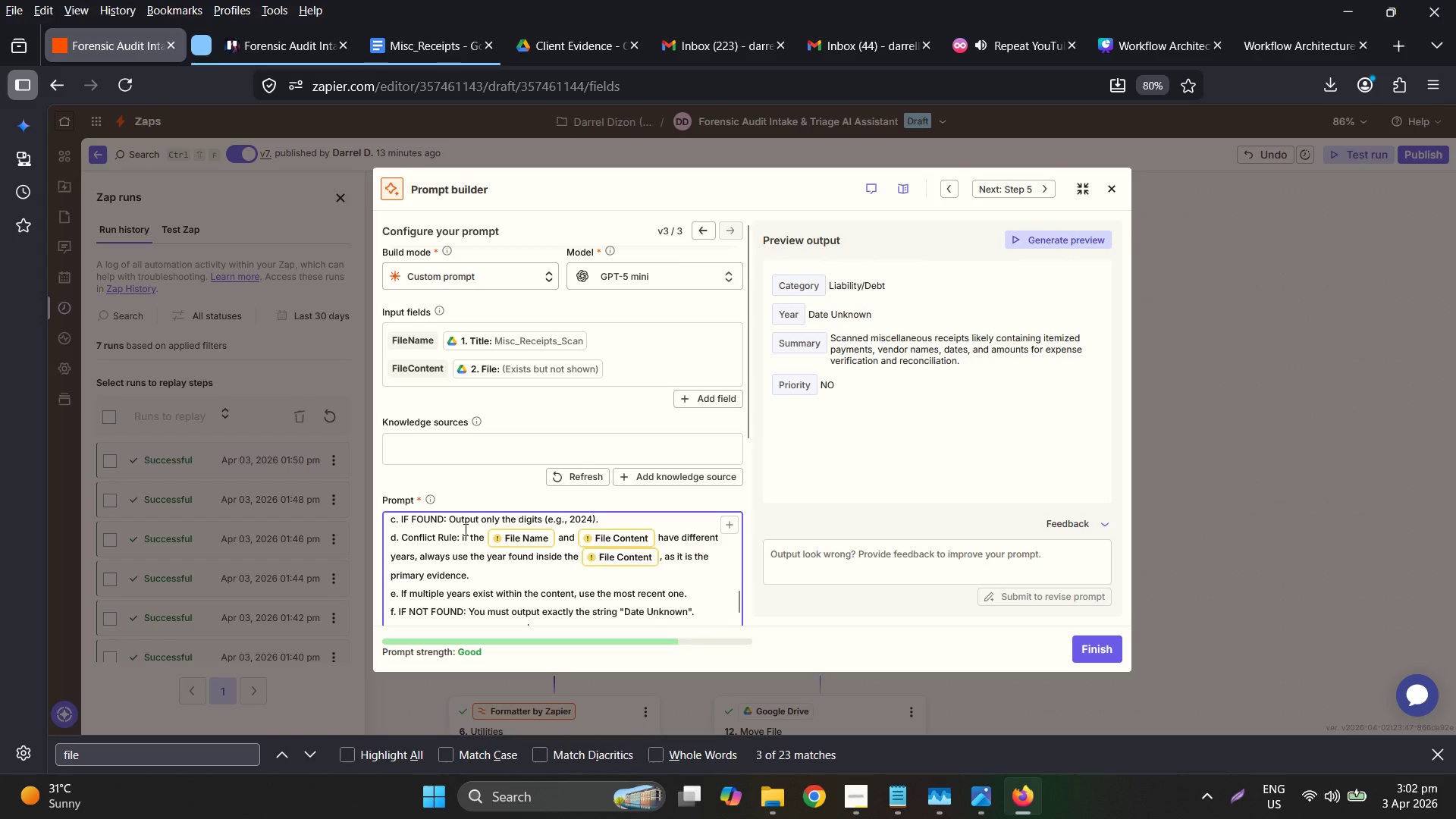 
wait(7.38)
 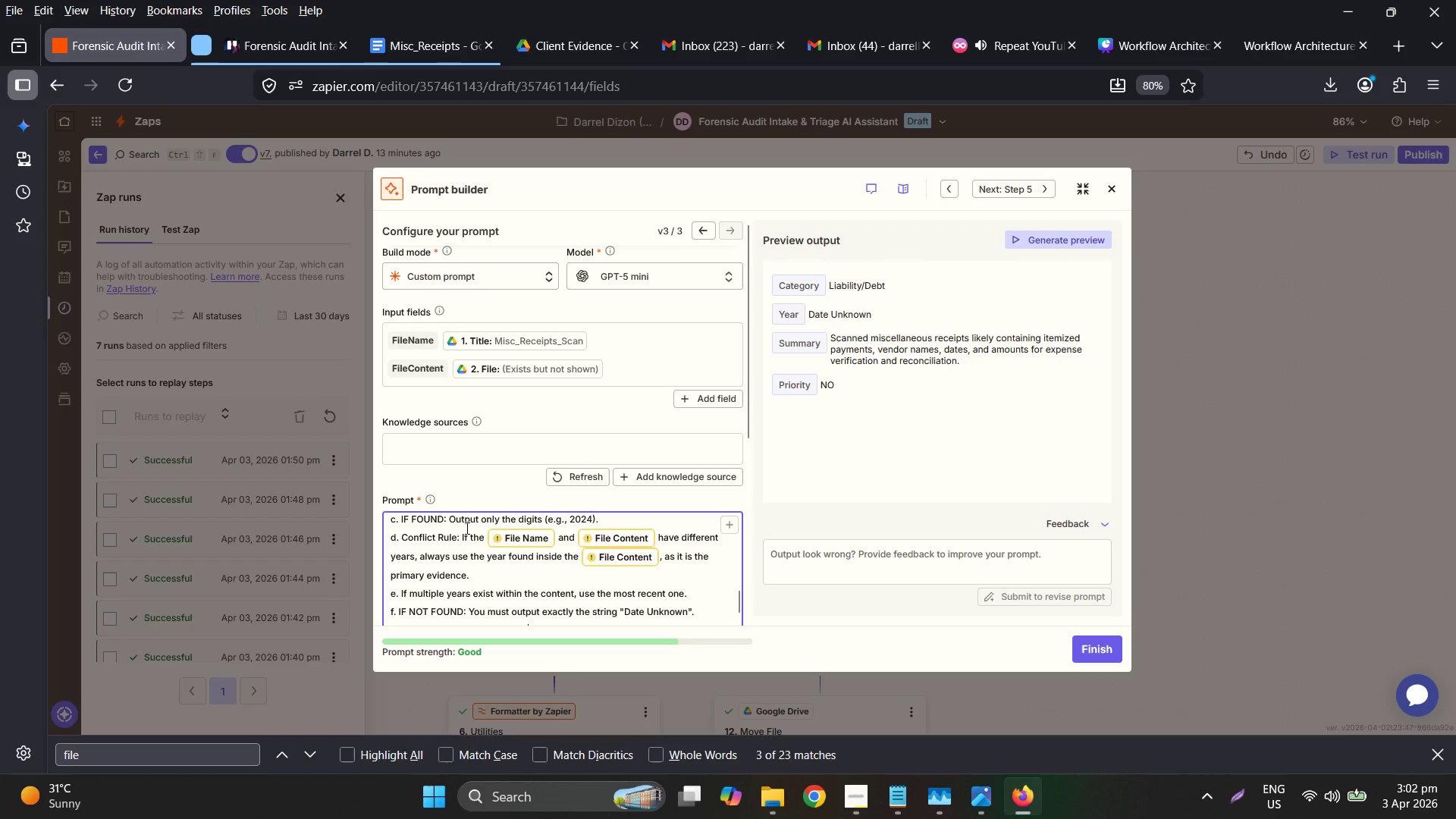 
scroll: coordinate [470, 583], scroll_direction: down, amount: 1.0
 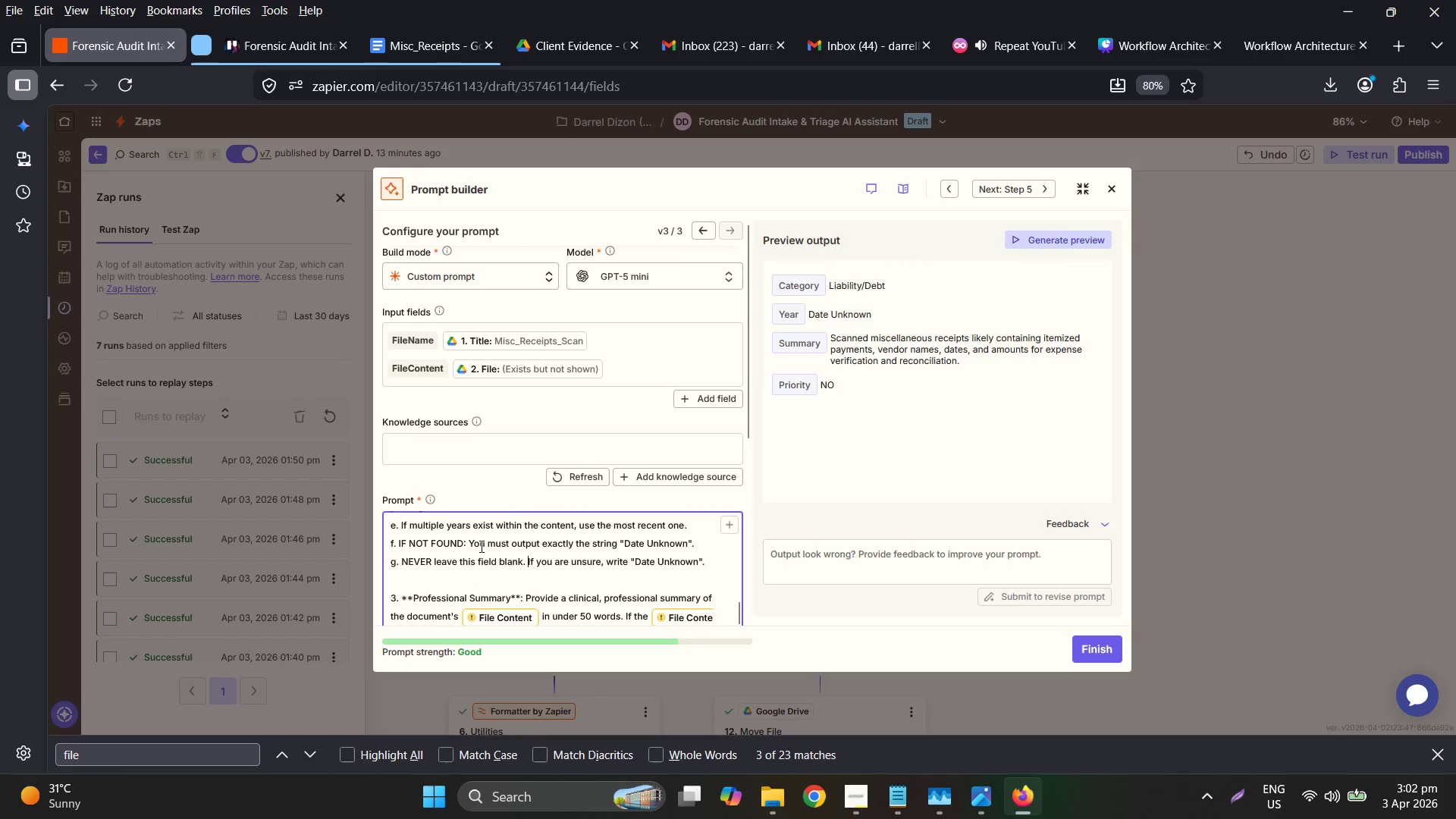 
left_click([479, 546])
 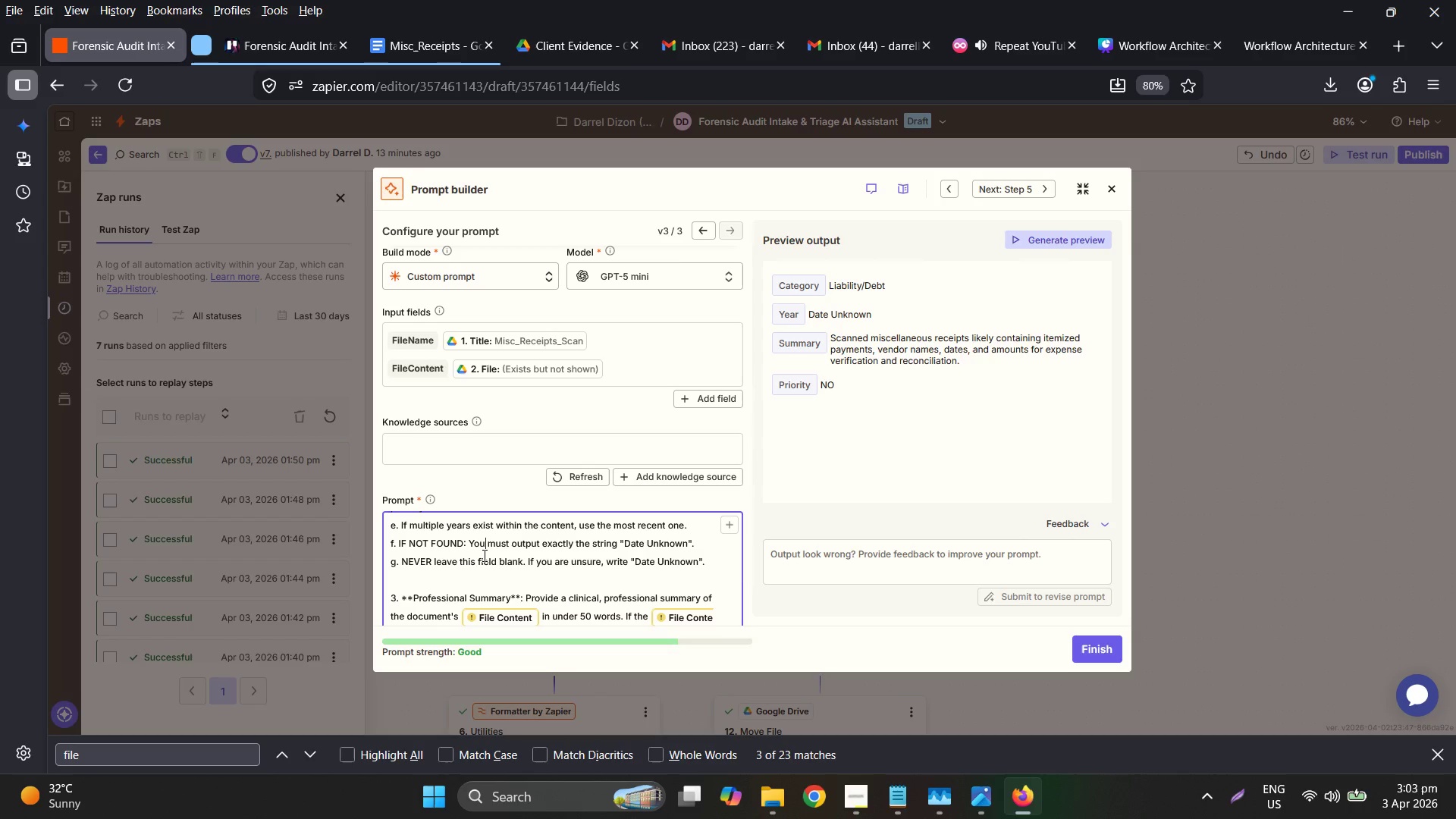 
wait(50.14)
 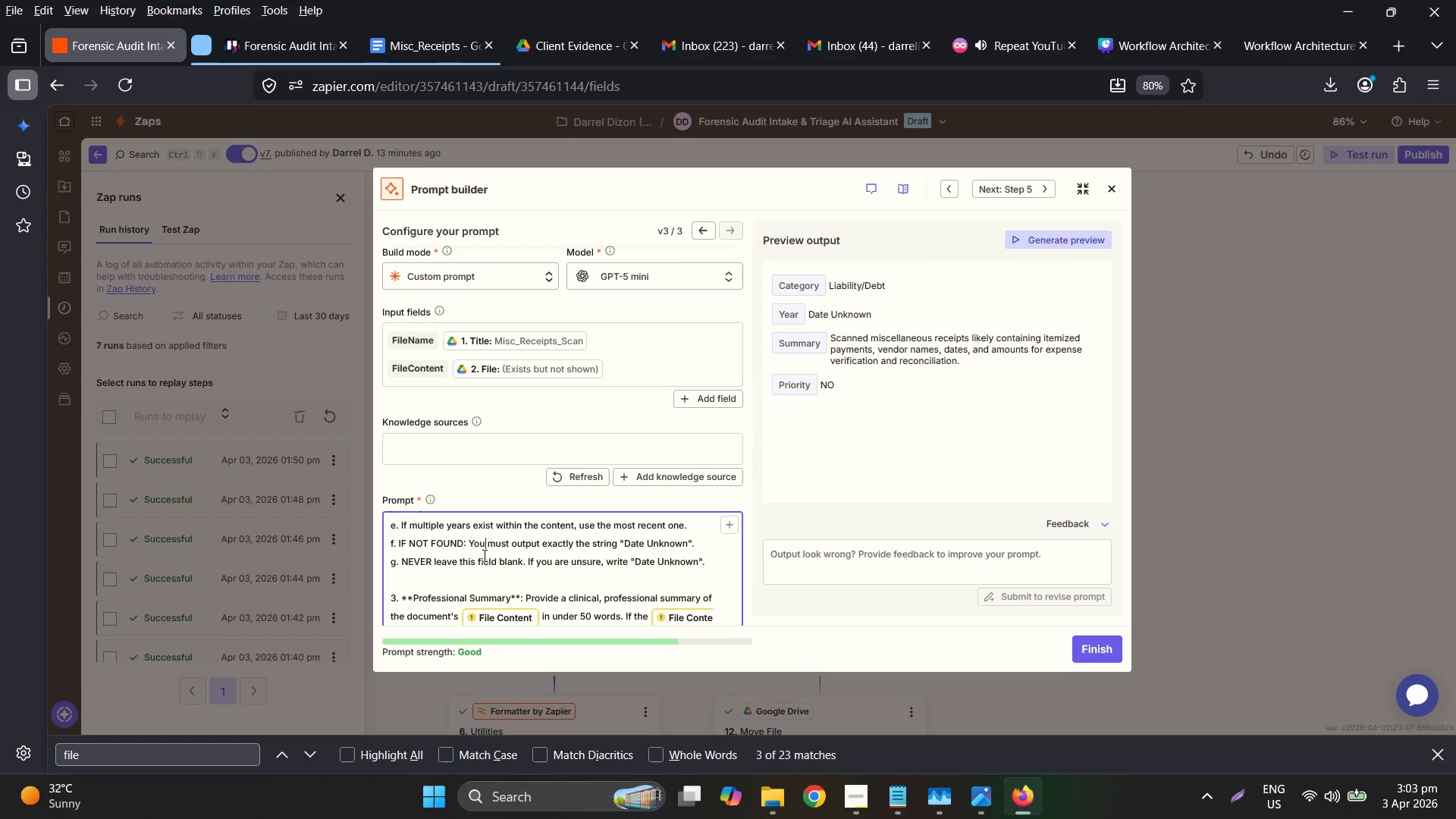 
left_click([269, 53])
 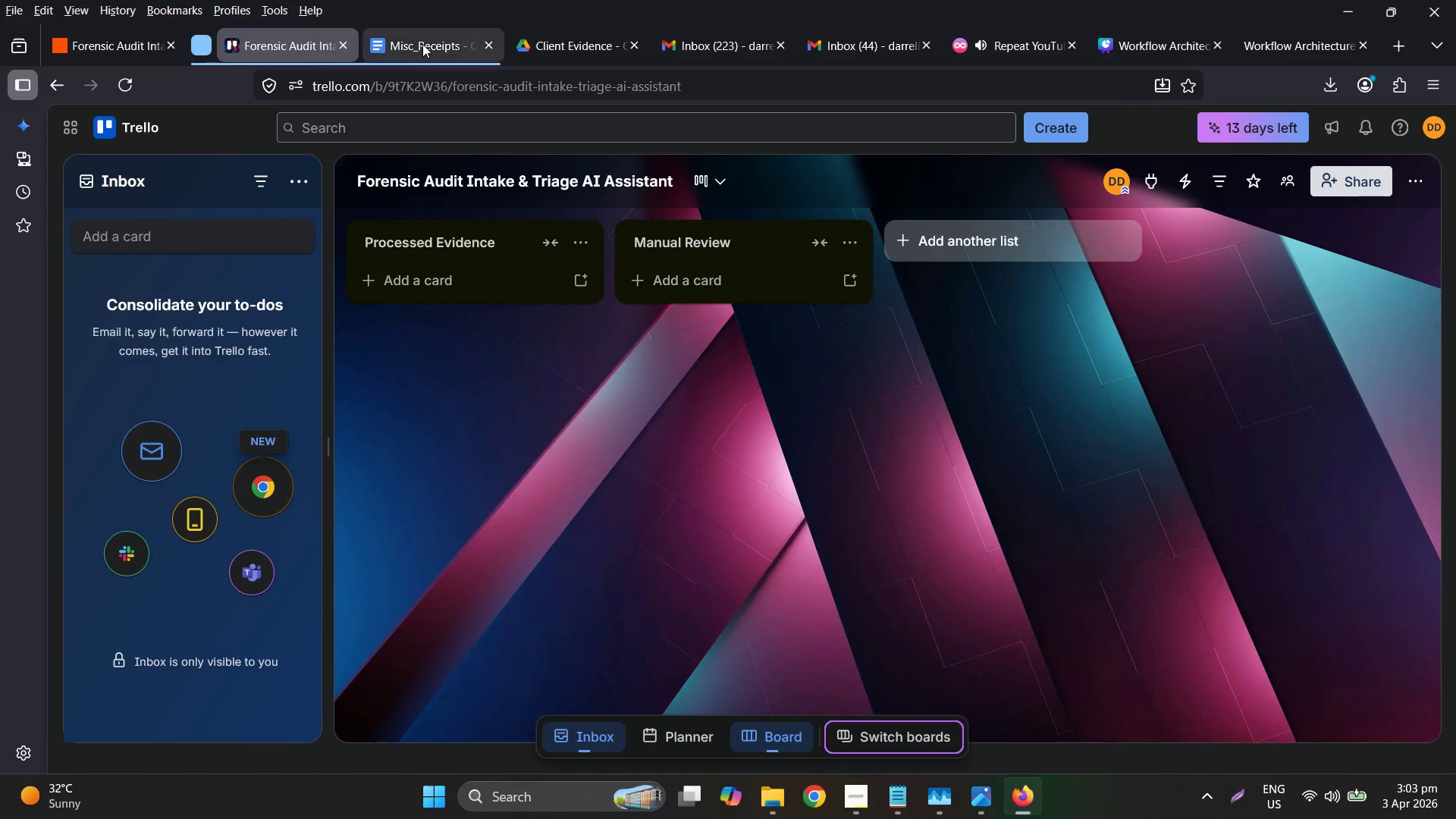 
left_click_drag(start_coordinate=[553, 43], to_coordinate=[111, 53])
 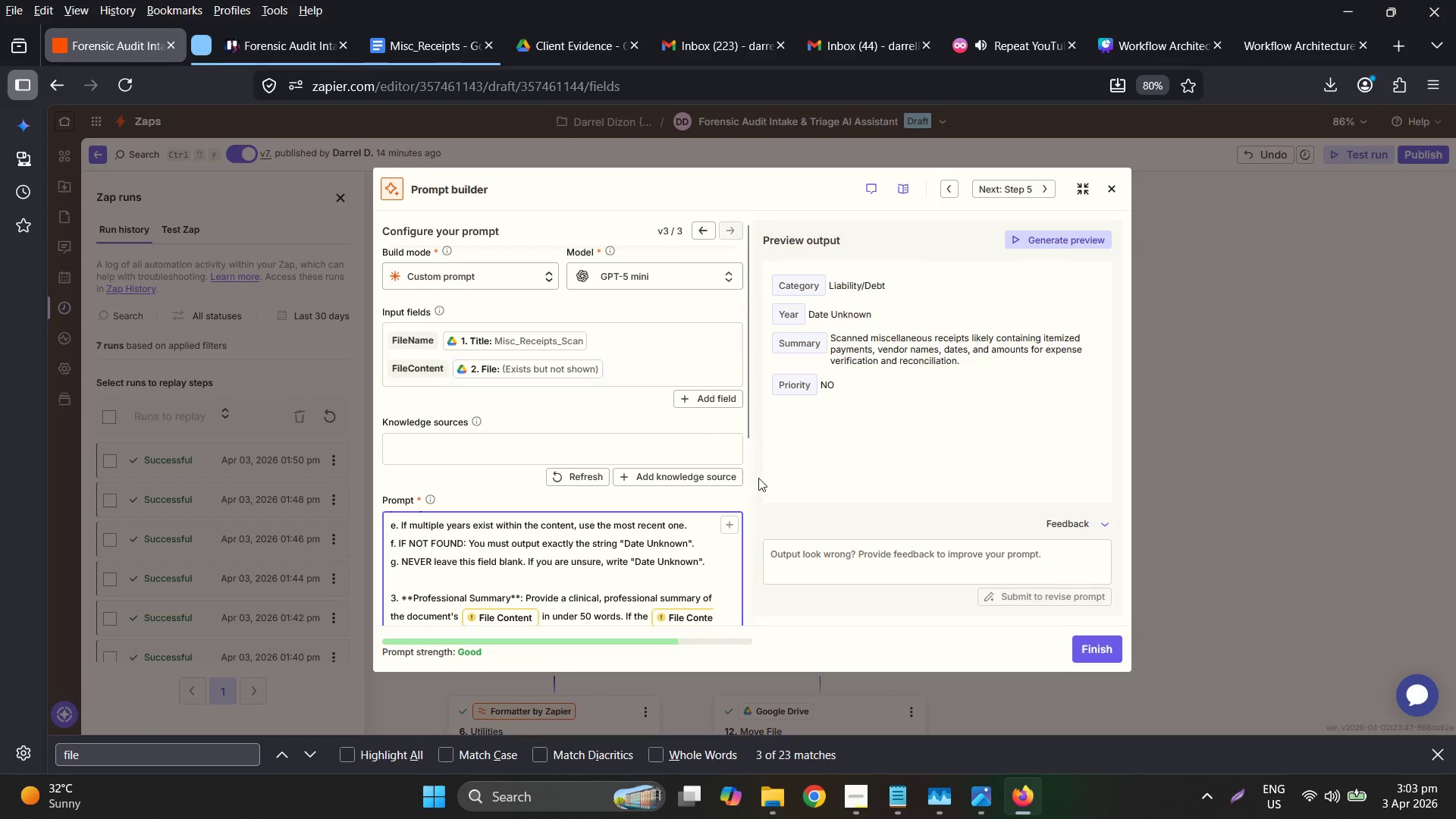 
left_click([111, 53])
 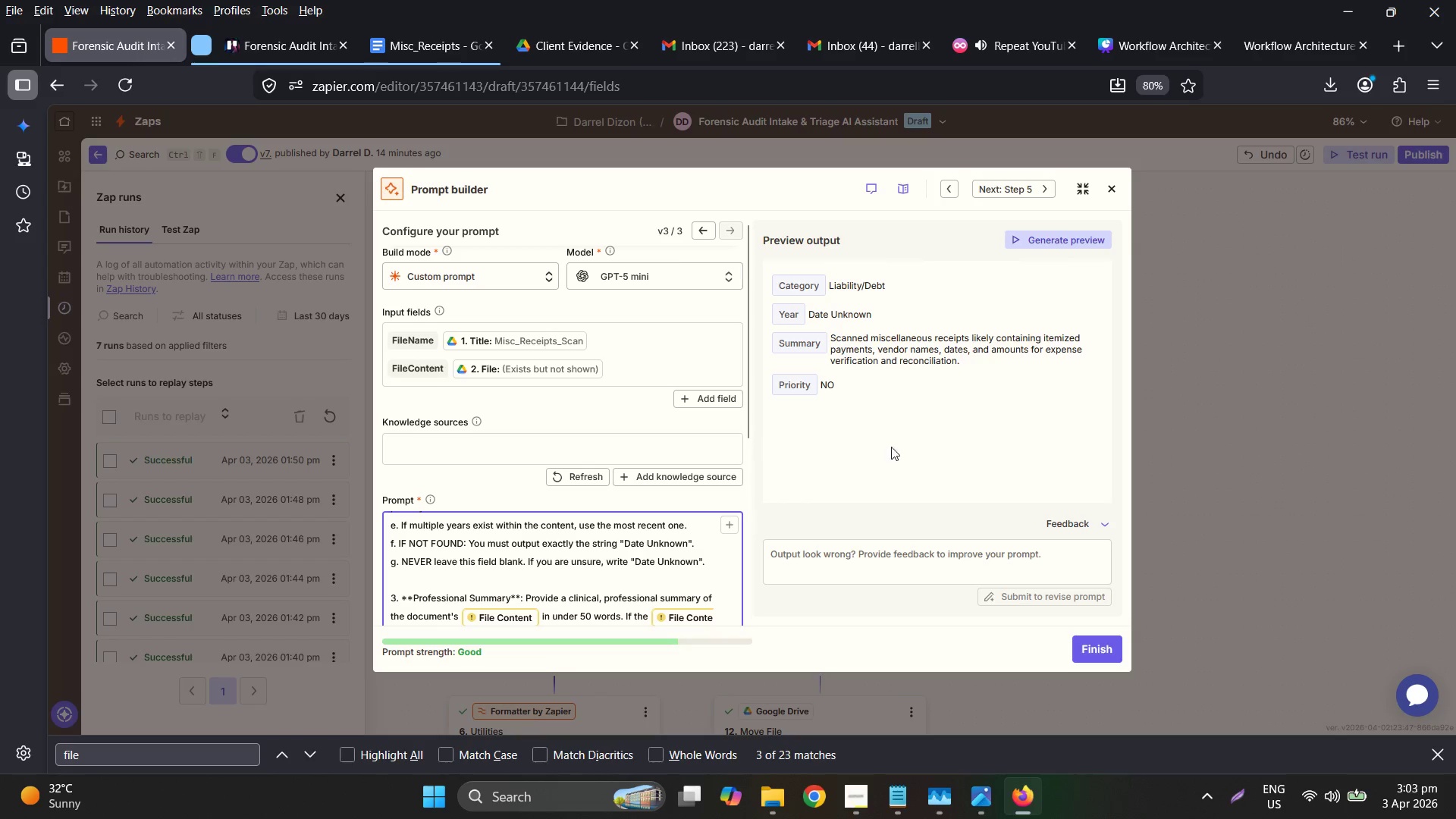 
scroll: coordinate [404, 562], scroll_direction: down, amount: 3.0
 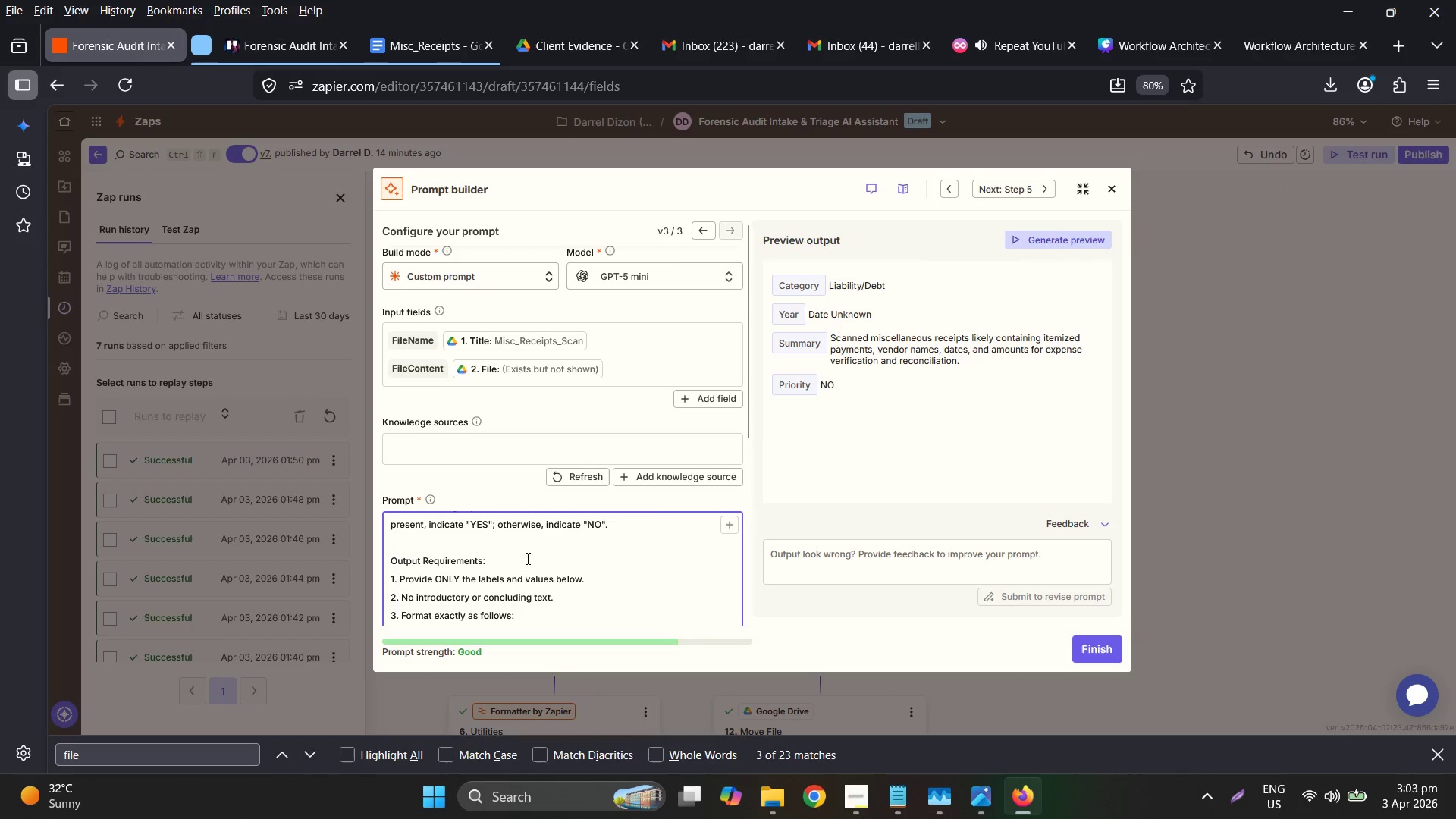 
scroll: coordinate [533, 563], scroll_direction: up, amount: 2.0
 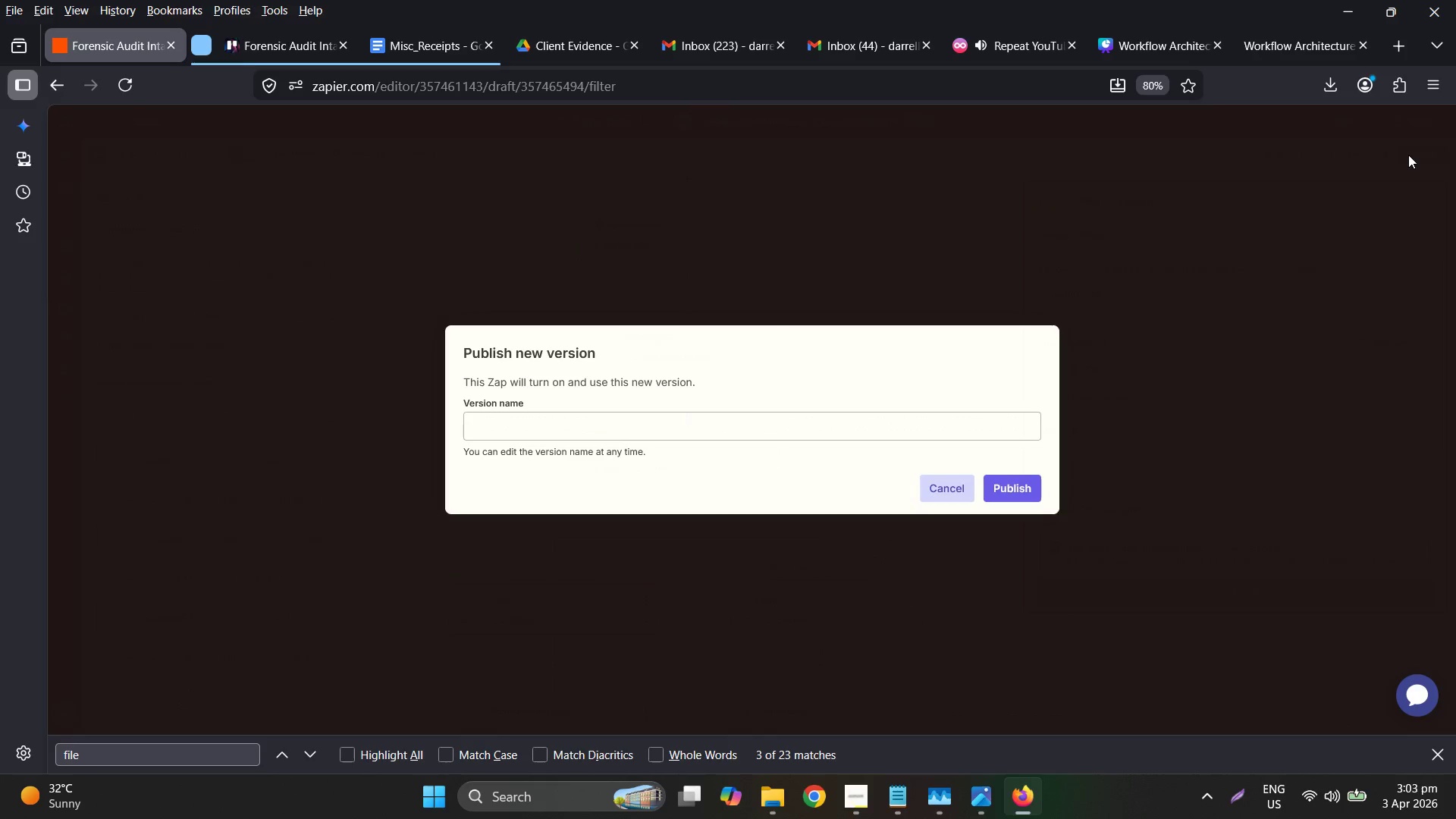 
left_click([997, 498])
 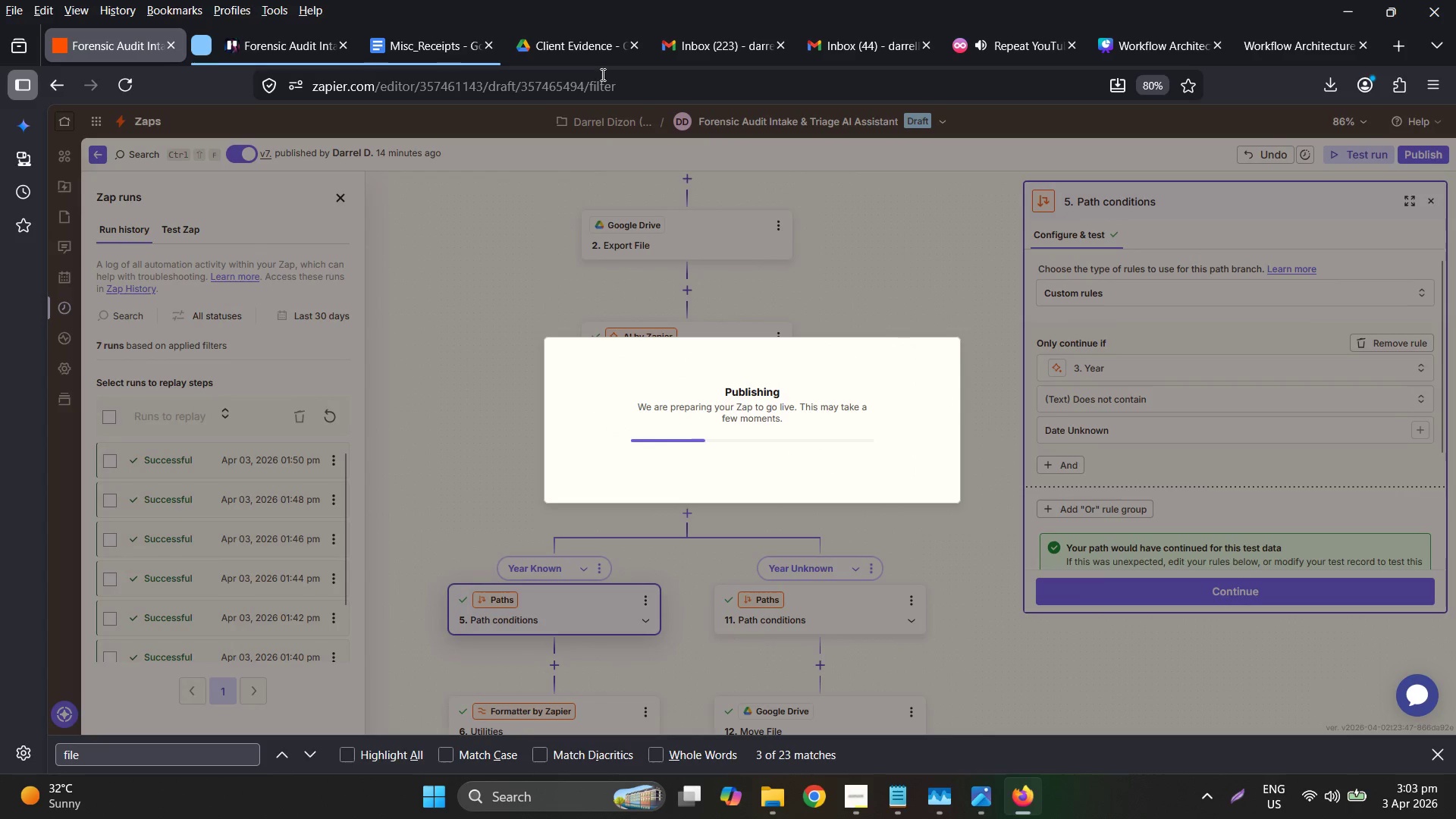 
left_click([558, 61])
 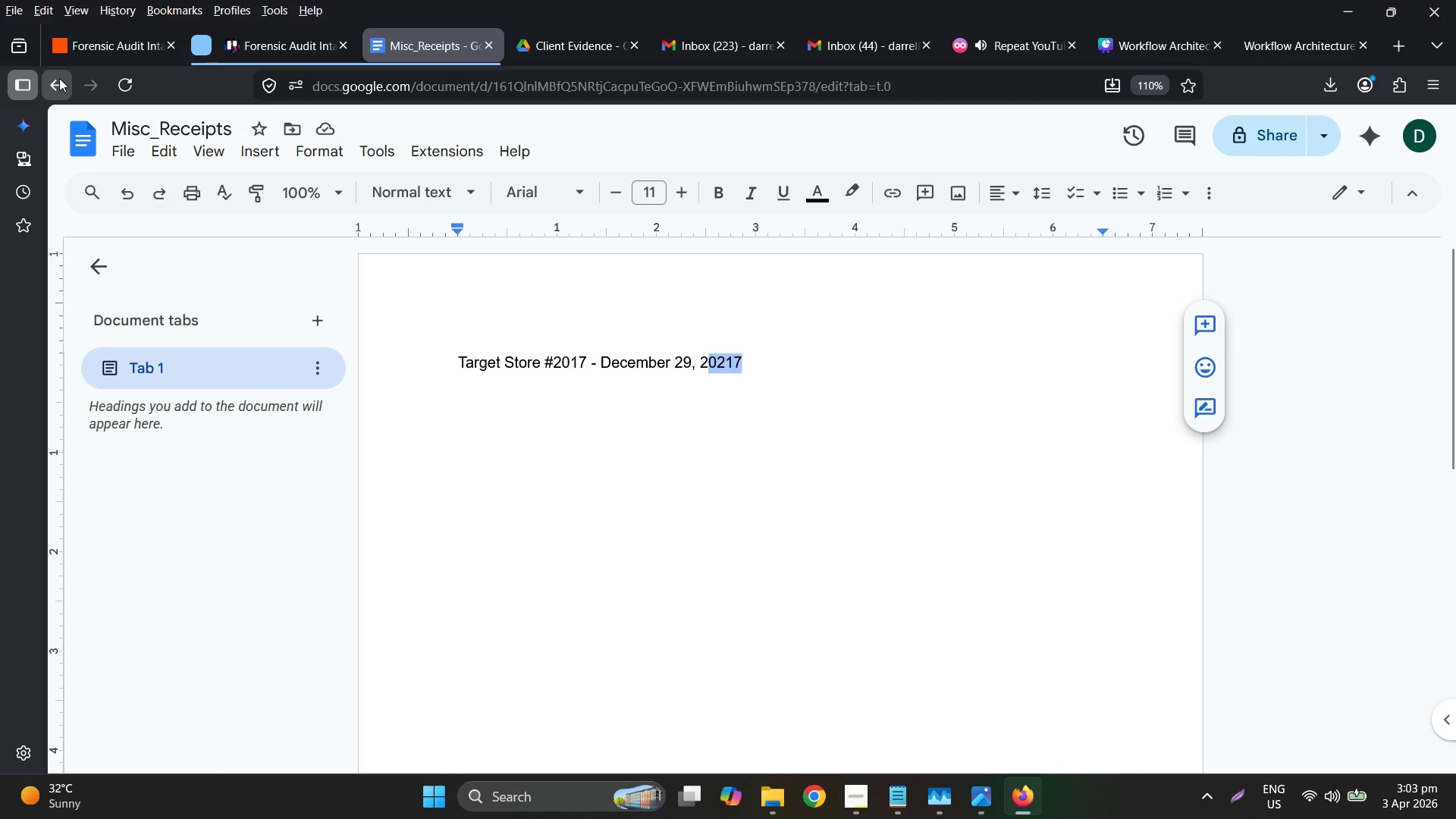 
wait(5.89)
 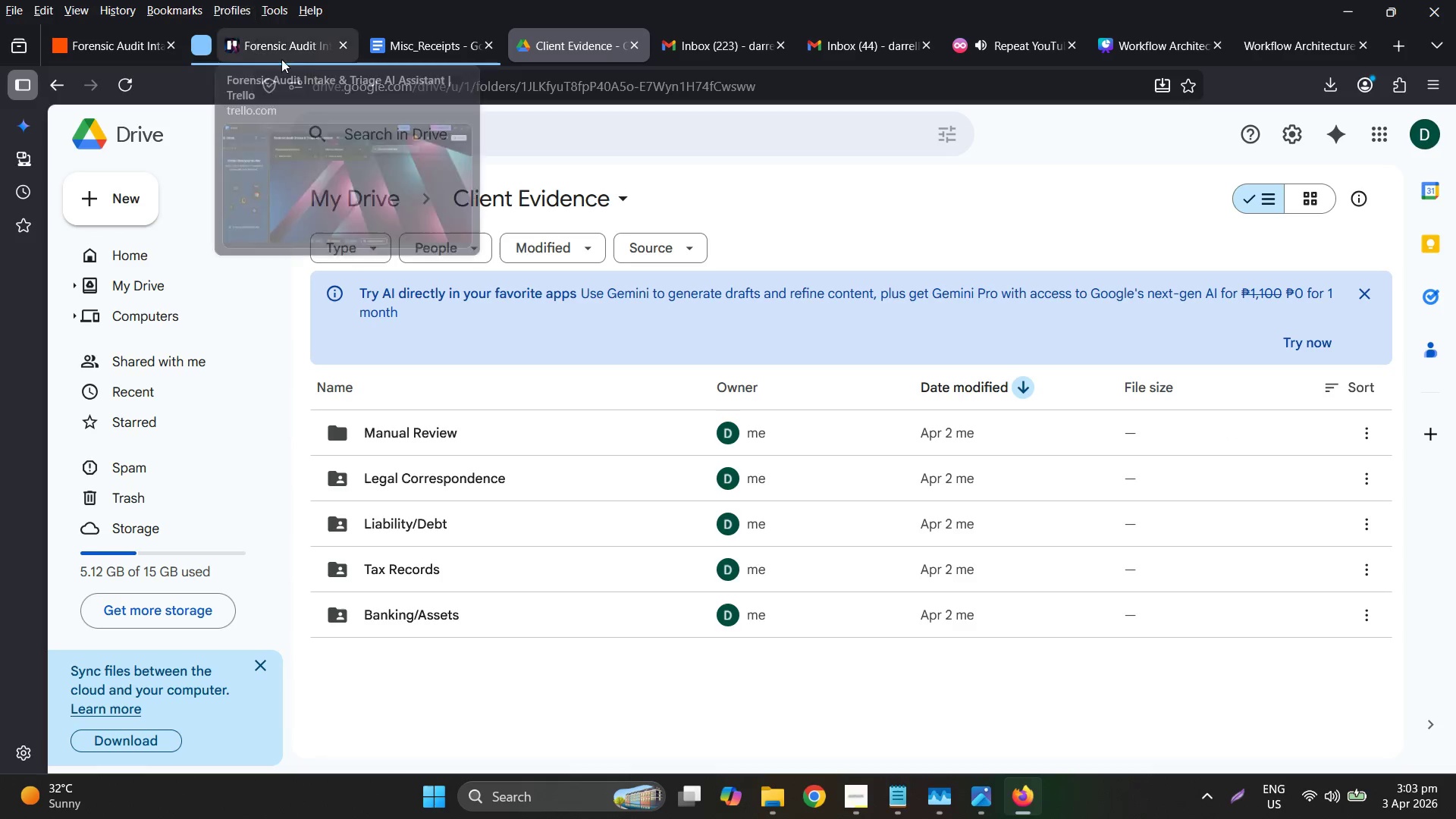 
left_click_drag(start_coordinate=[758, 362], to_coordinate=[600, 353])
 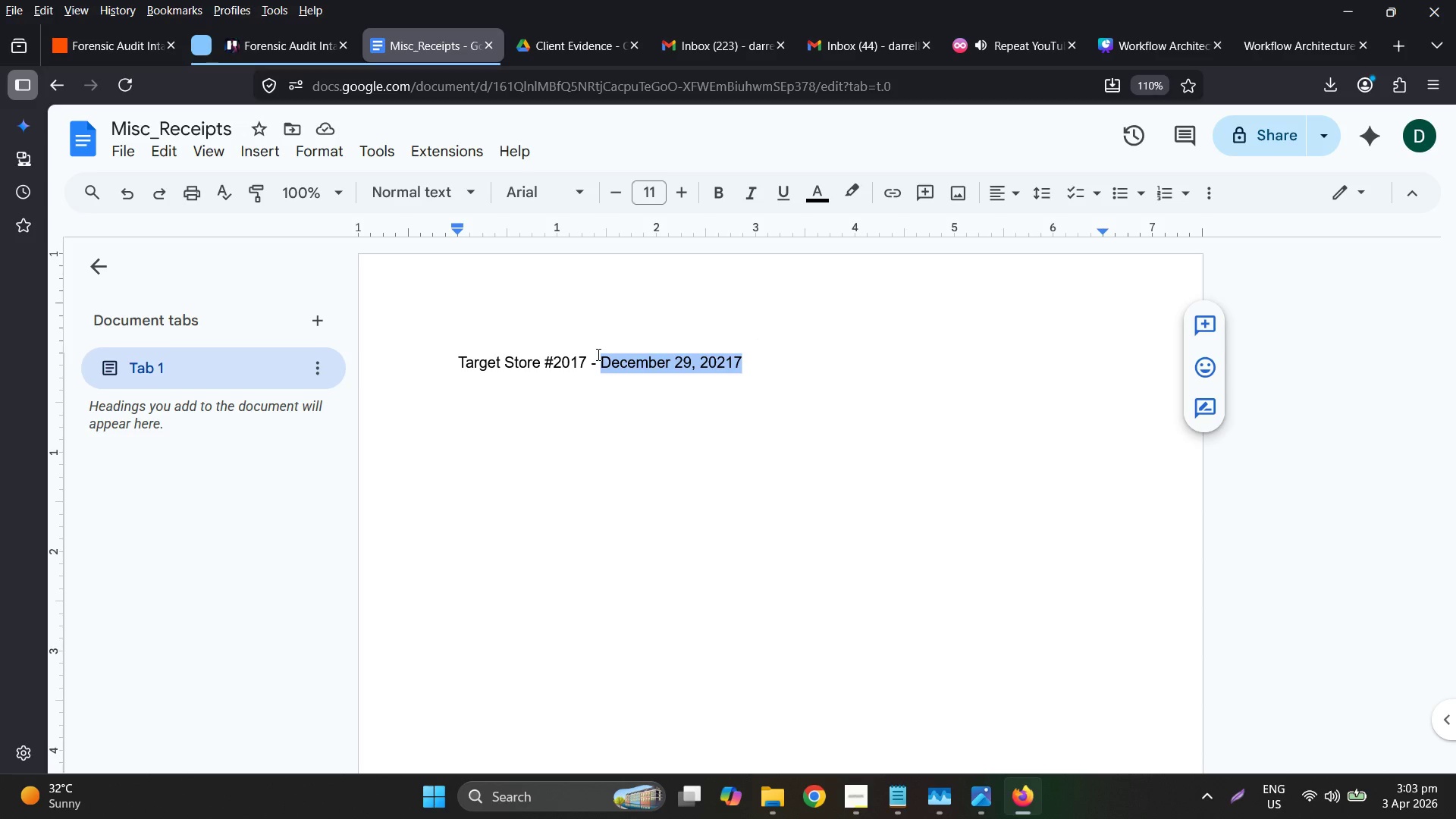 
wait(9.53)
 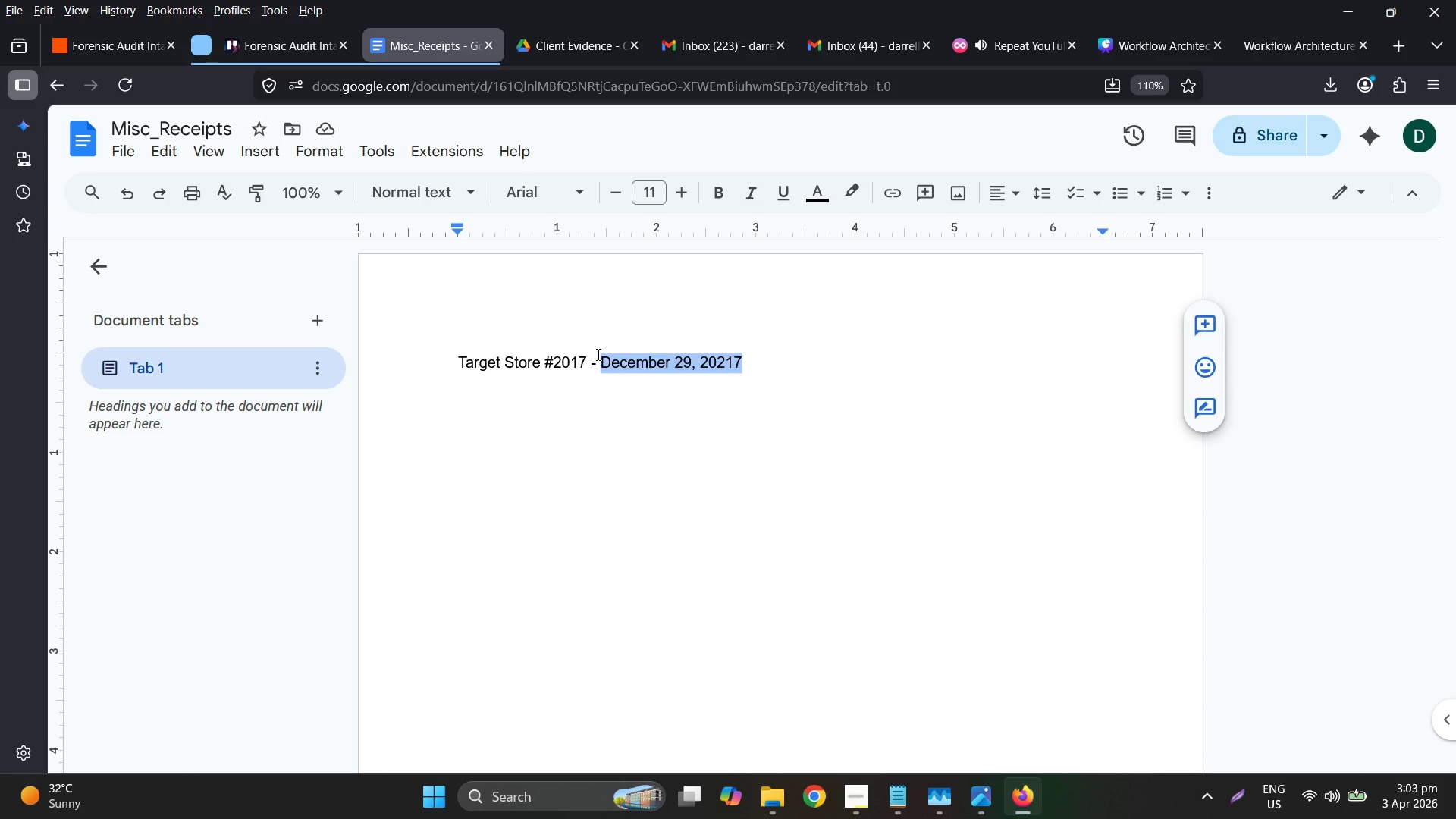 
key(Backspace)
 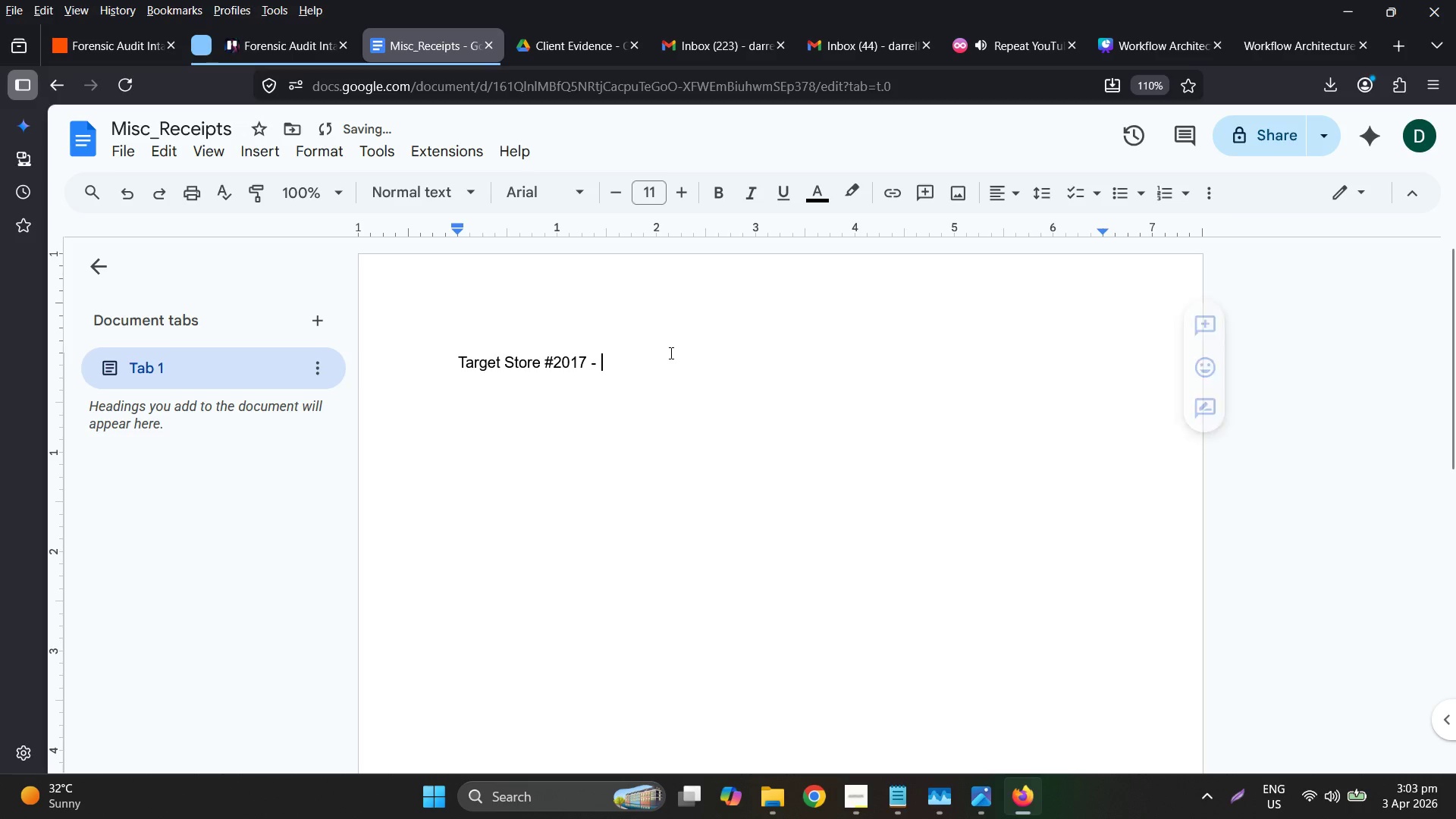 
key(Backspace)
 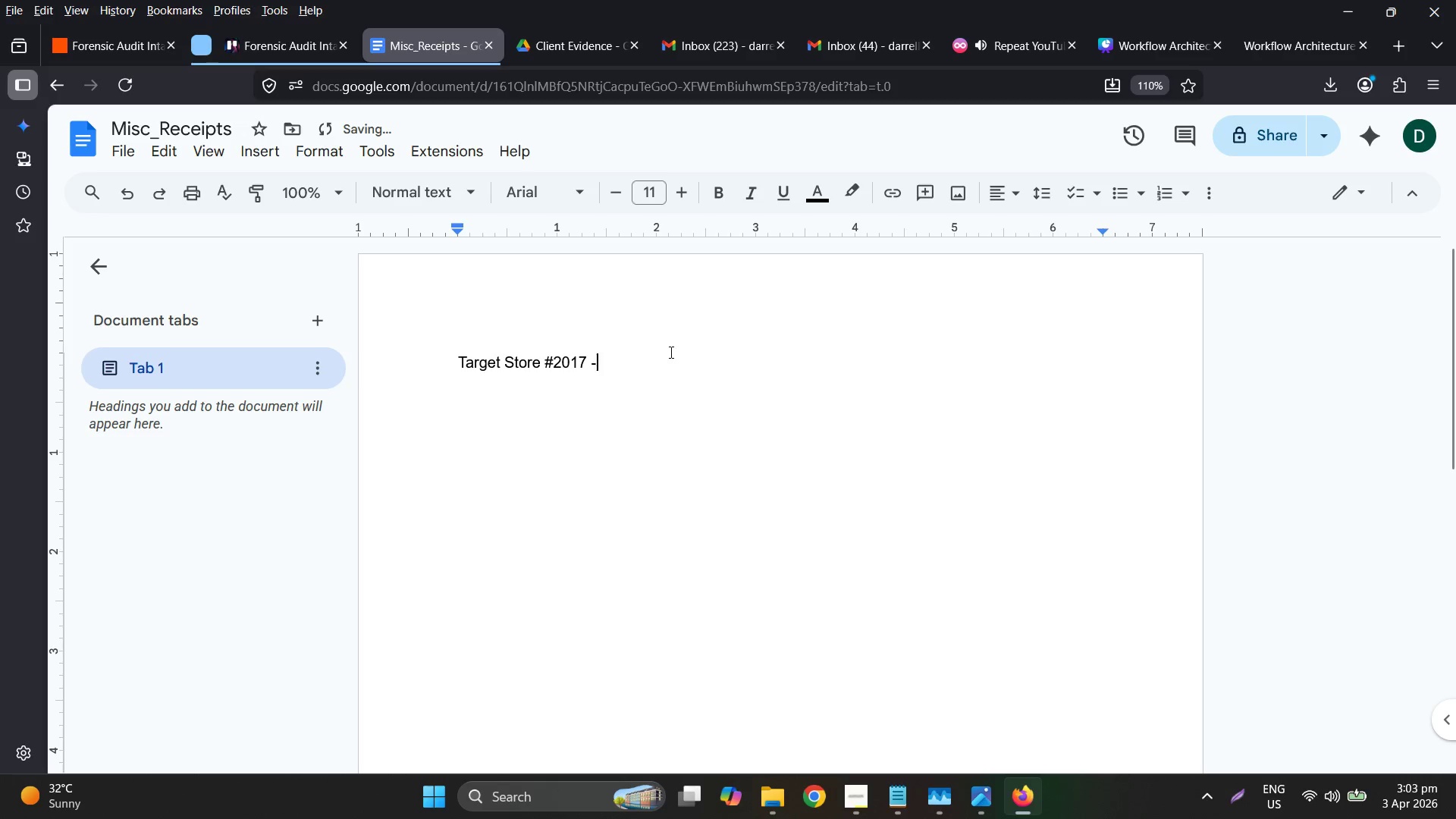 
key(Backspace)
 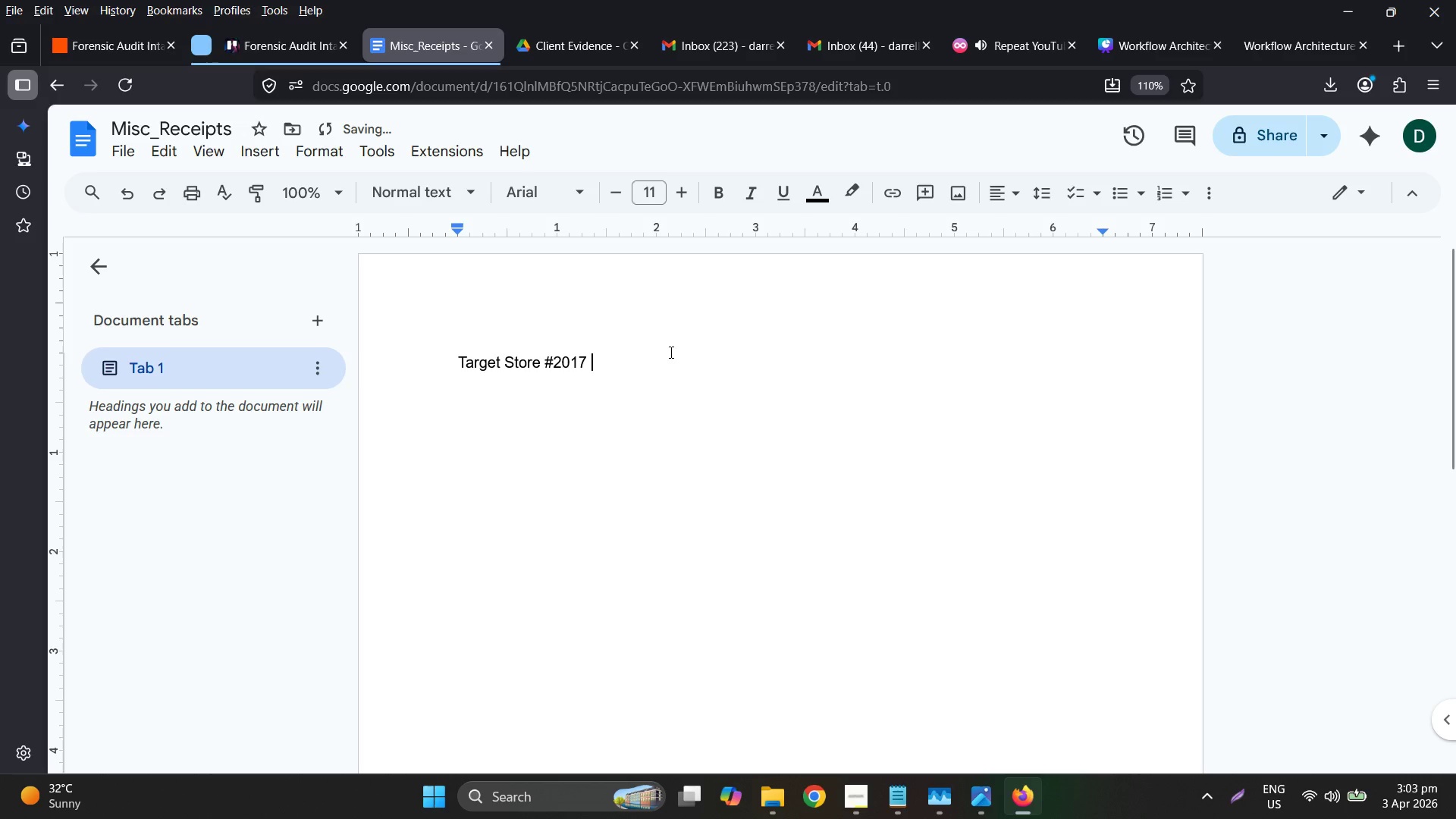 
key(Backspace)
 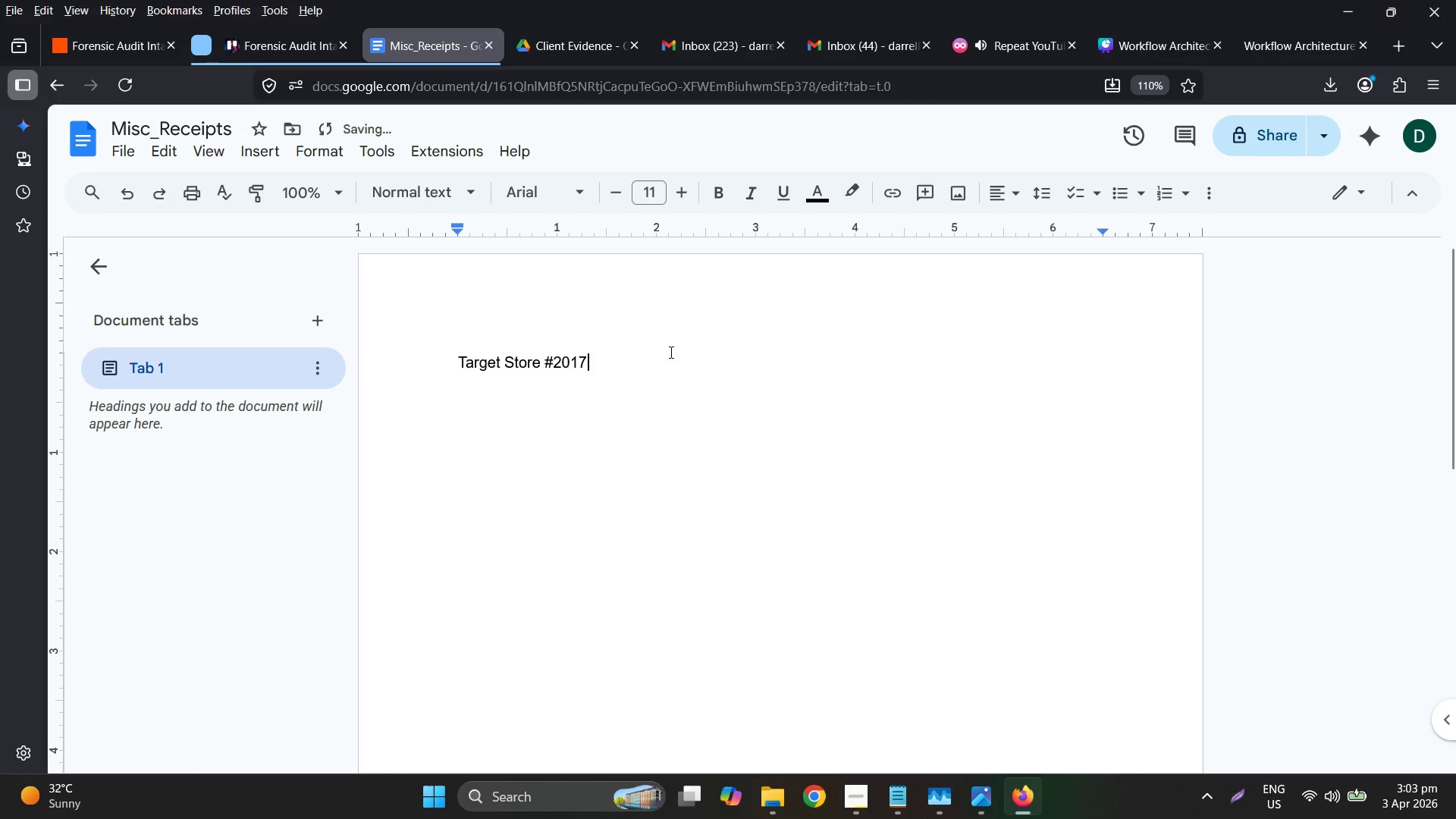 
key(Period)
 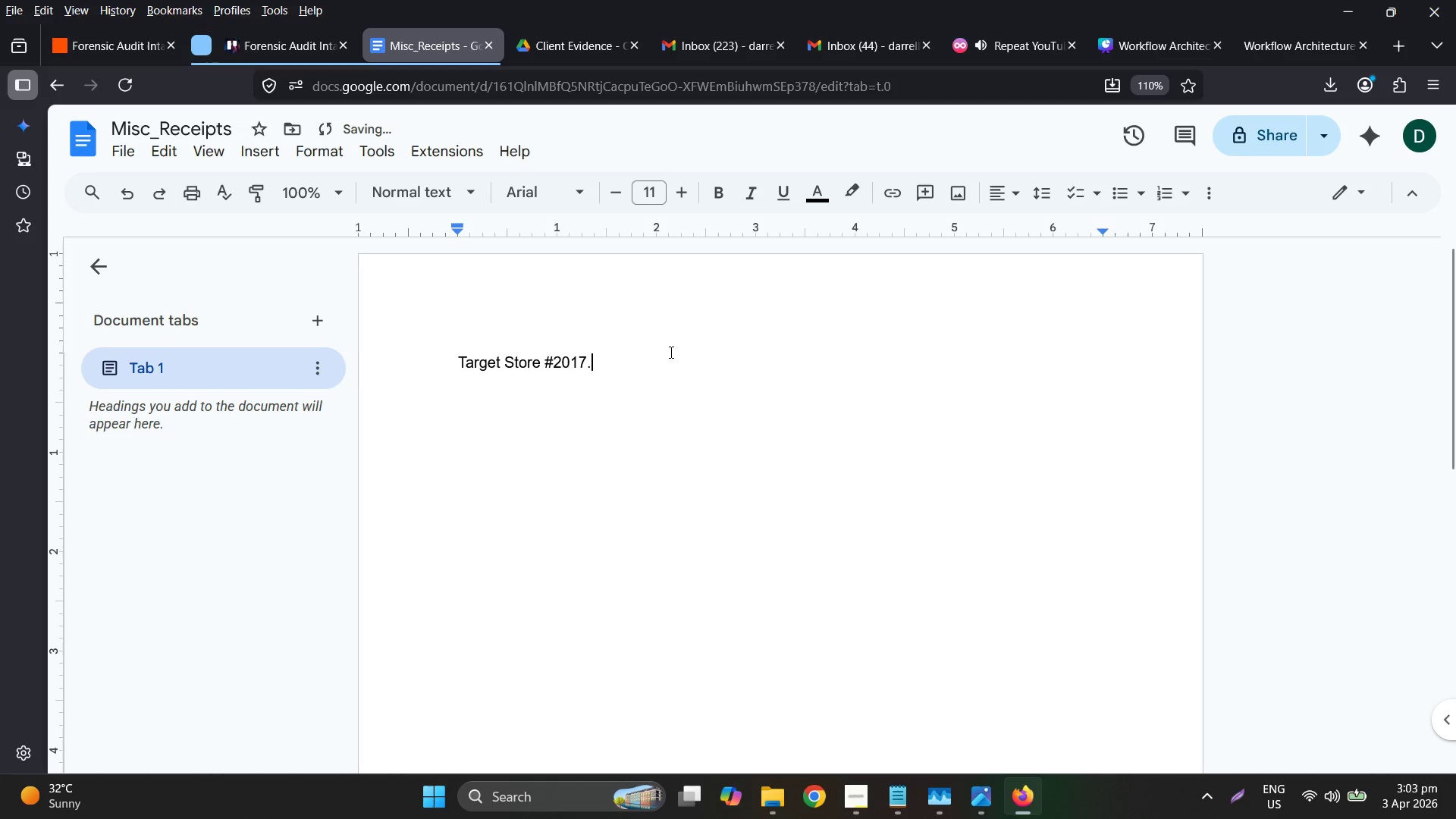 
key(Shift+Space)
 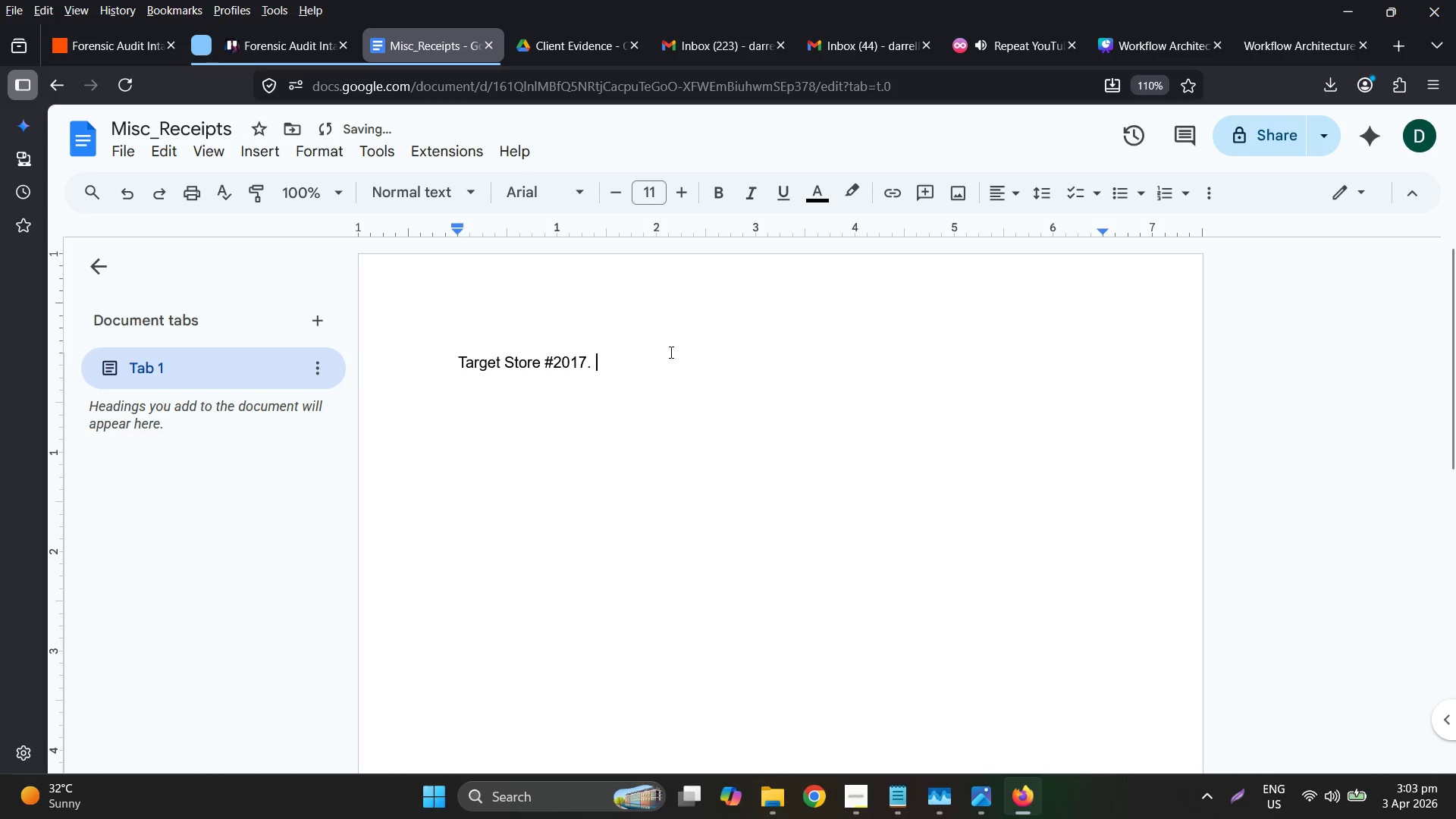 
key(Shift+ShiftLeft)
 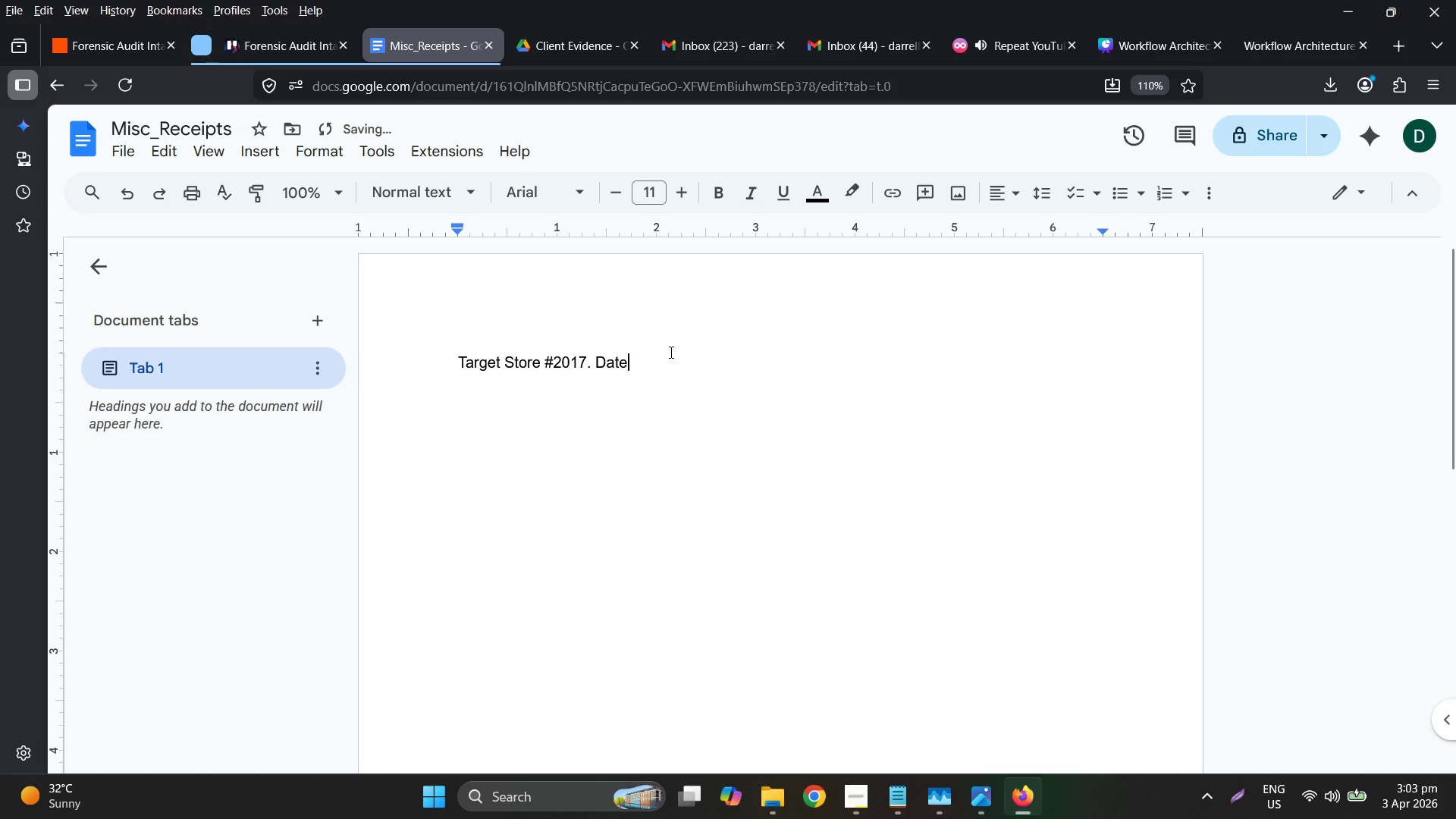 
key(Shift+D)
 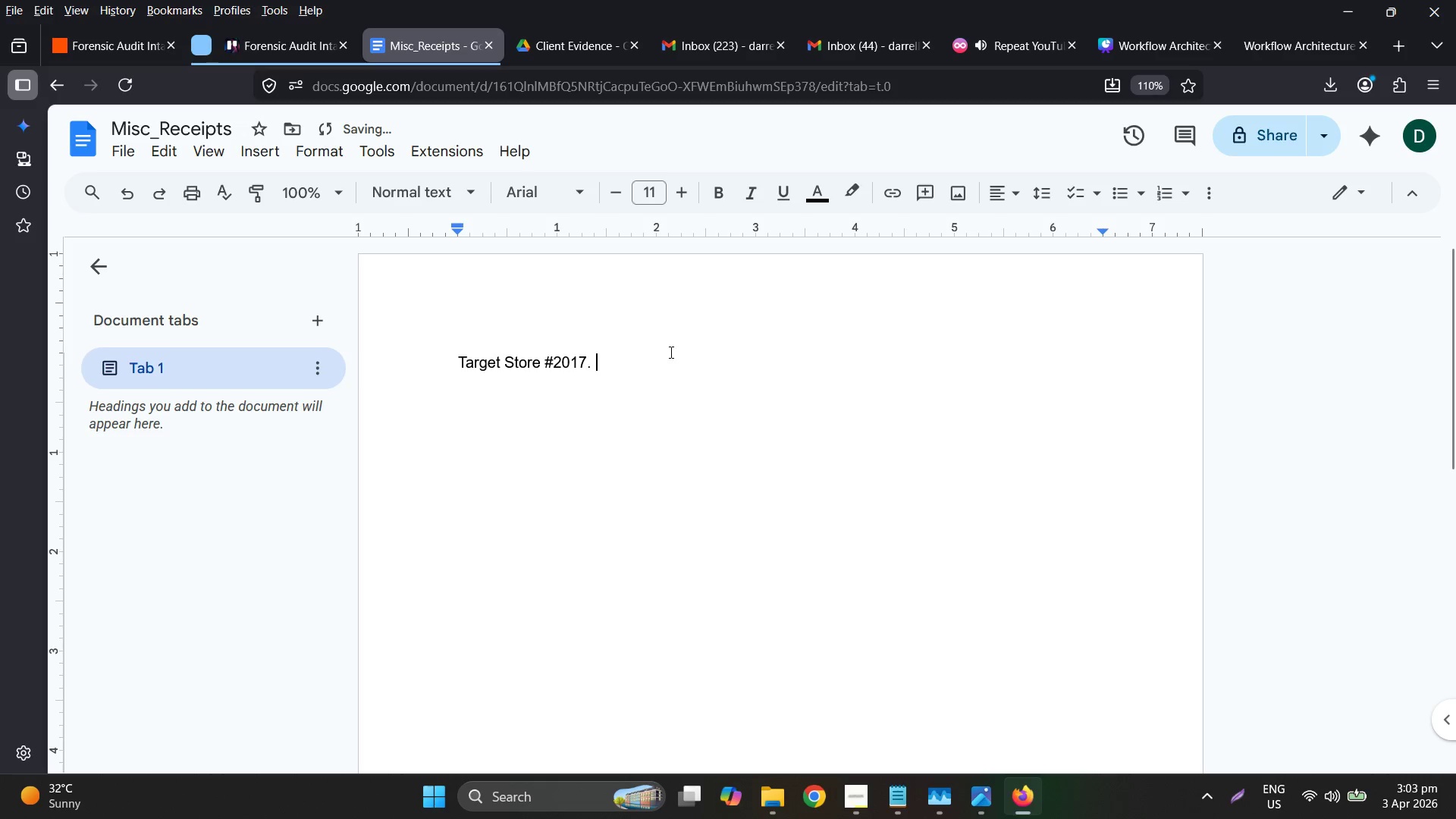 
key(Meta+Shift+MetaLeft)
 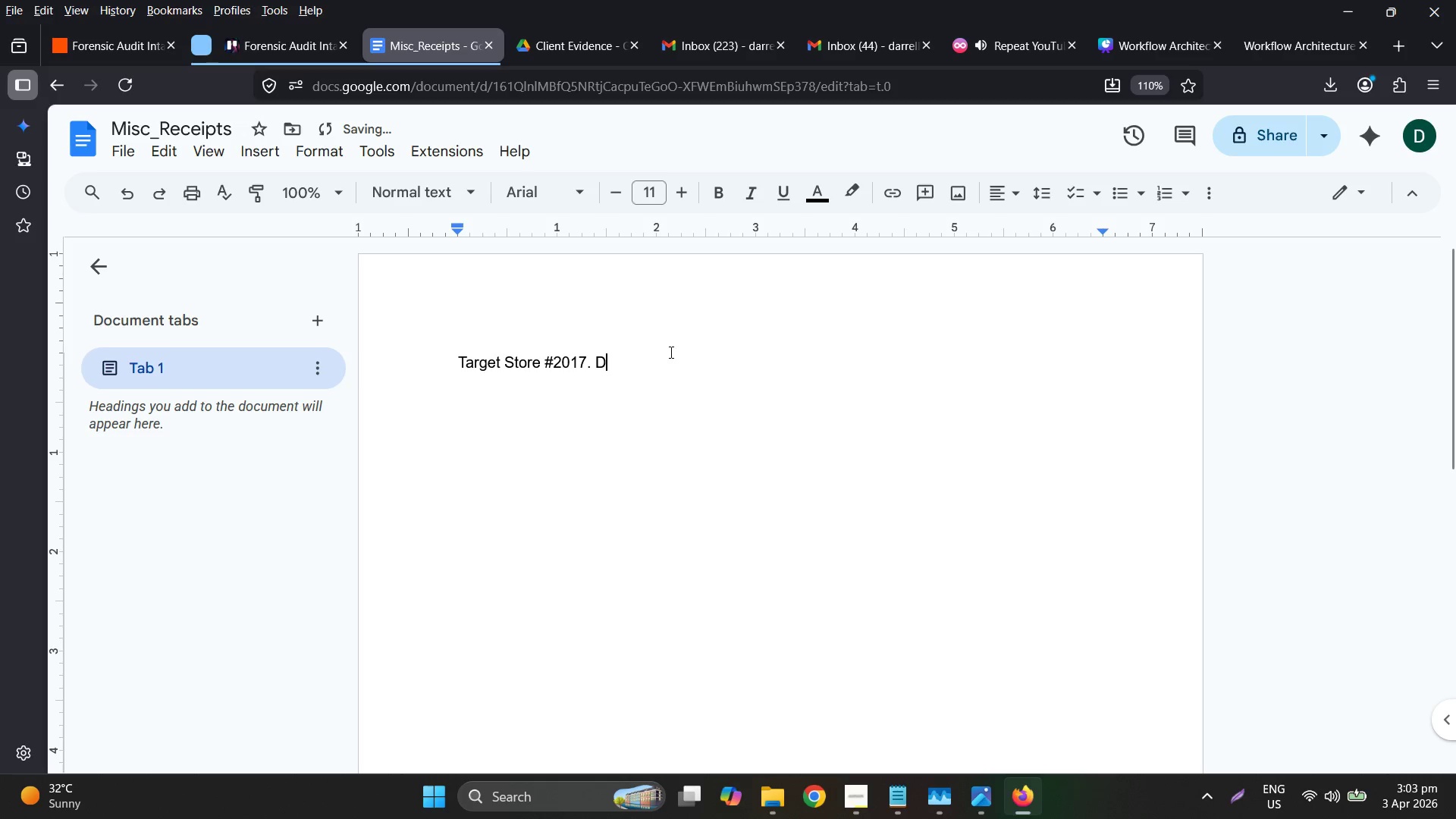 
type(ate)
key(Backspace)
key(Backspace)
key(Backspace)
key(Backspace)
key(Backspace)
key(Backspace)
 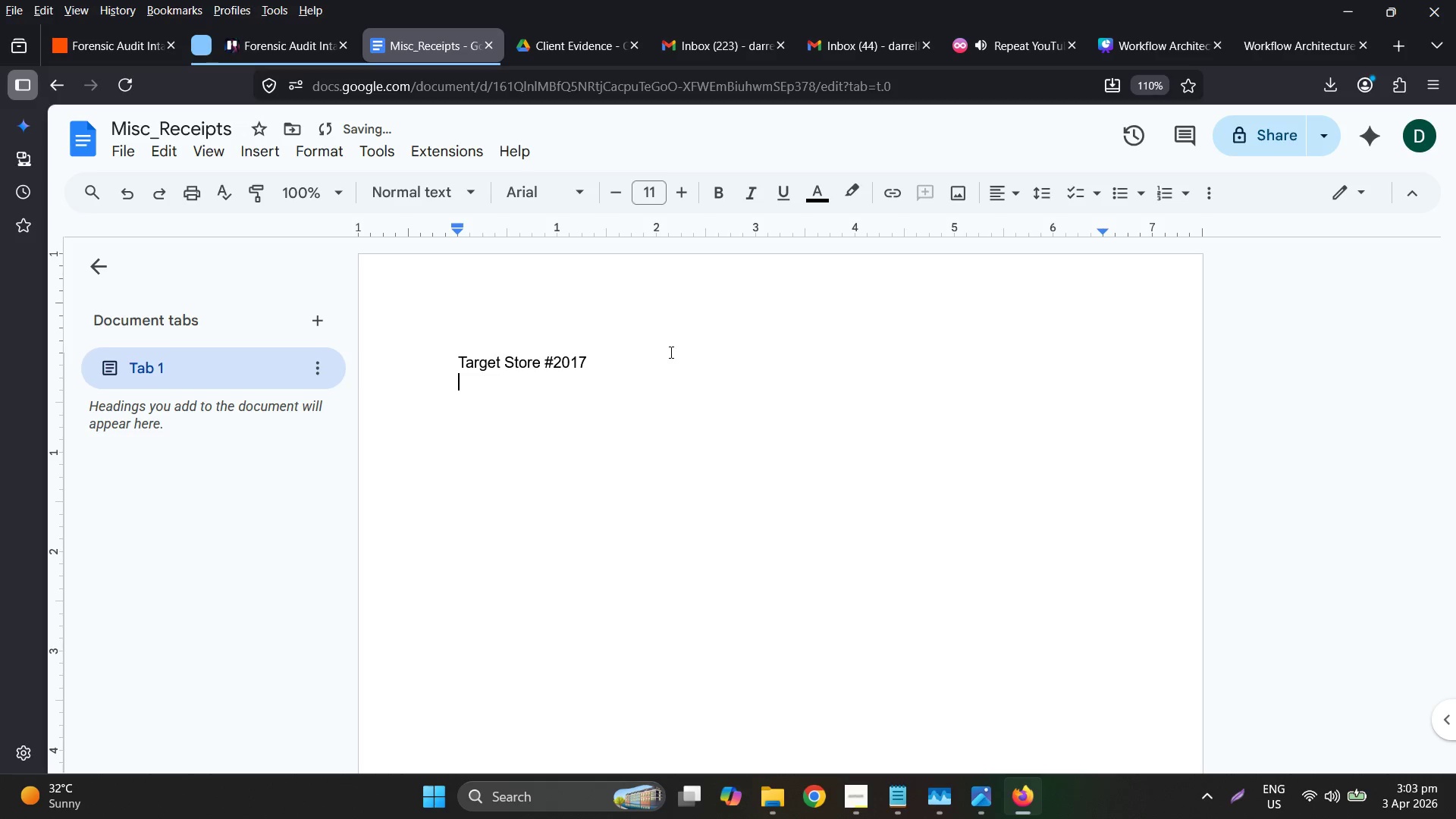 
 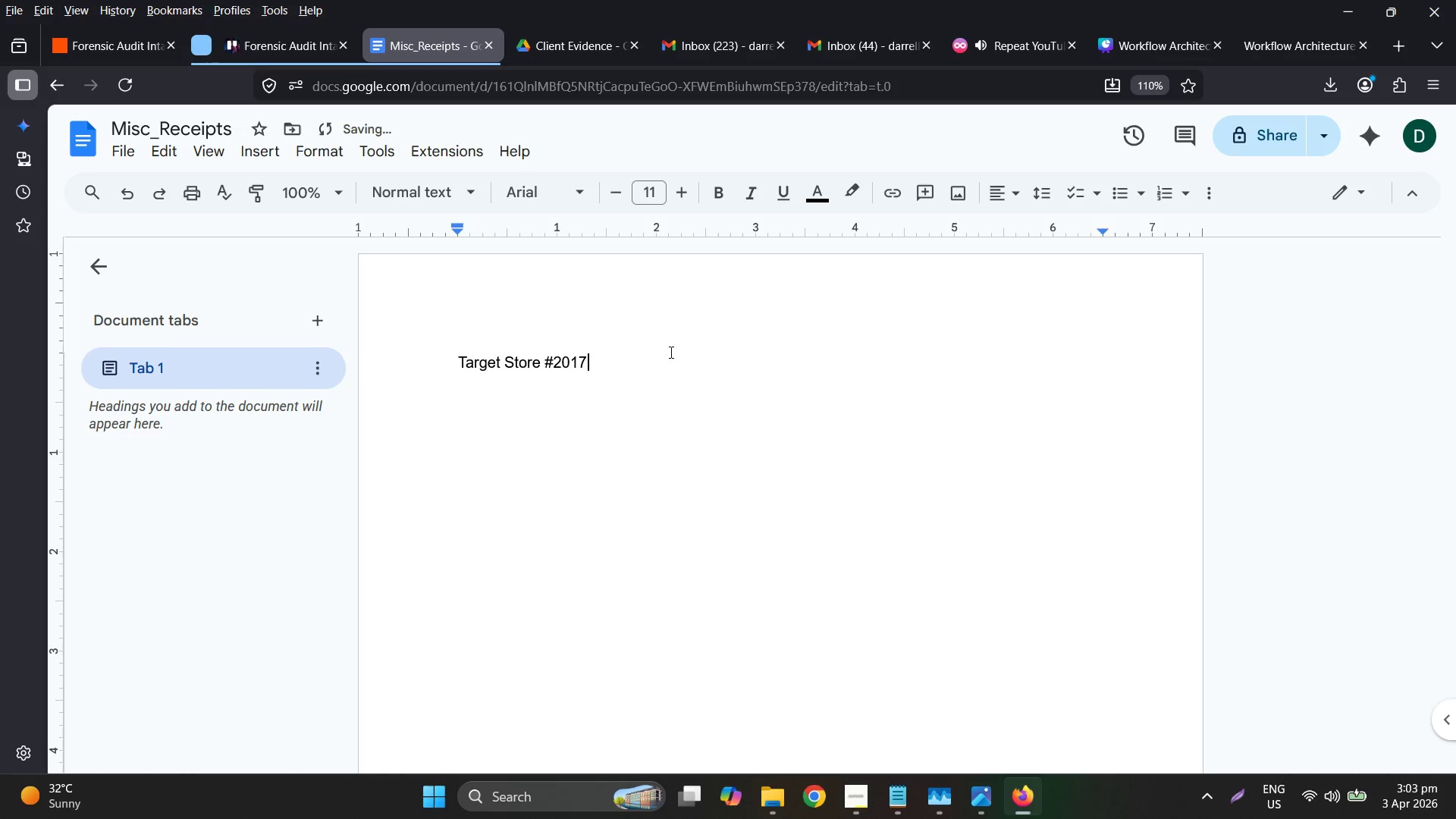 
key(Enter)
 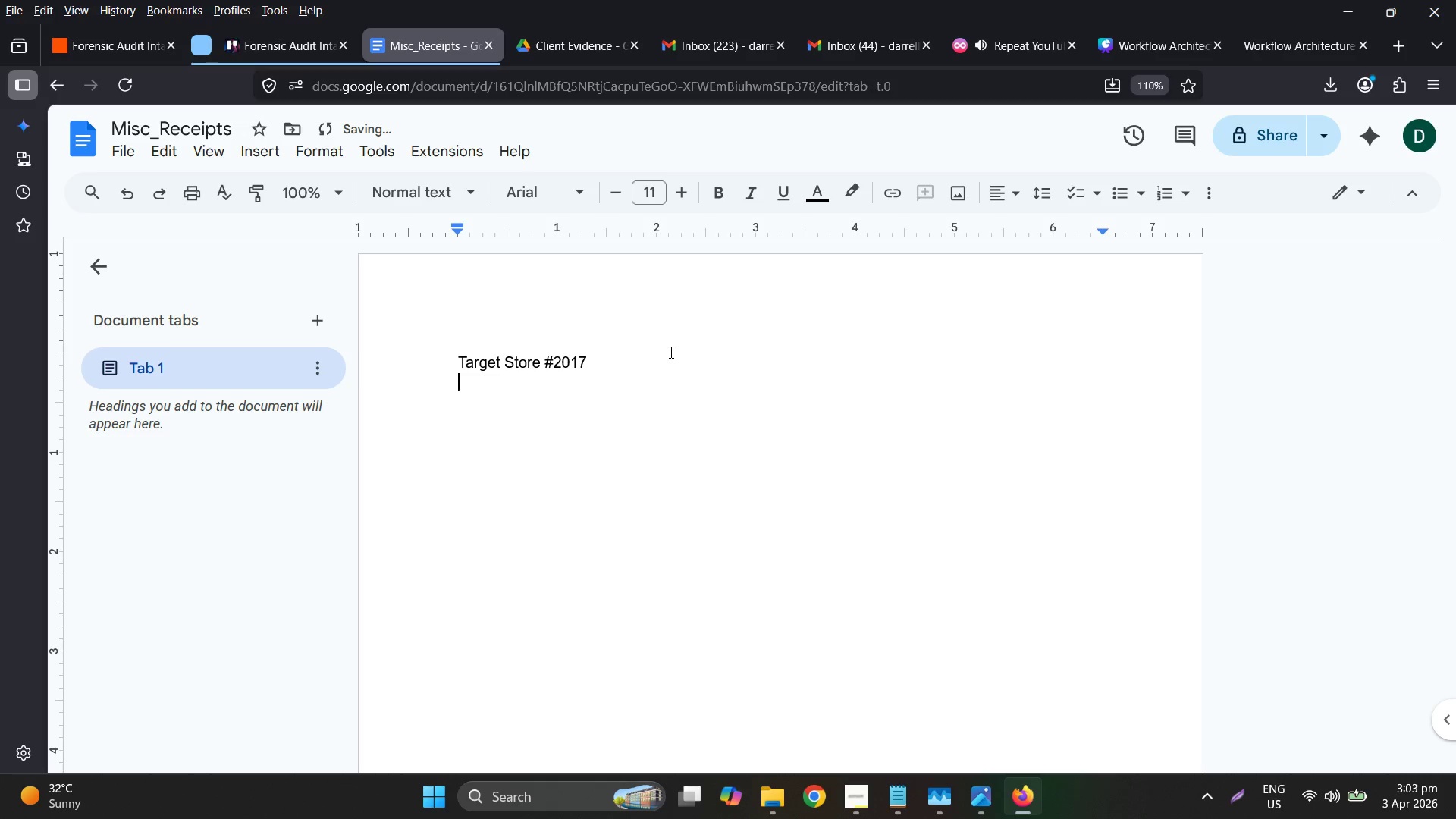 
type(Dat:)
key(Backspace)
type(e: 0)
key(Backspace)
type(12/29/17)
 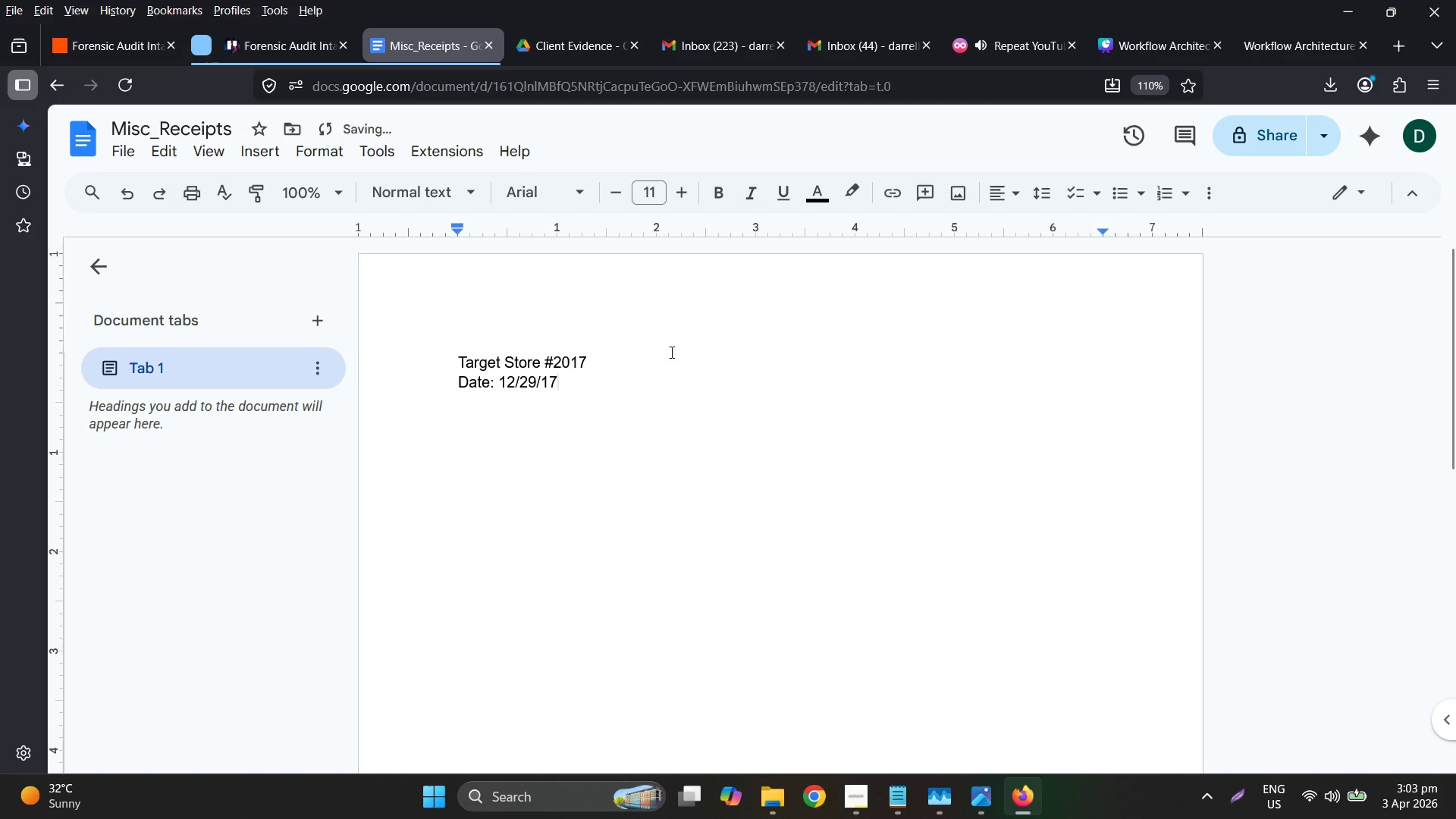 
key(Enter)
 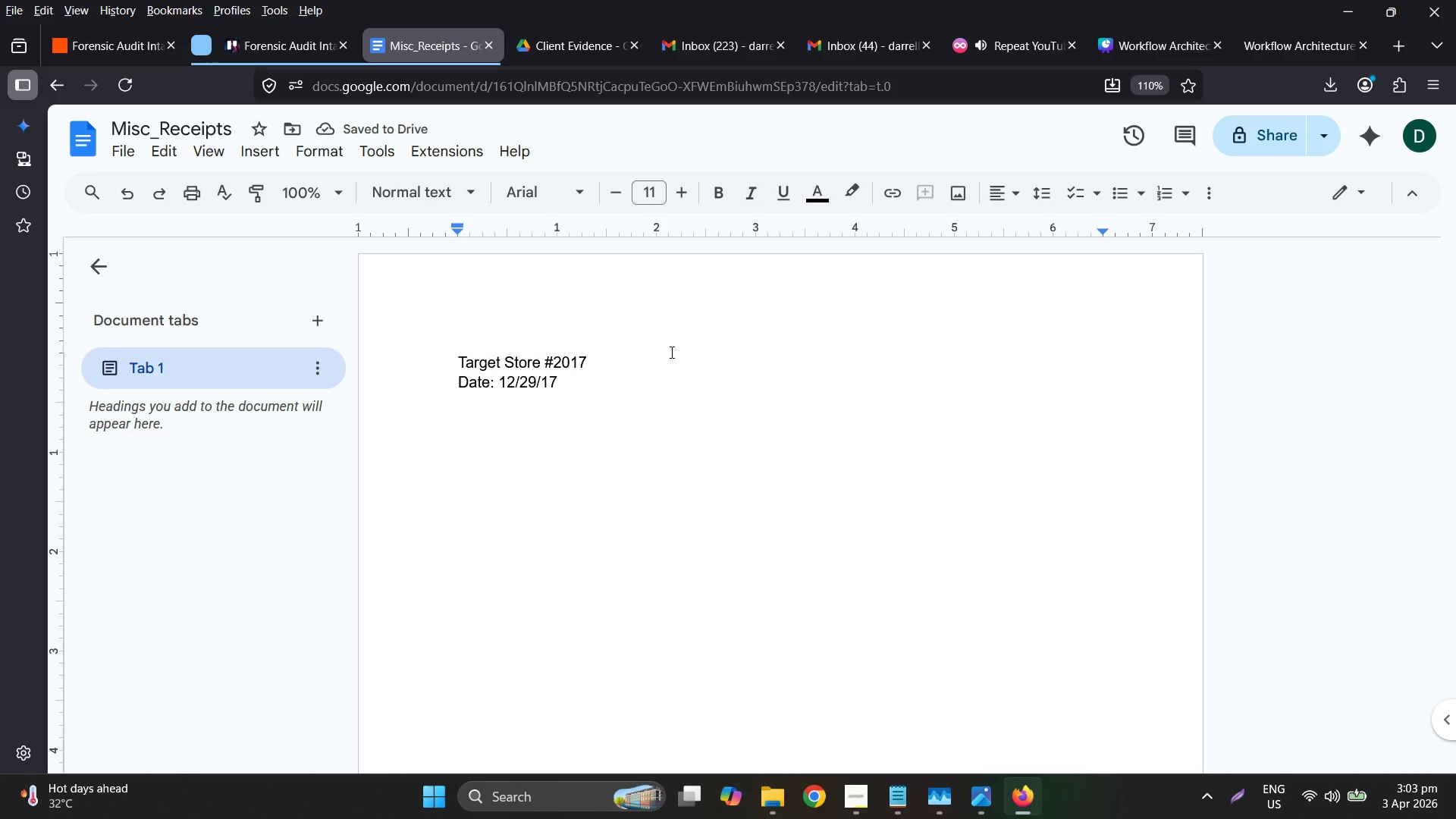 
wait(5.28)
 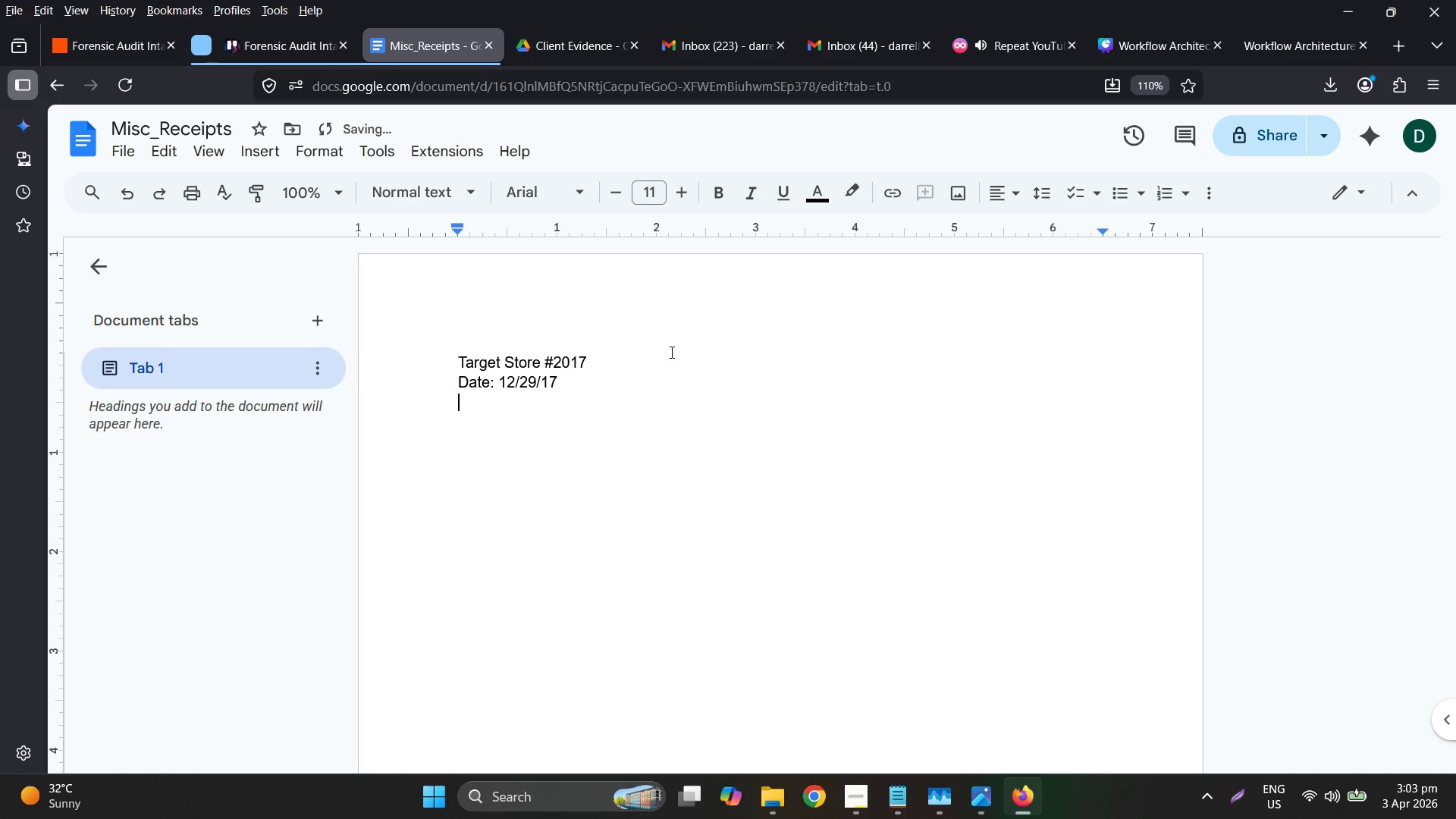 
type(Ietm1)
key(Backspace)
type( 1: Office Supplies - )
 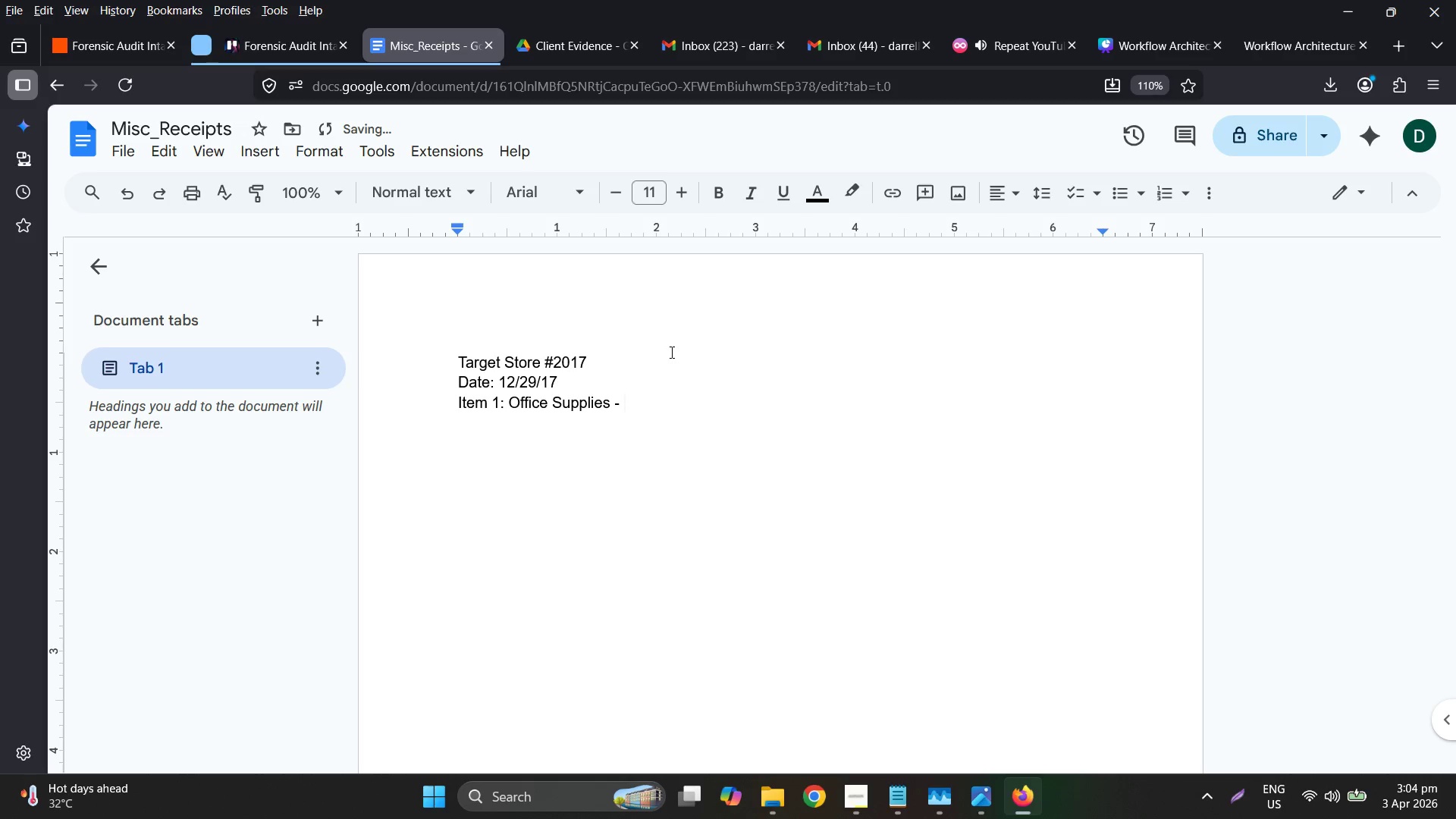 
type($45.99)
 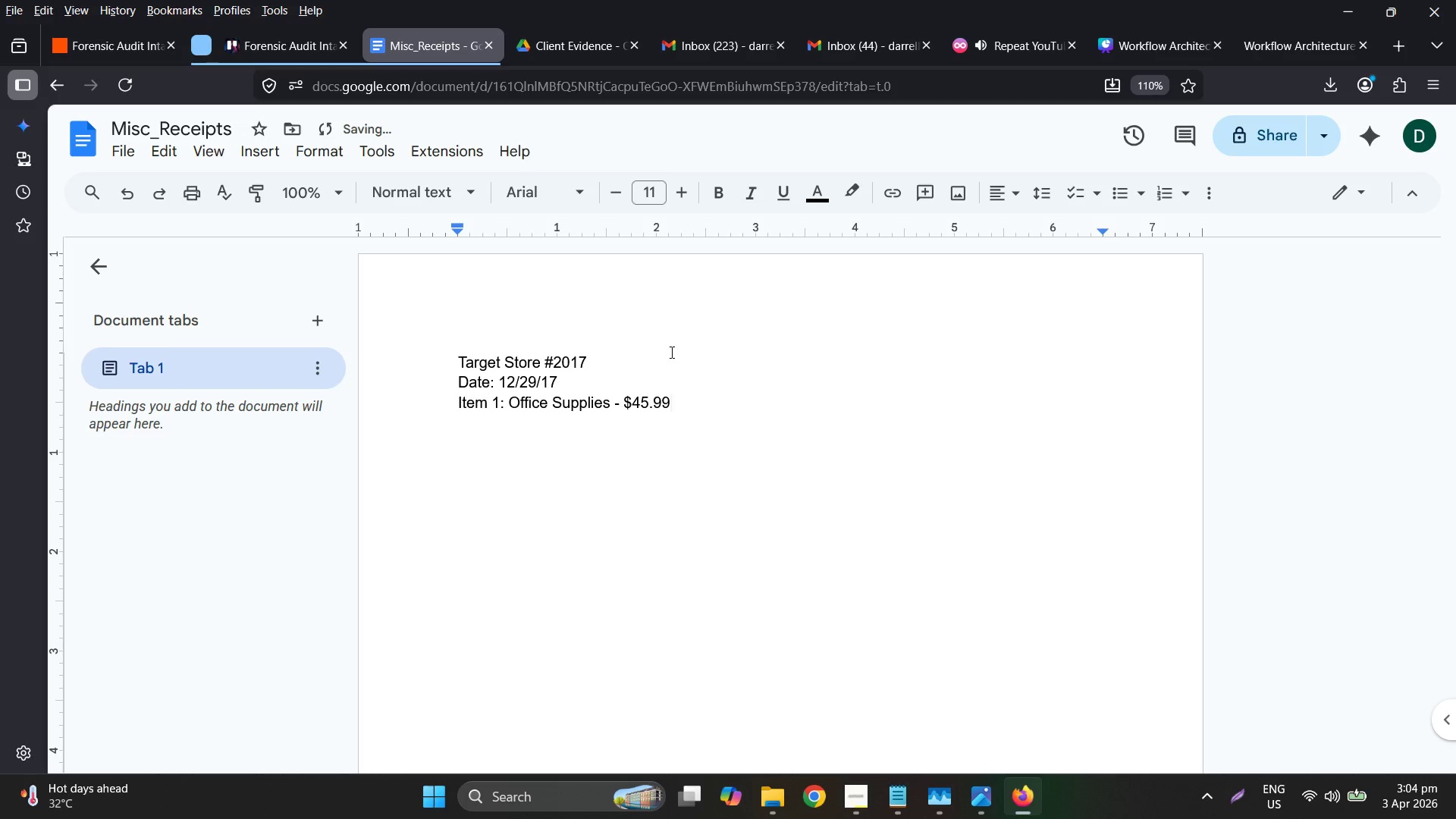 
key(Enter)
 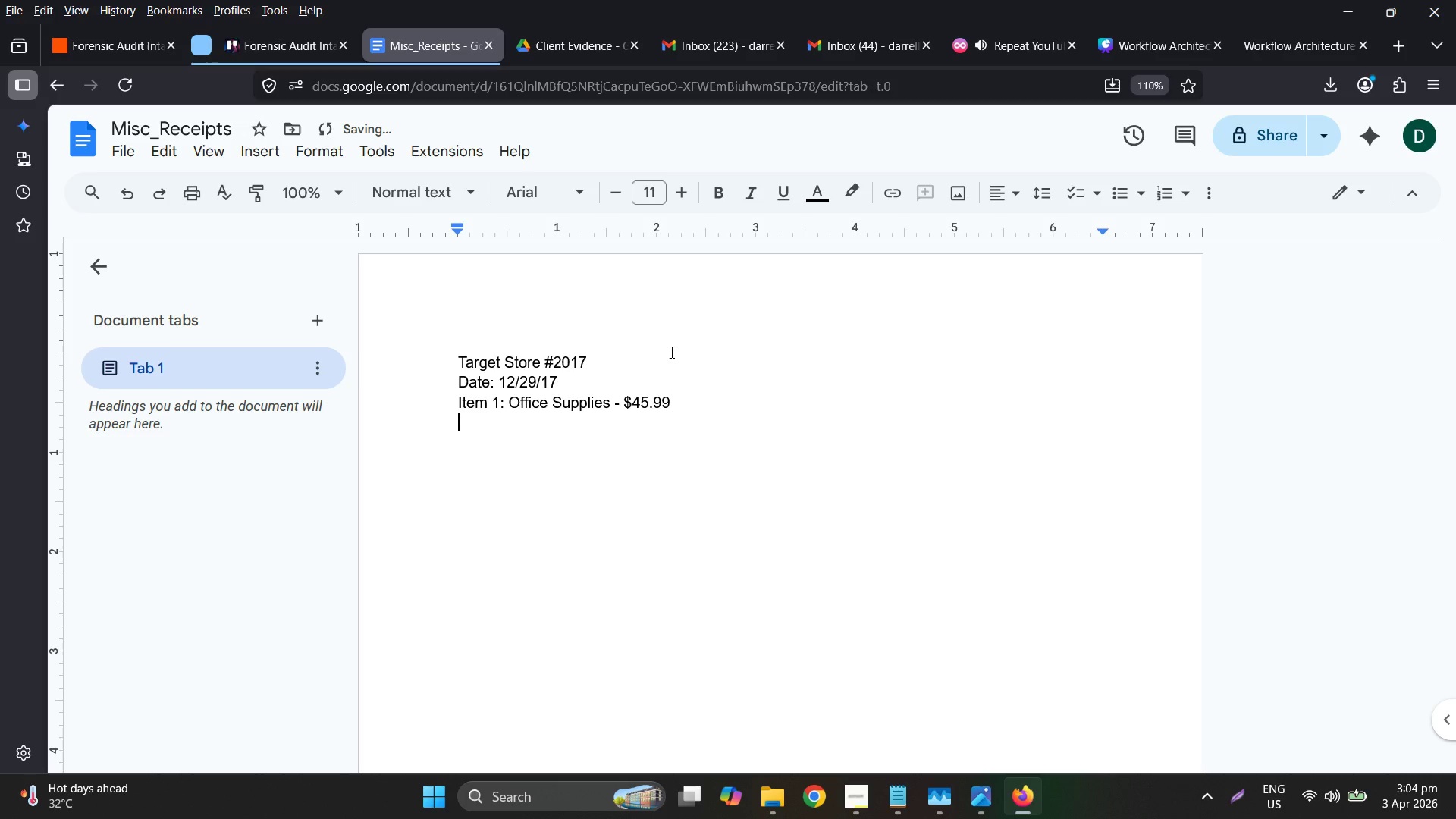 
type(Item 2: Coffee - $12.00)
 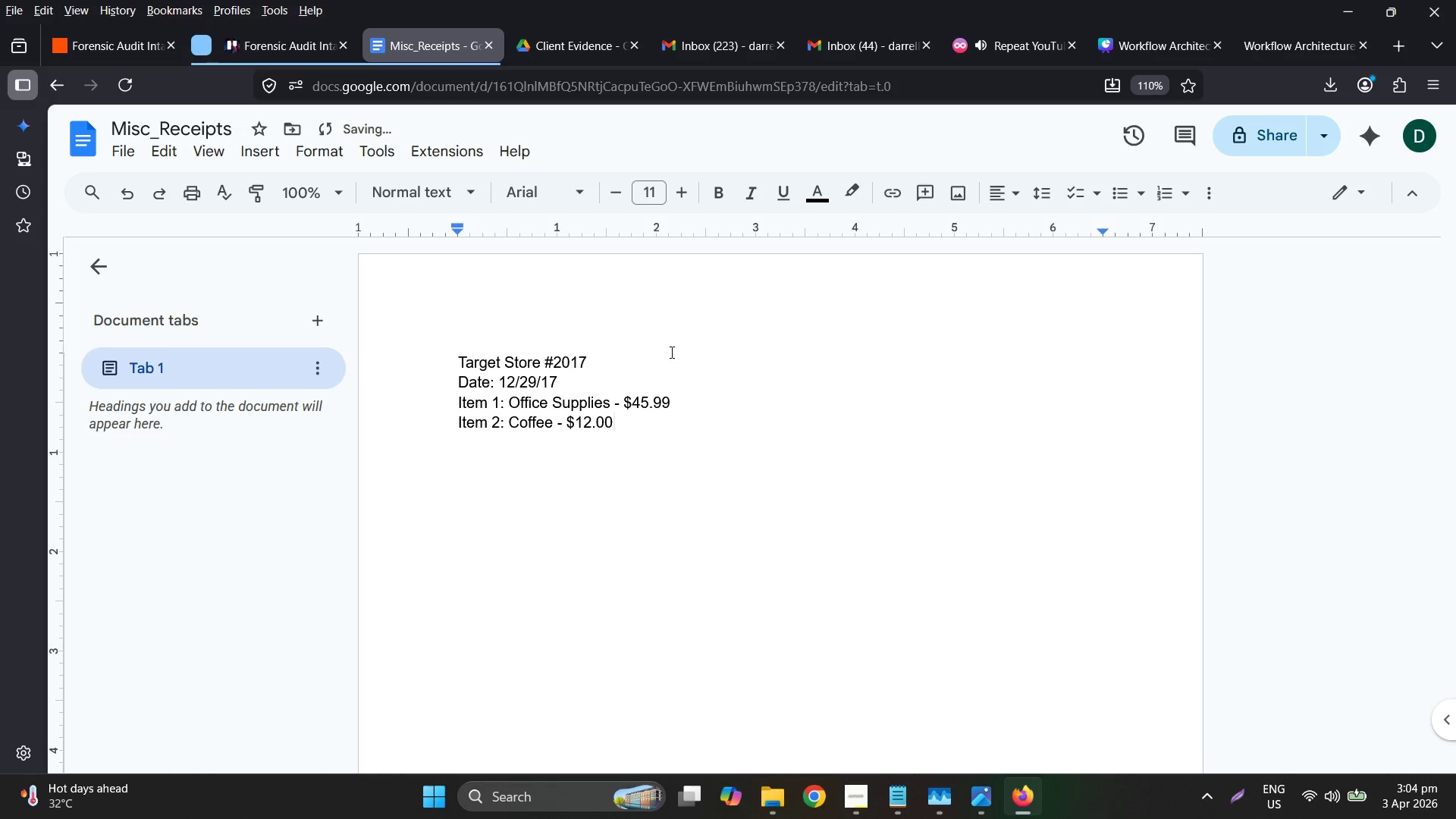 
key(Enter)
 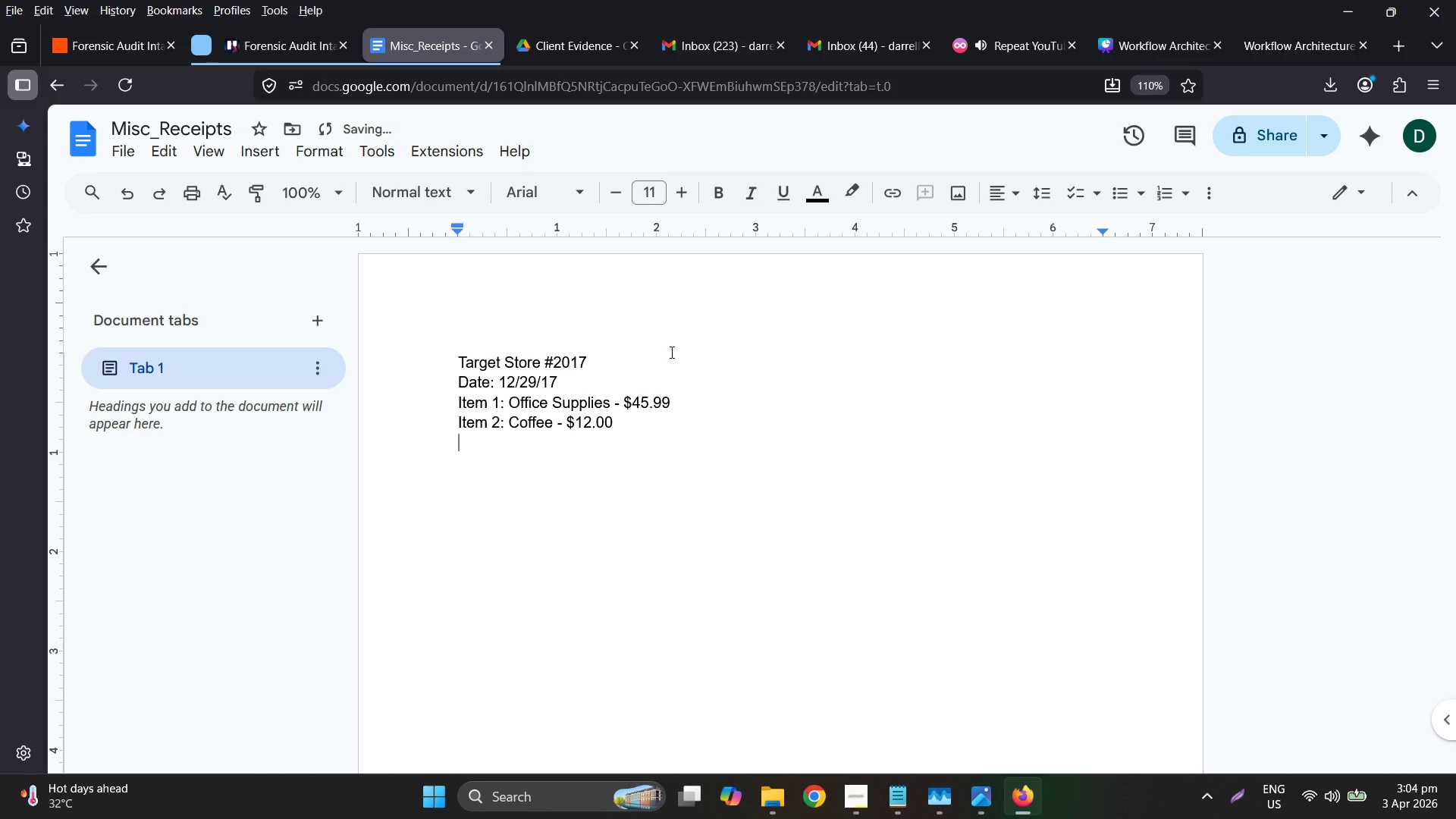 
type(Toa)
key(Backspace)
type(tal: $57.99)
 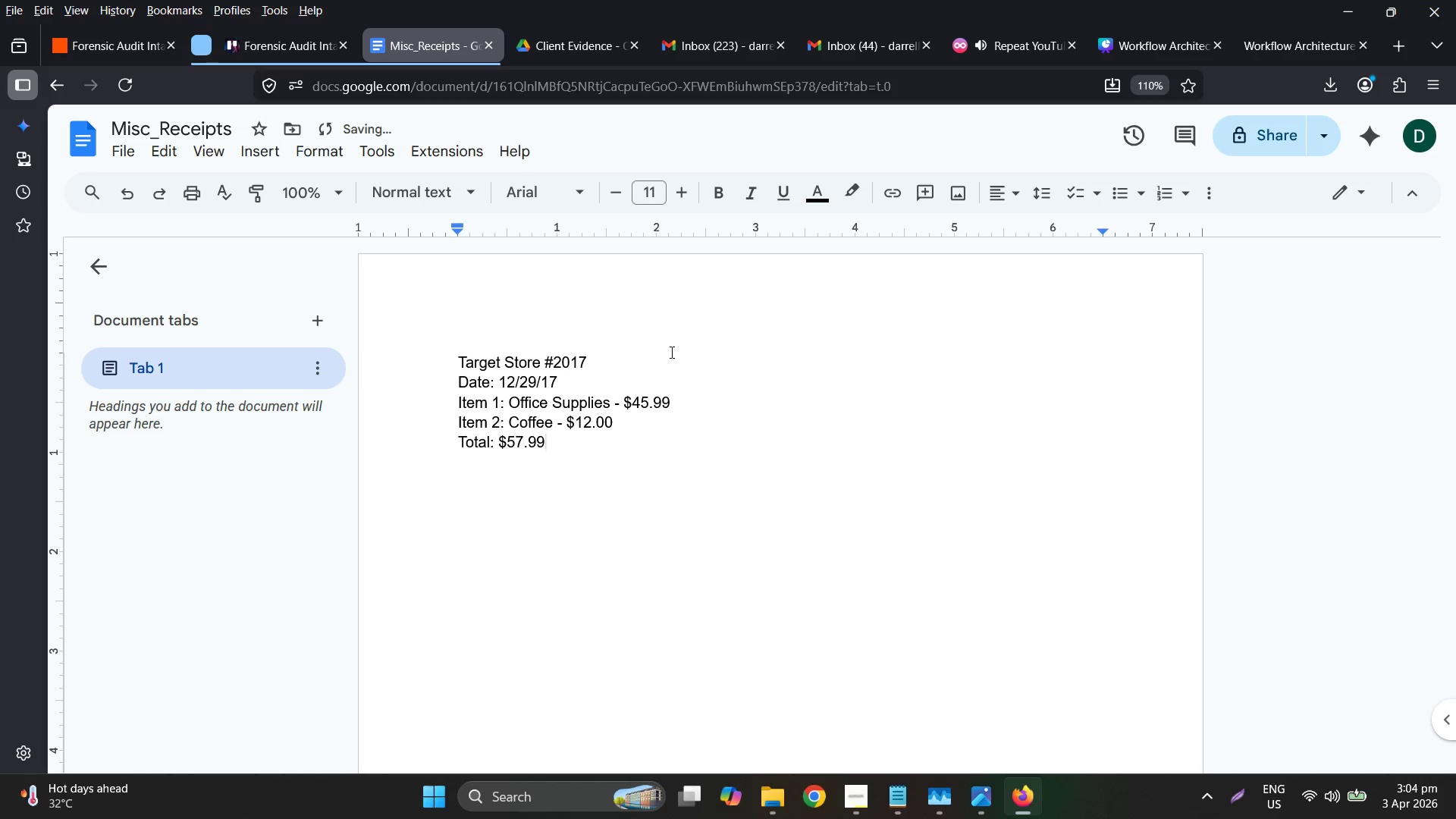 
key(Enter)
 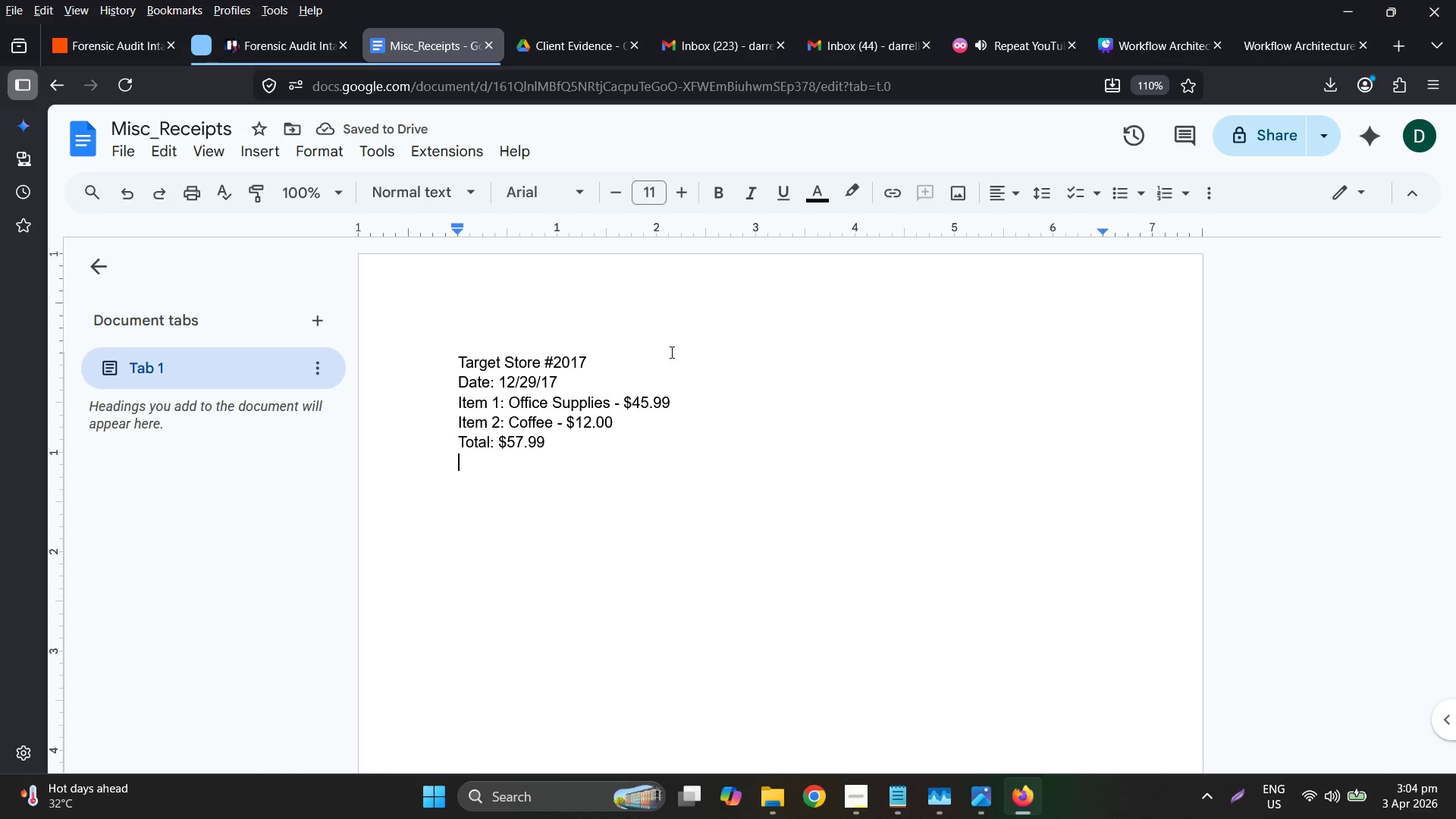 
type(Paid via Visa ending in 4444.)
 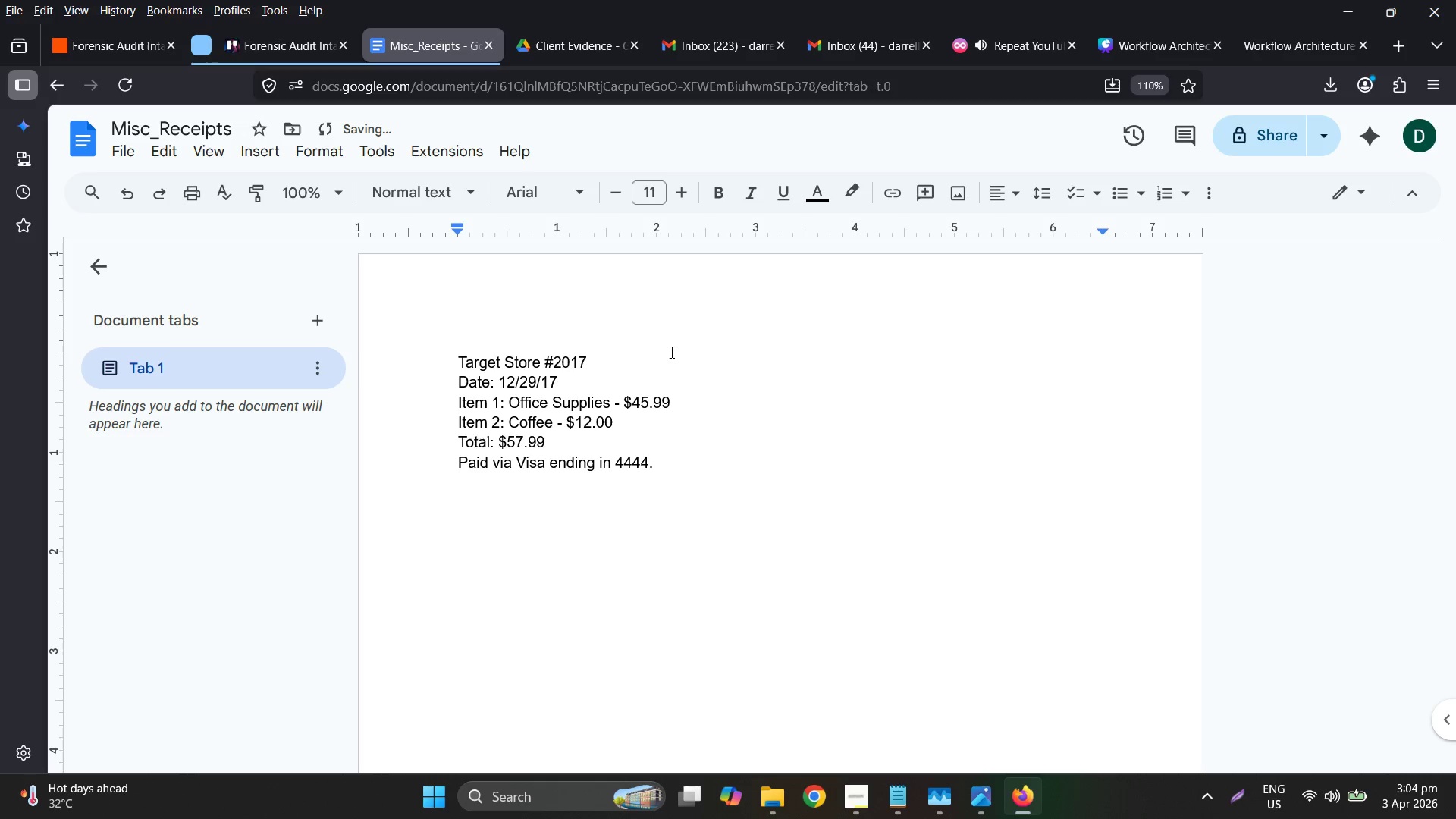 
key(Enter)
 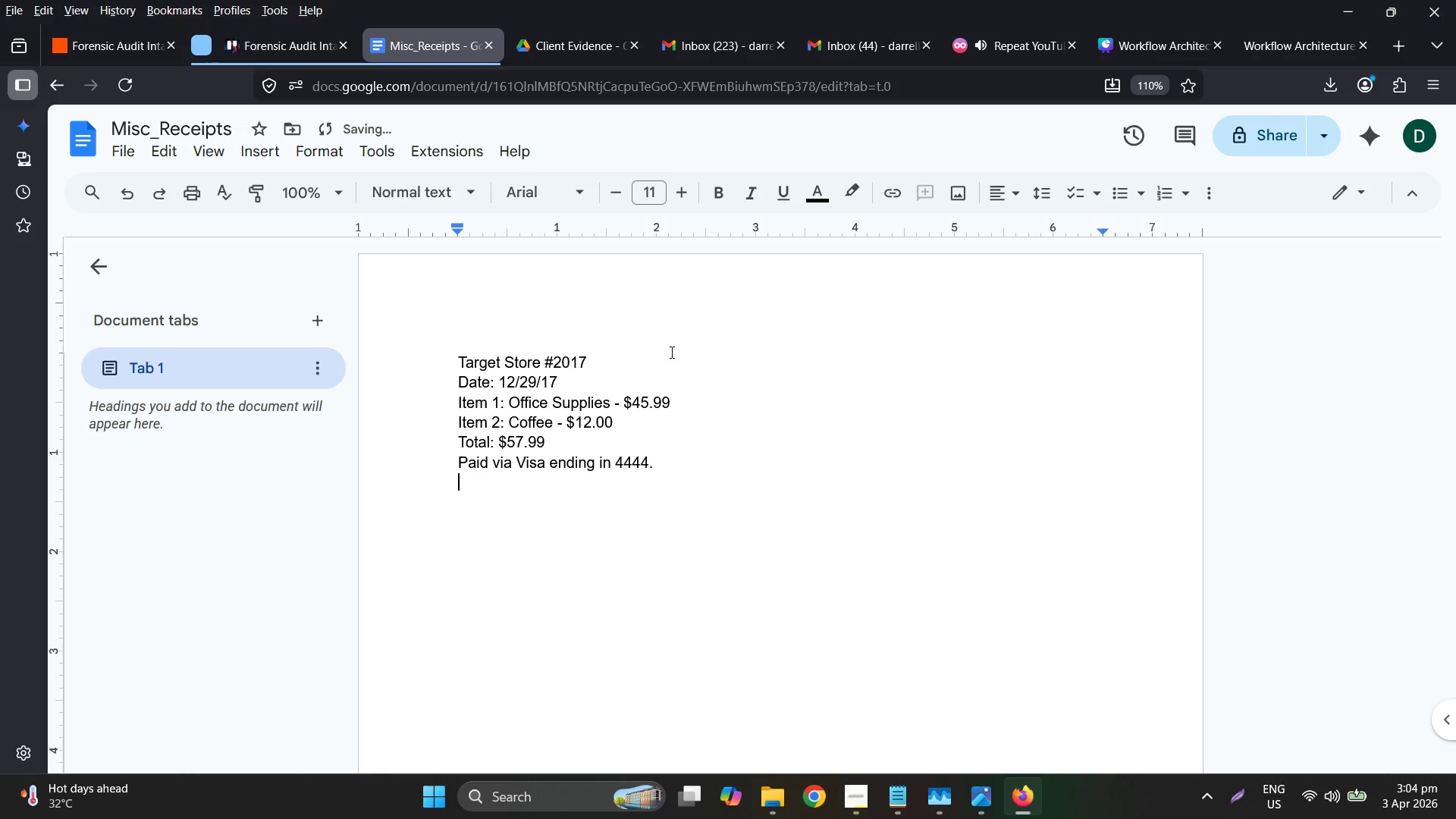 
type(Reference Numer)
key(Backspace)
key(Backspace)
type(ber: 9901)
key(Backspace)
key(Backspace)
key(Backspace)
key(Backspace)
type(9901)
 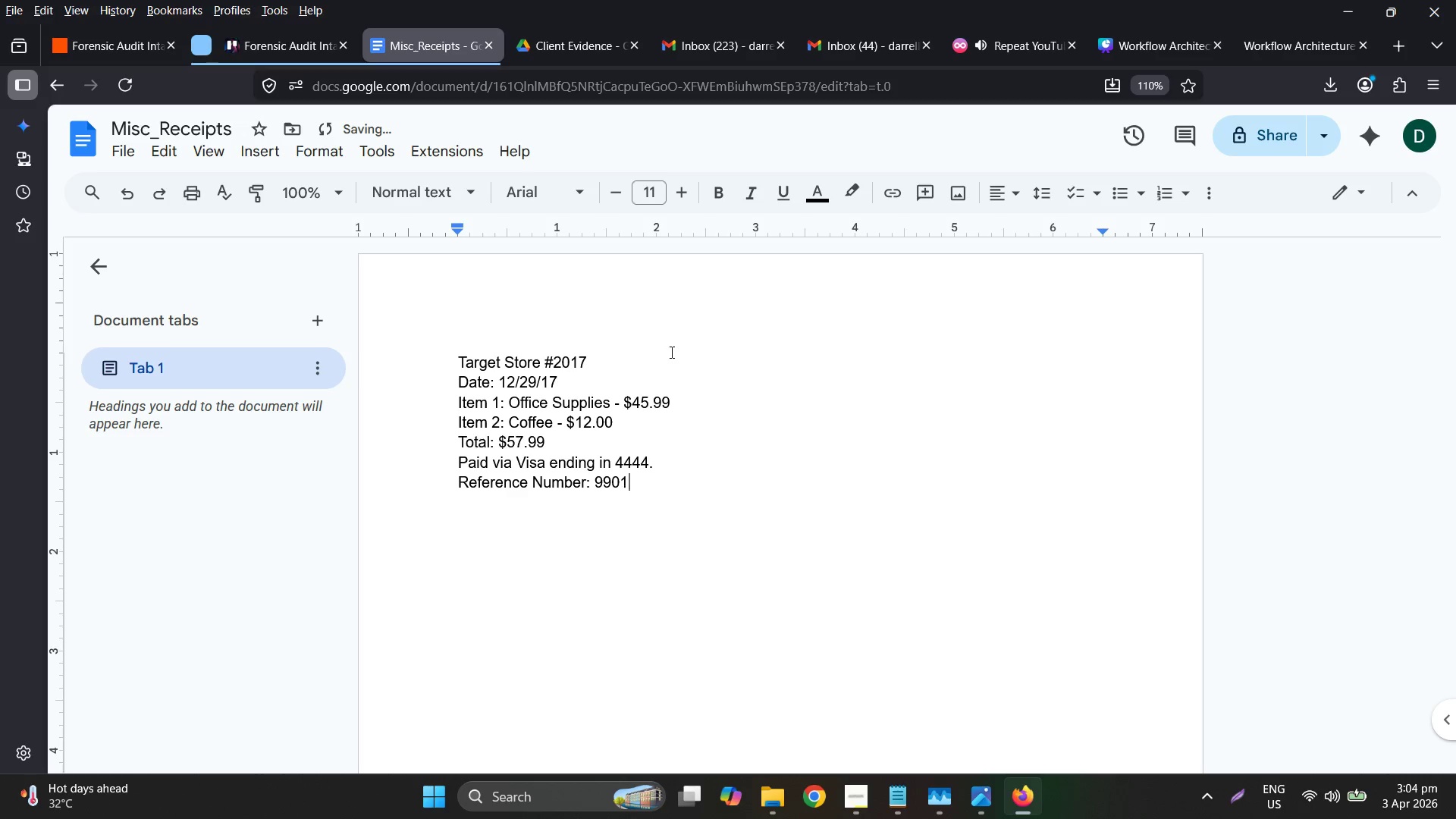 
left_click([61, 75])
 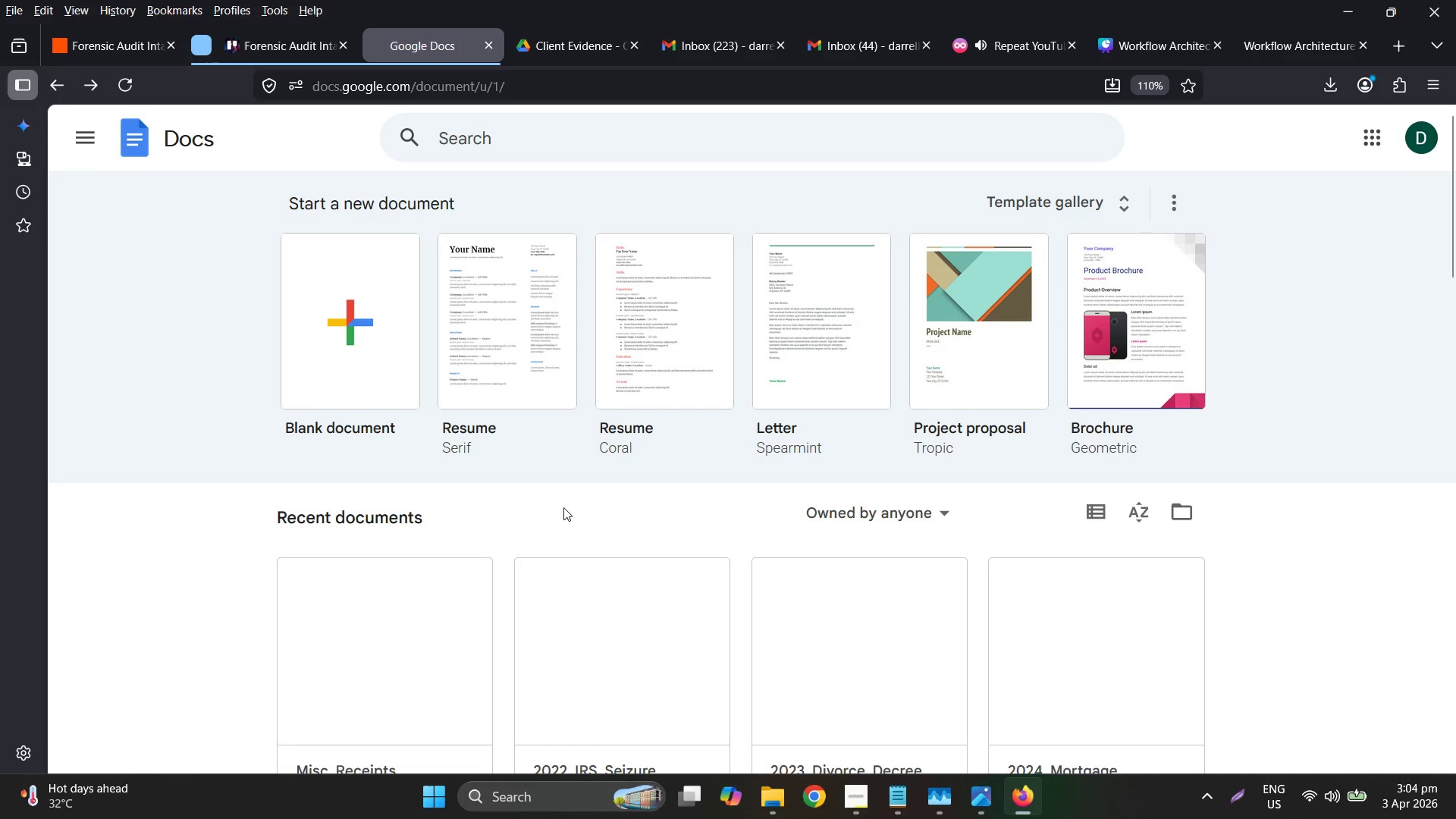 
scroll: coordinate [996, 470], scroll_direction: down, amount: 4.0
 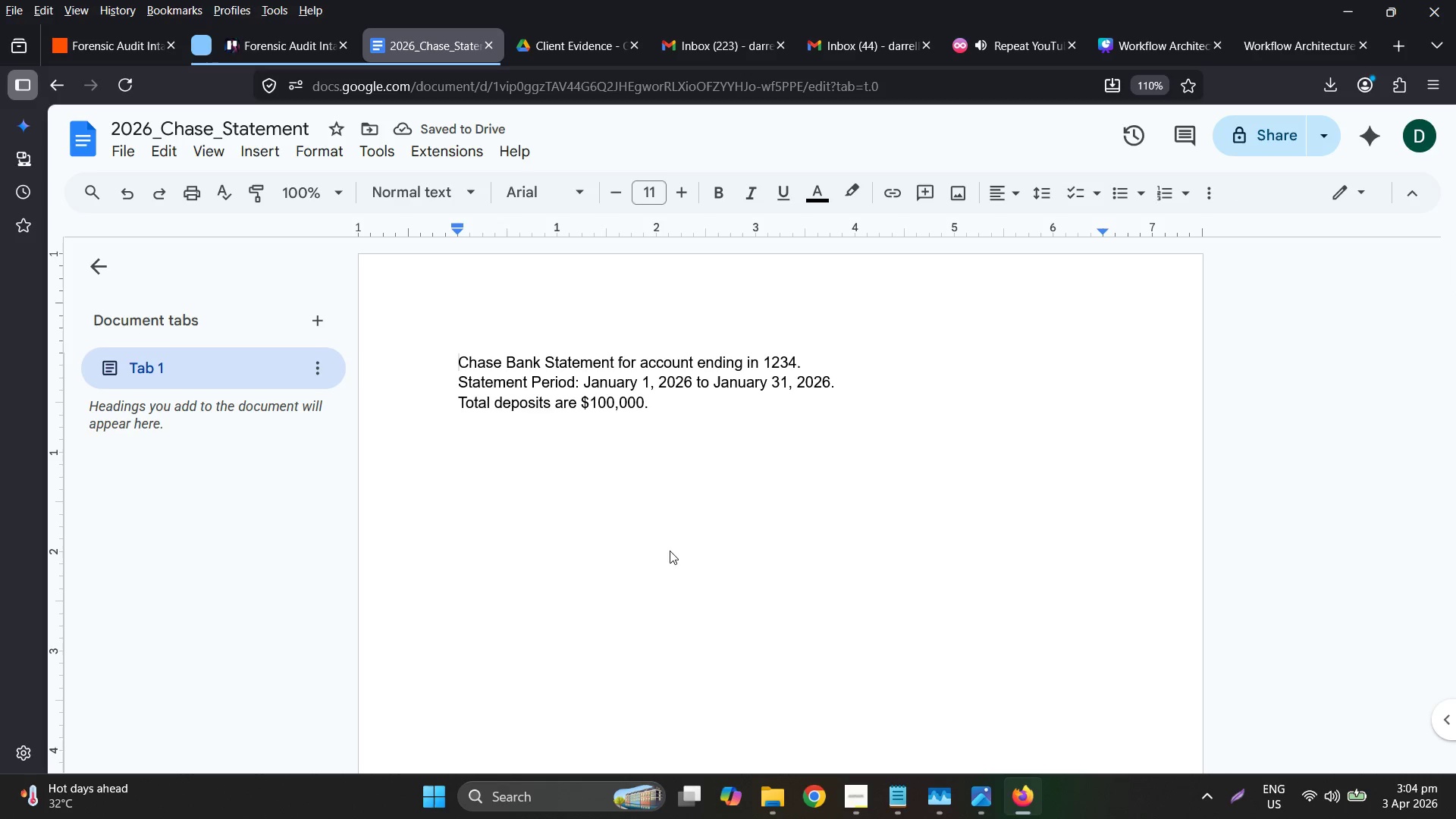 
wait(6.08)
 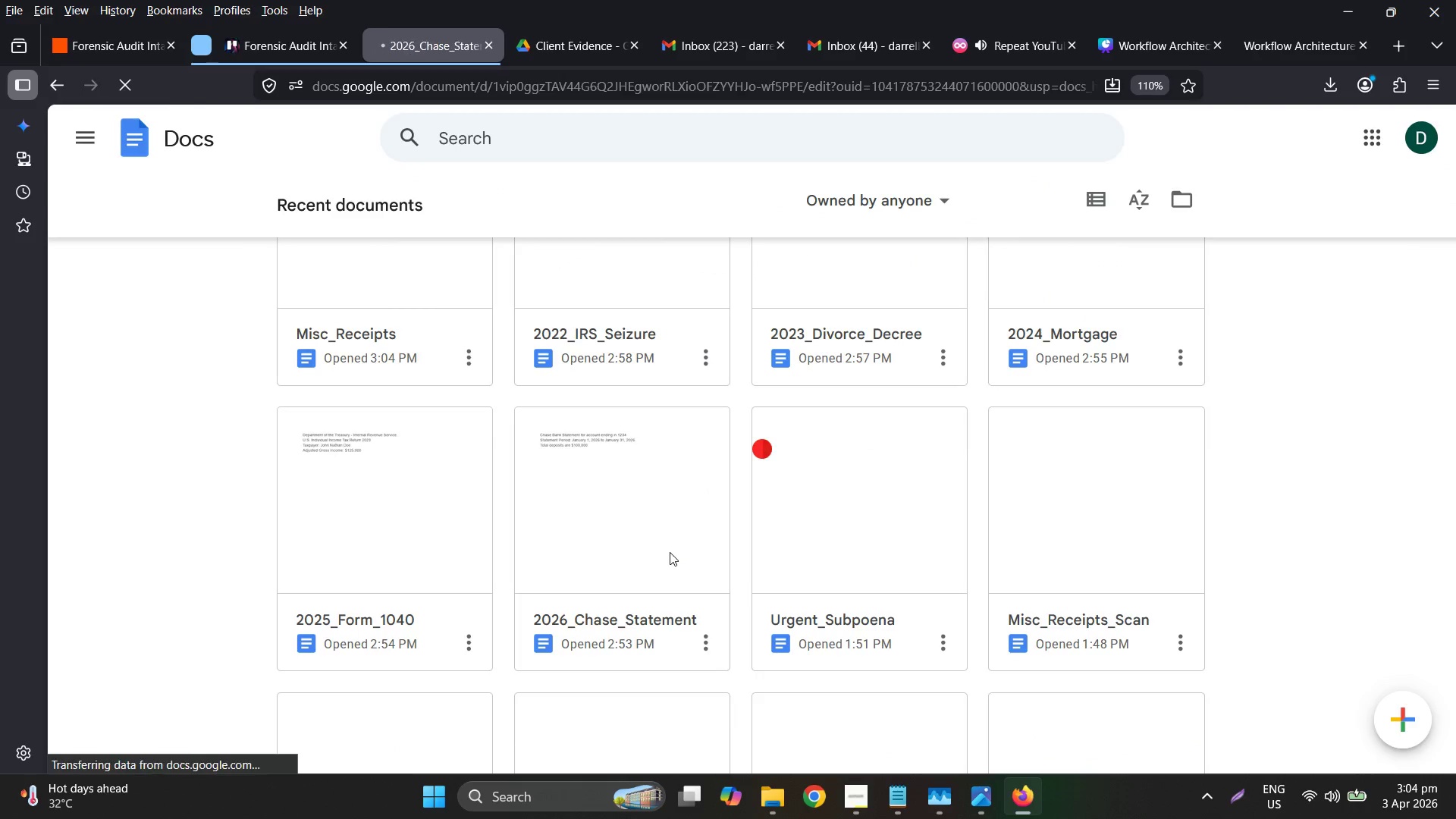 
left_click([681, 409])
 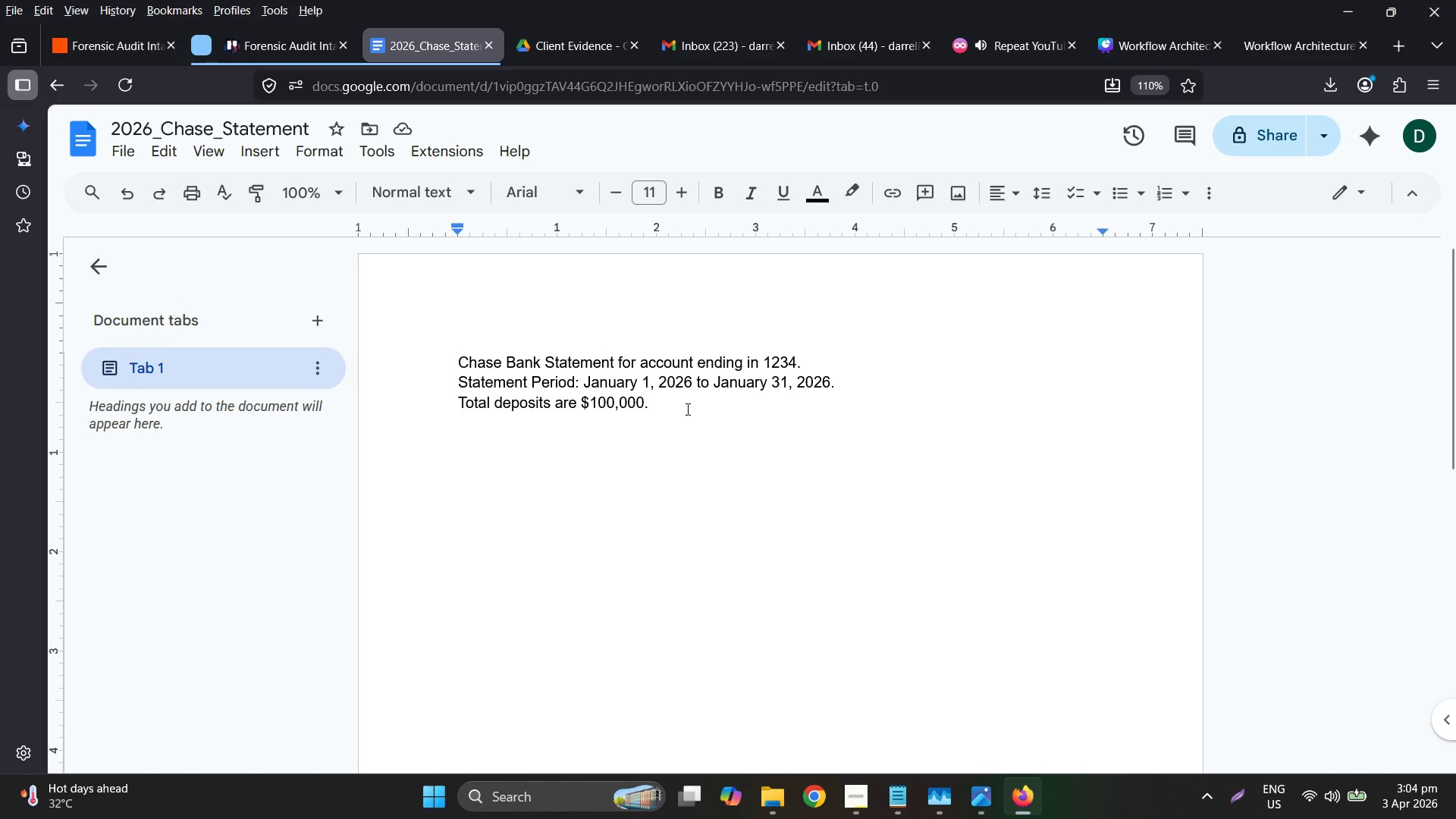 
key(Enter)
 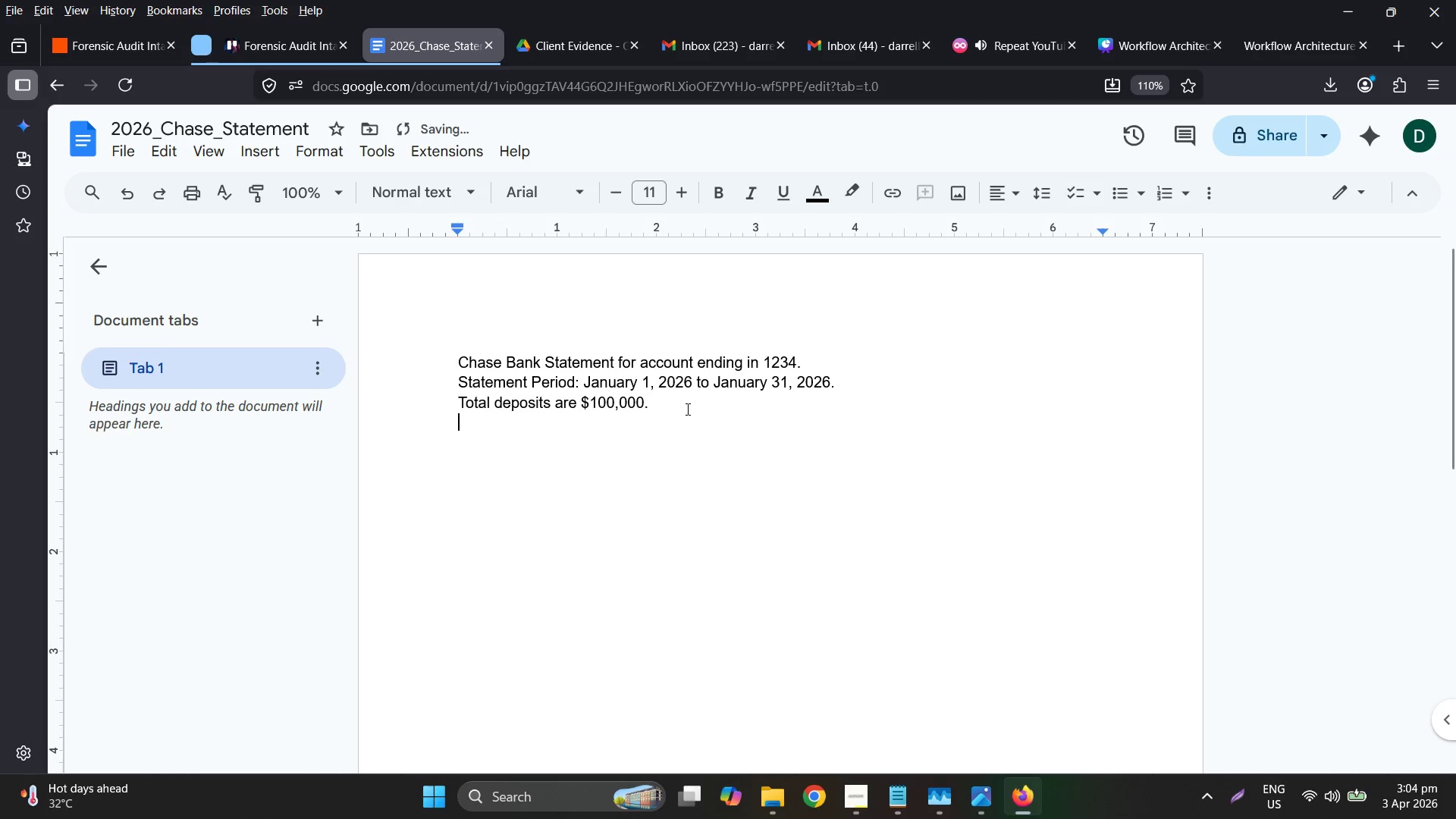 
type(EndingB)
 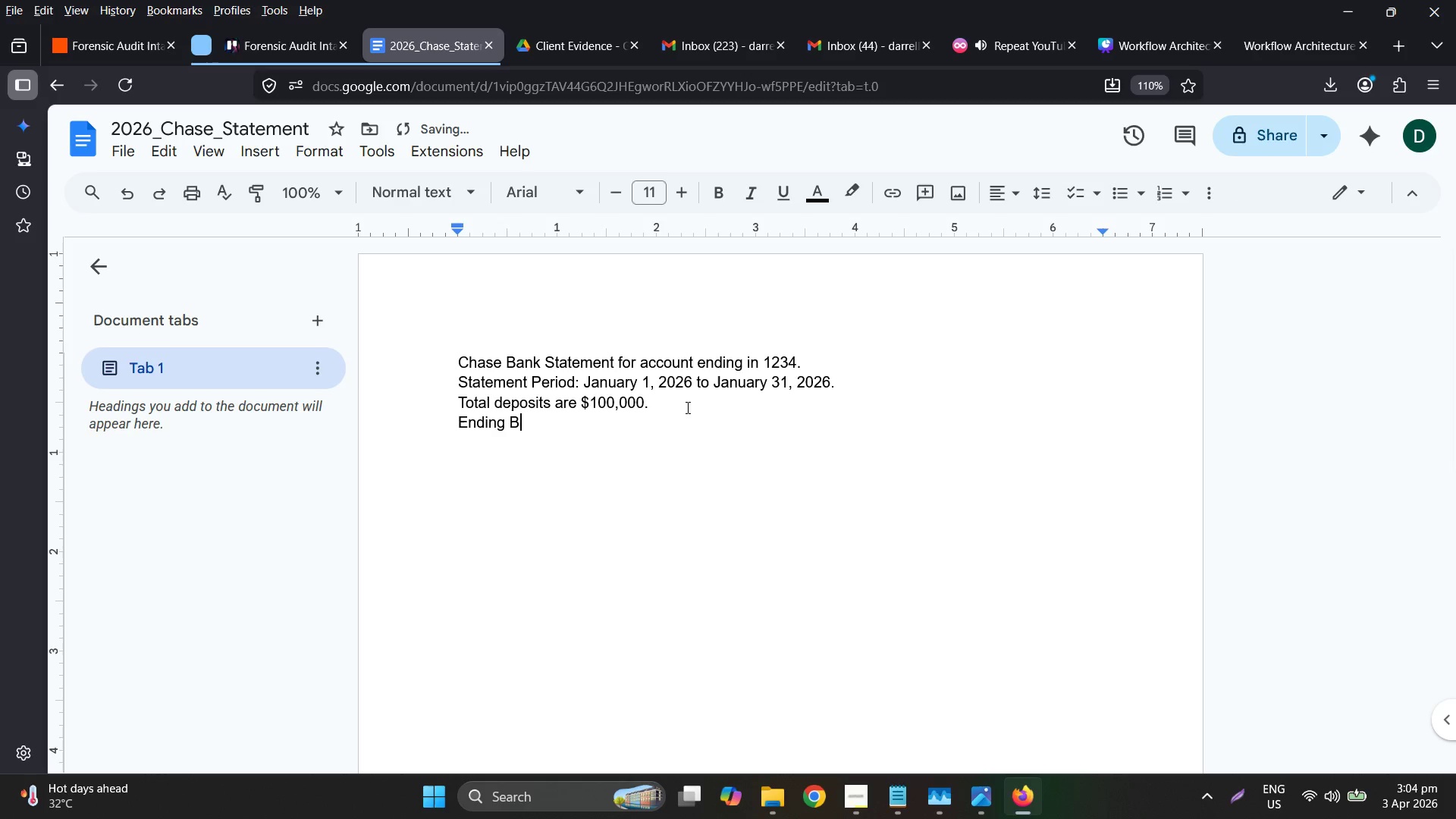 
hold_key(key=Space, duration=3.52)
 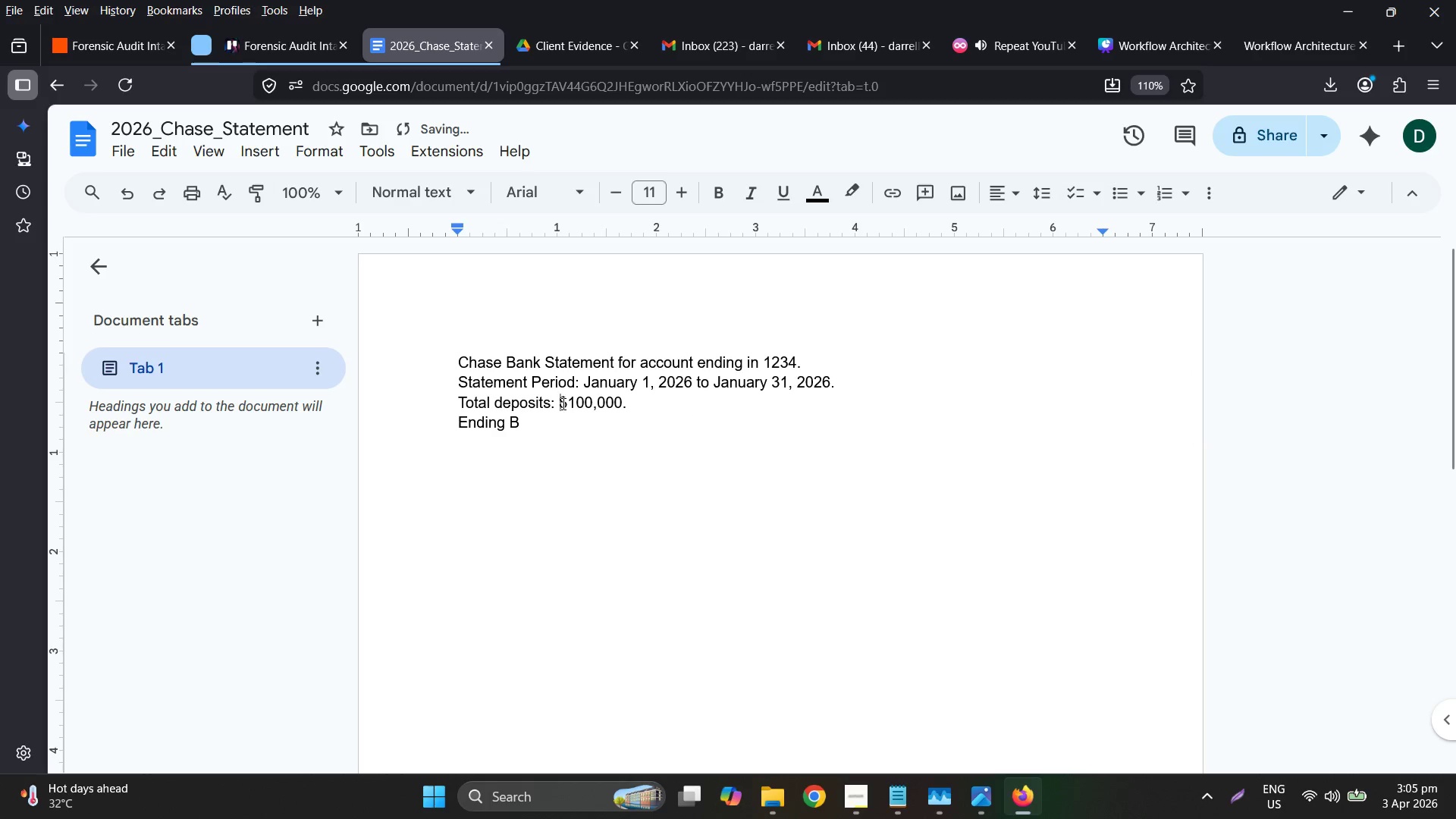 
triple_click([562, 402])
 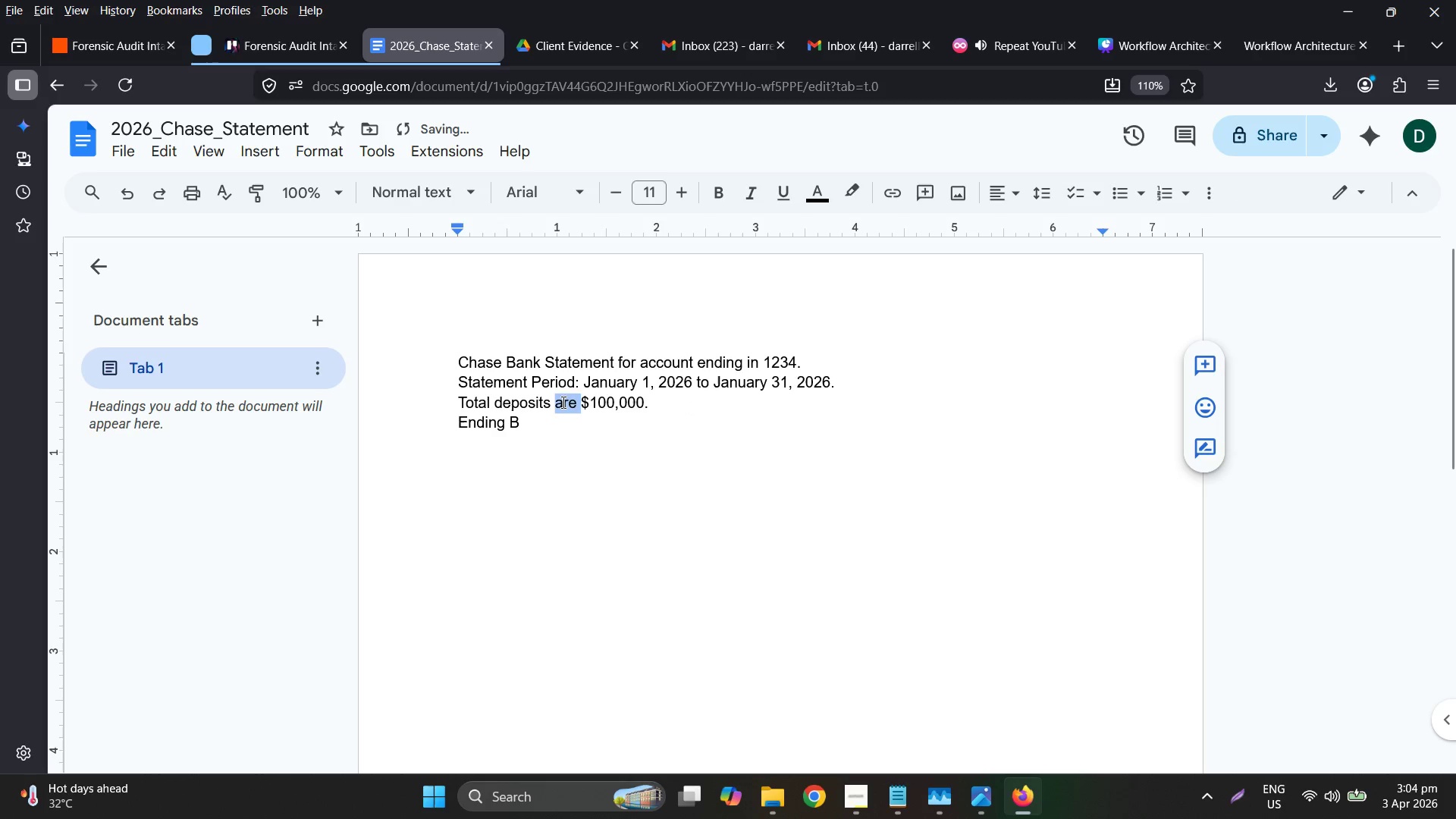 
key(Backspace)
 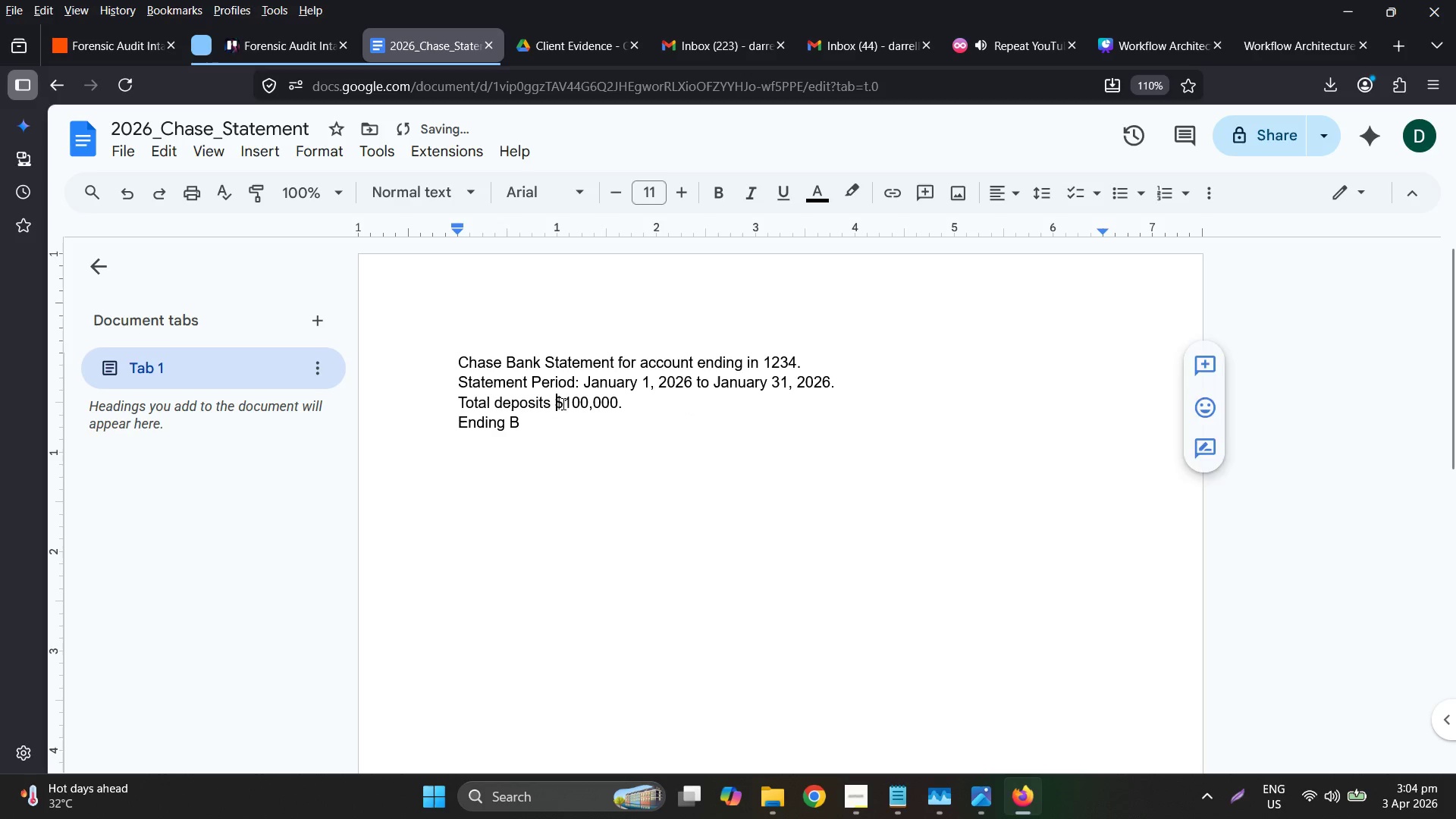 
key(Backspace)
 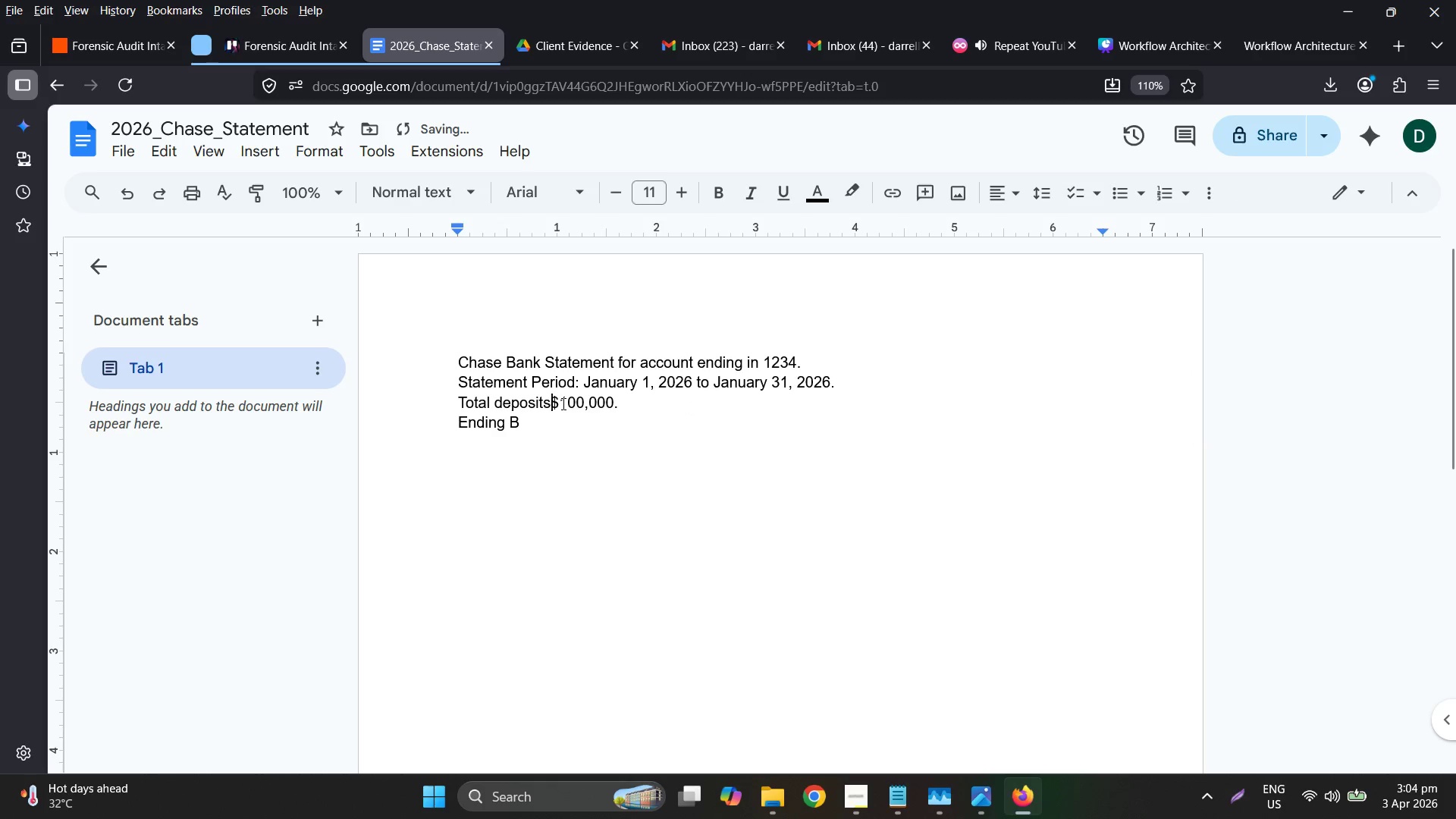 
key(Shift+Semicolon)
 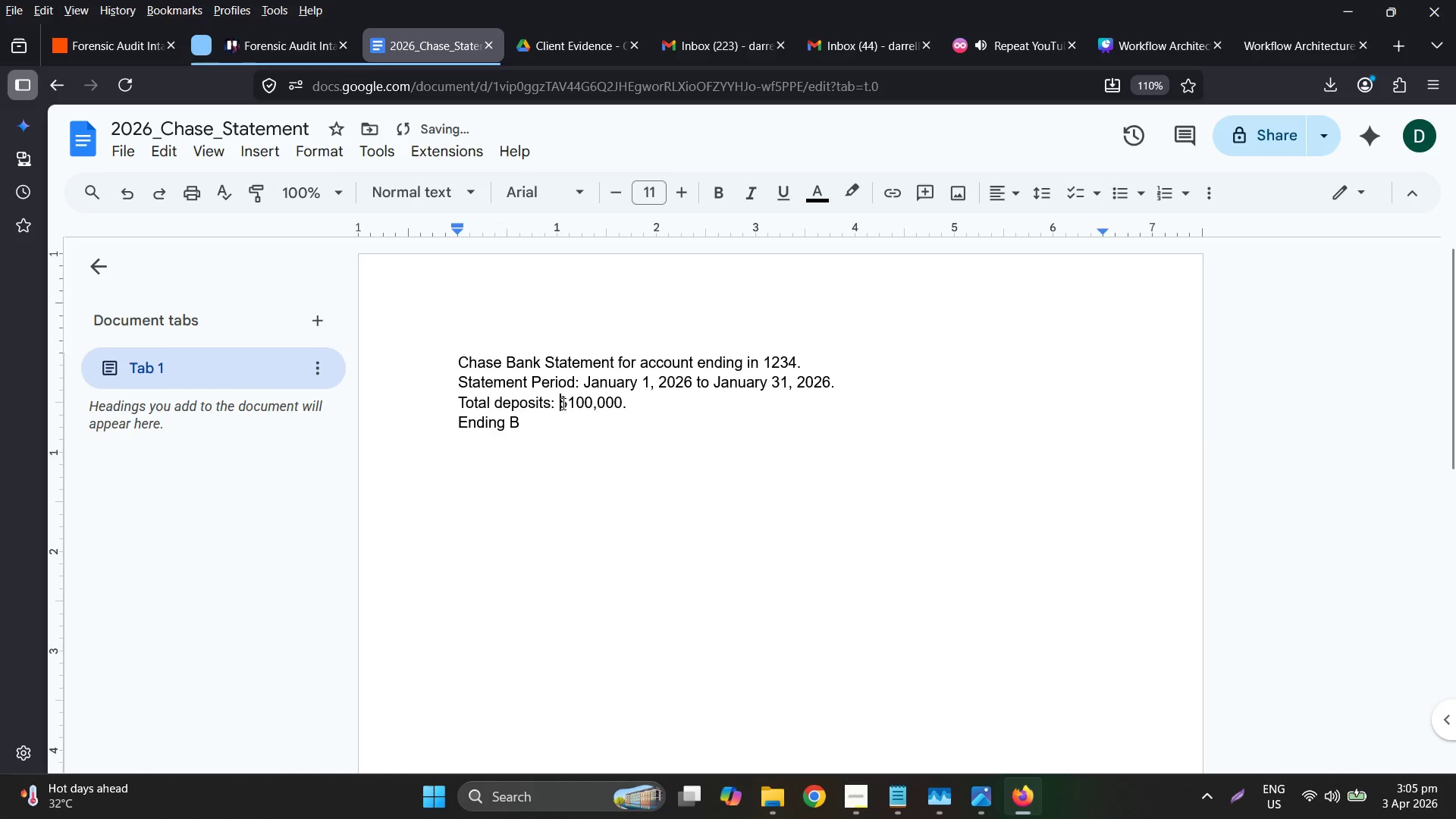 
key(ArrowDown)
 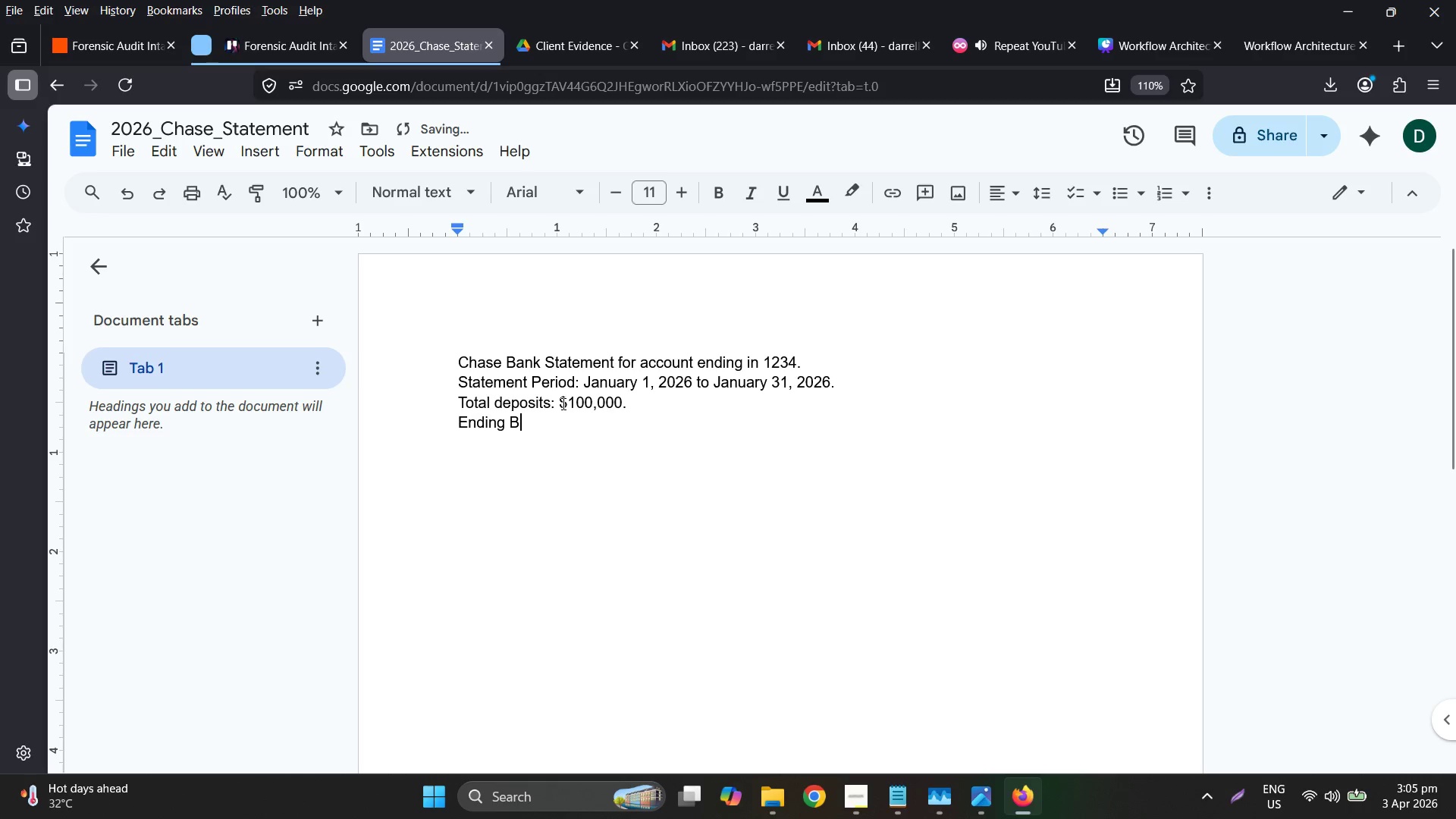 
type(alance: $10)
key(Backspace)
type(.00)
key(Backspace)
key(Backspace)
key(Backspace)
type(,000,00)
 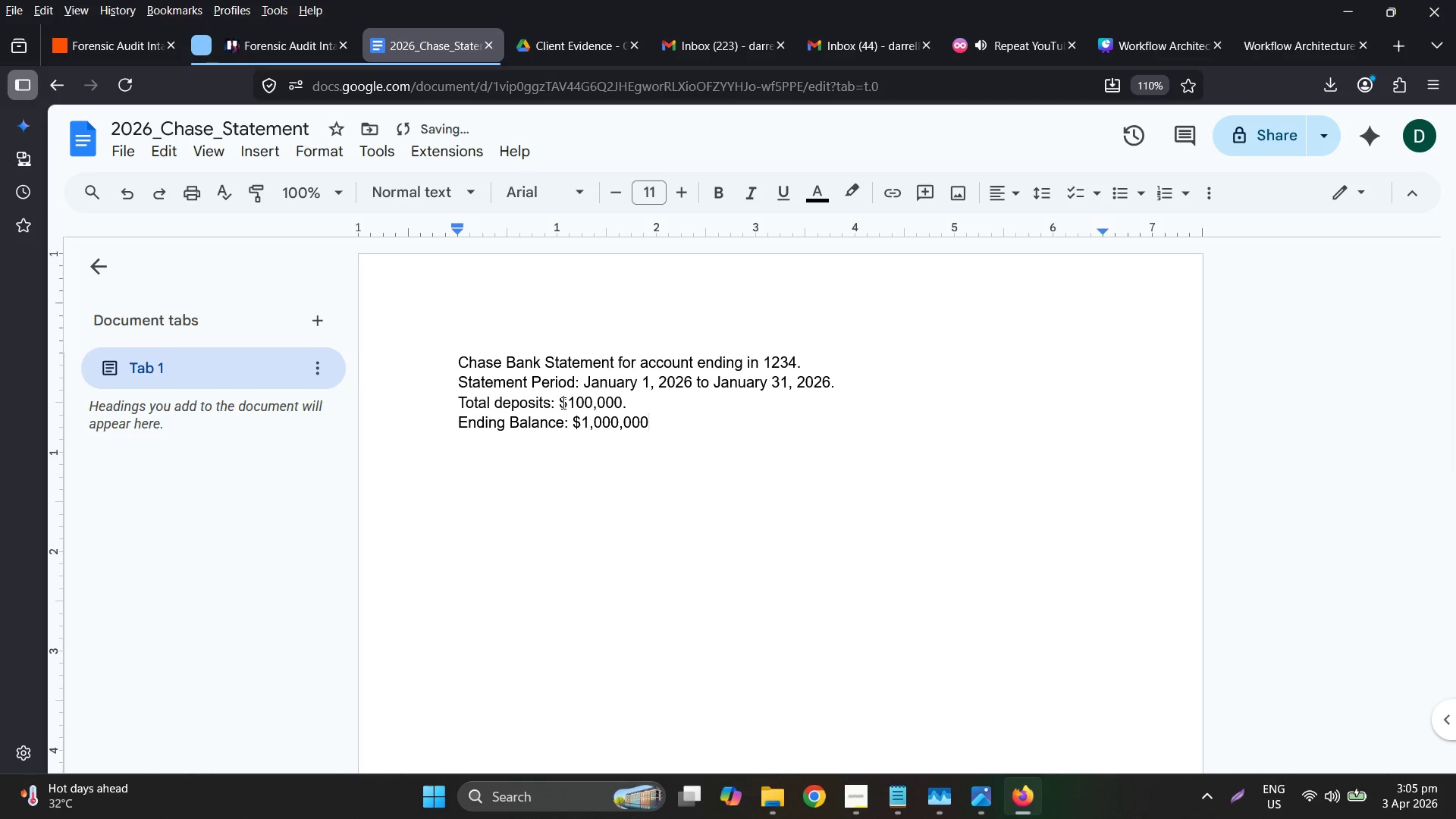 
left_click([69, 91])
 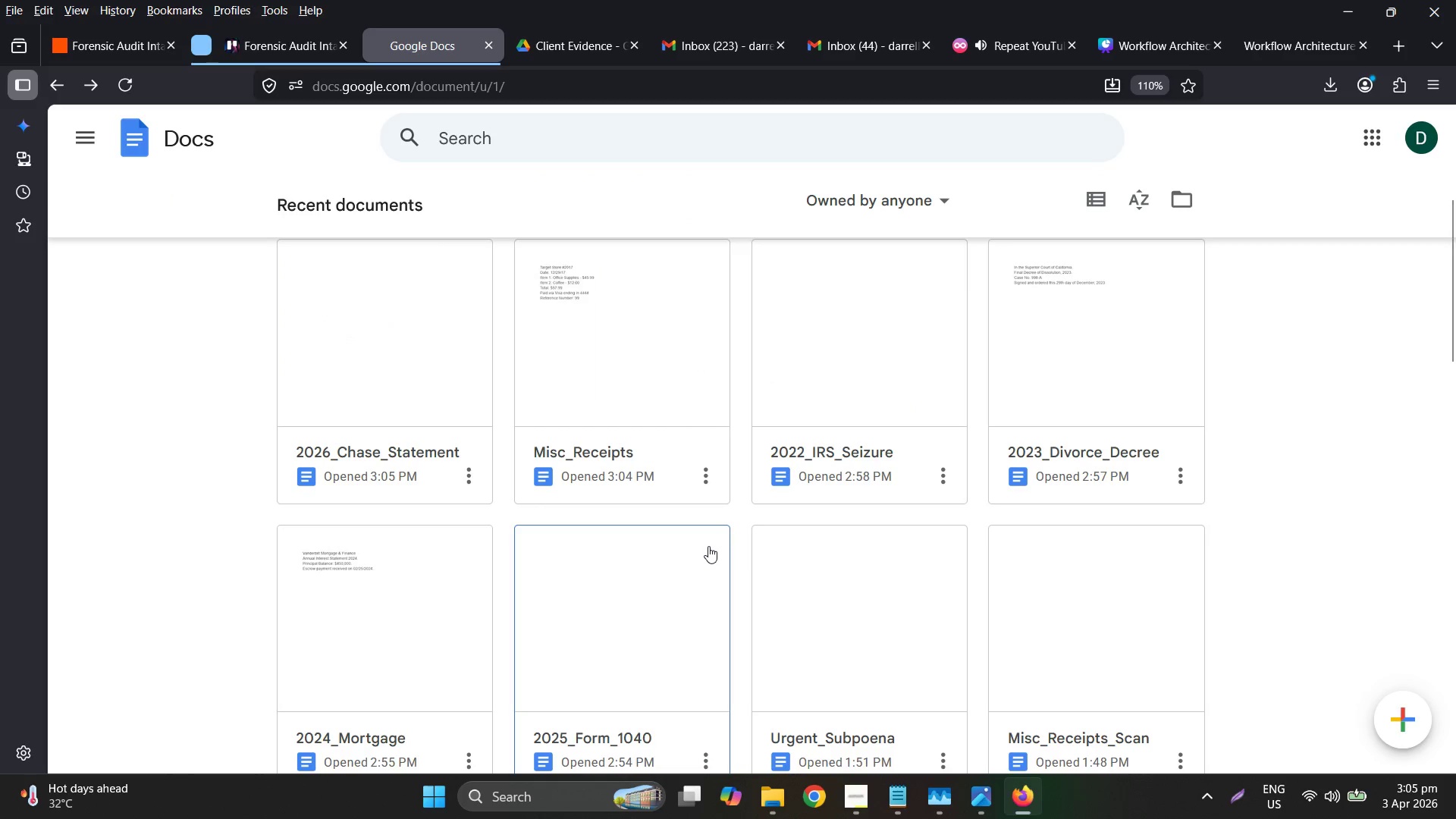 
scroll: coordinate [782, 599], scroll_direction: down, amount: 1.0
 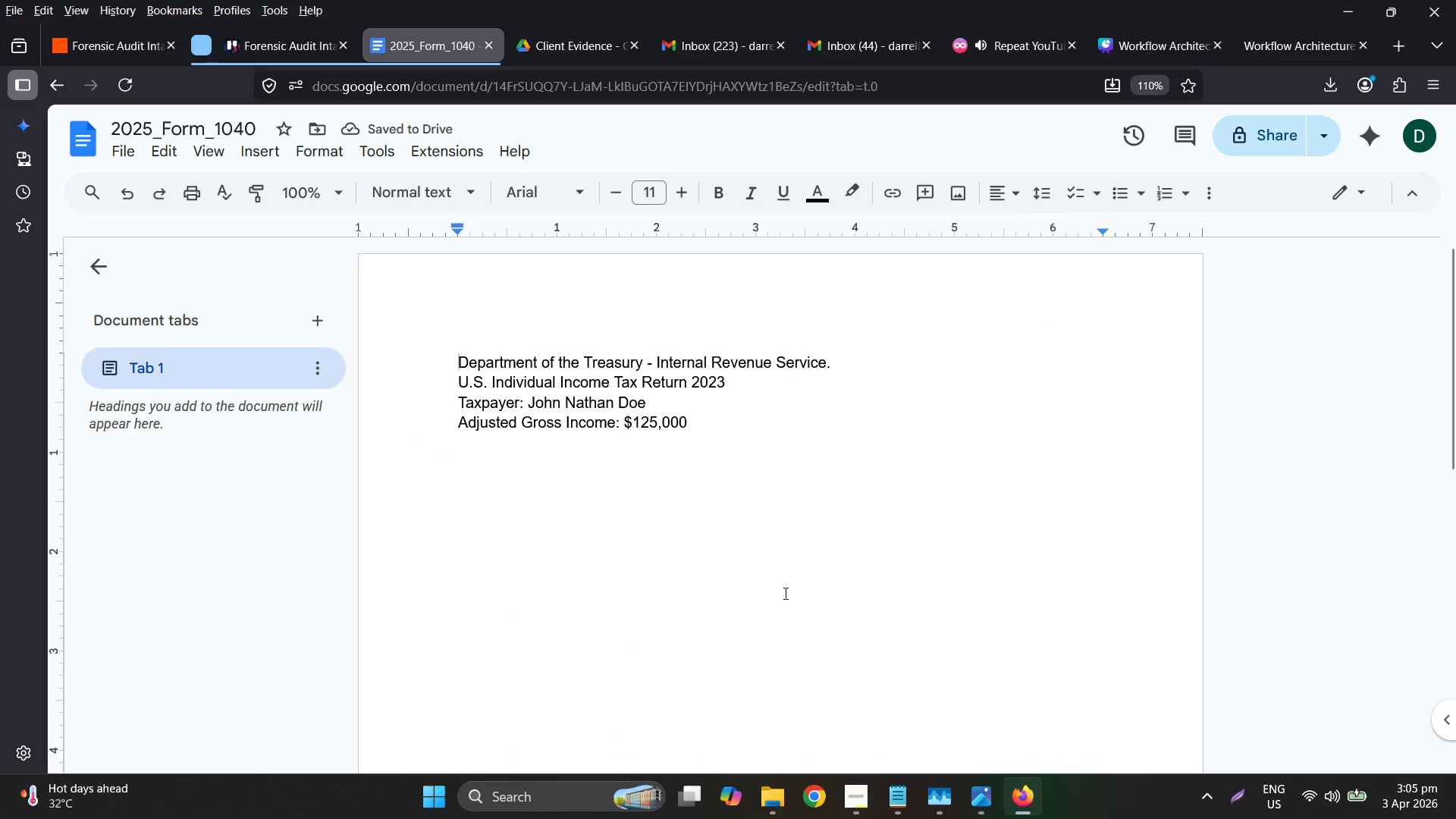 
wait(6.39)
 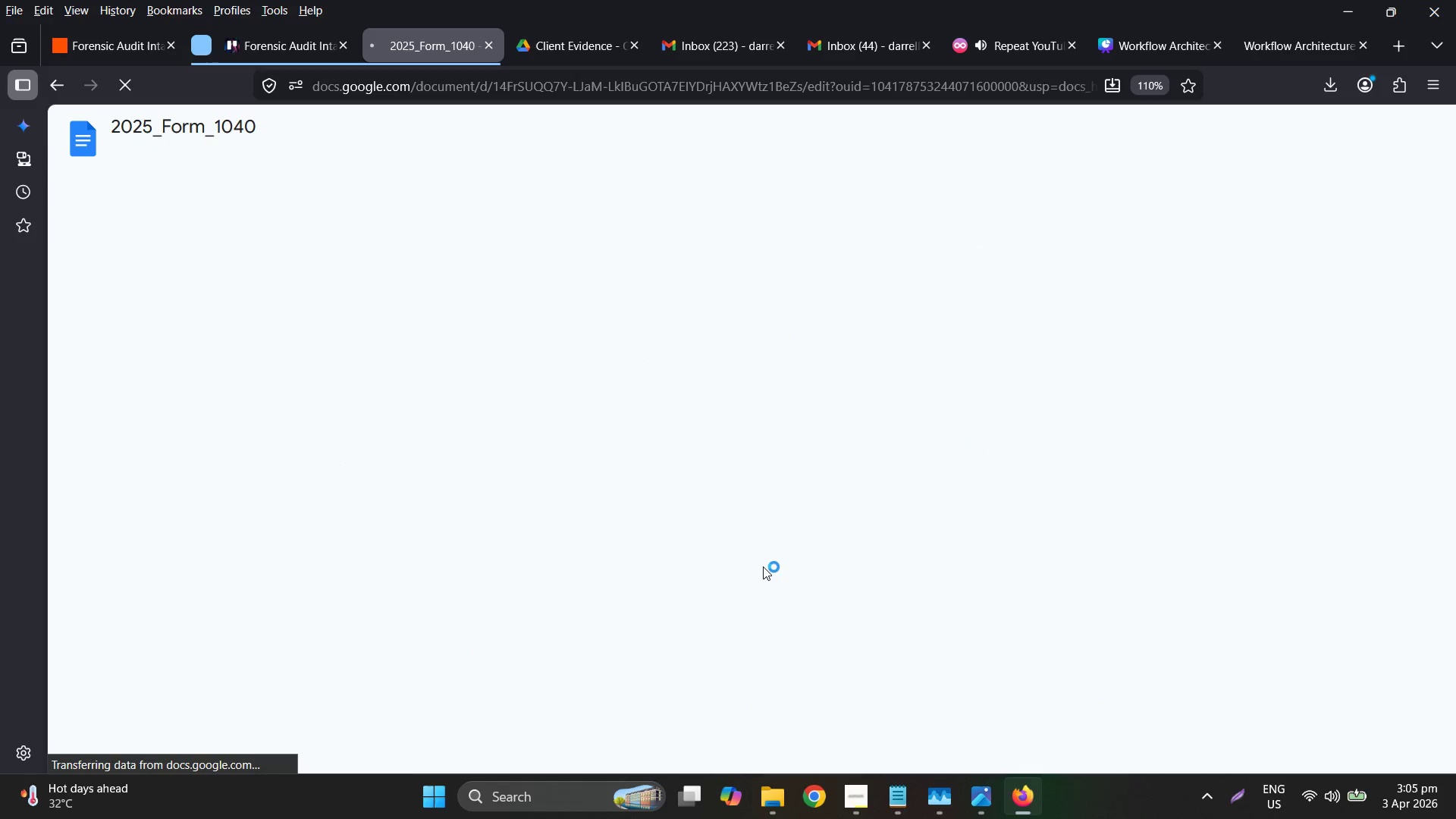 
left_click([717, 409])
 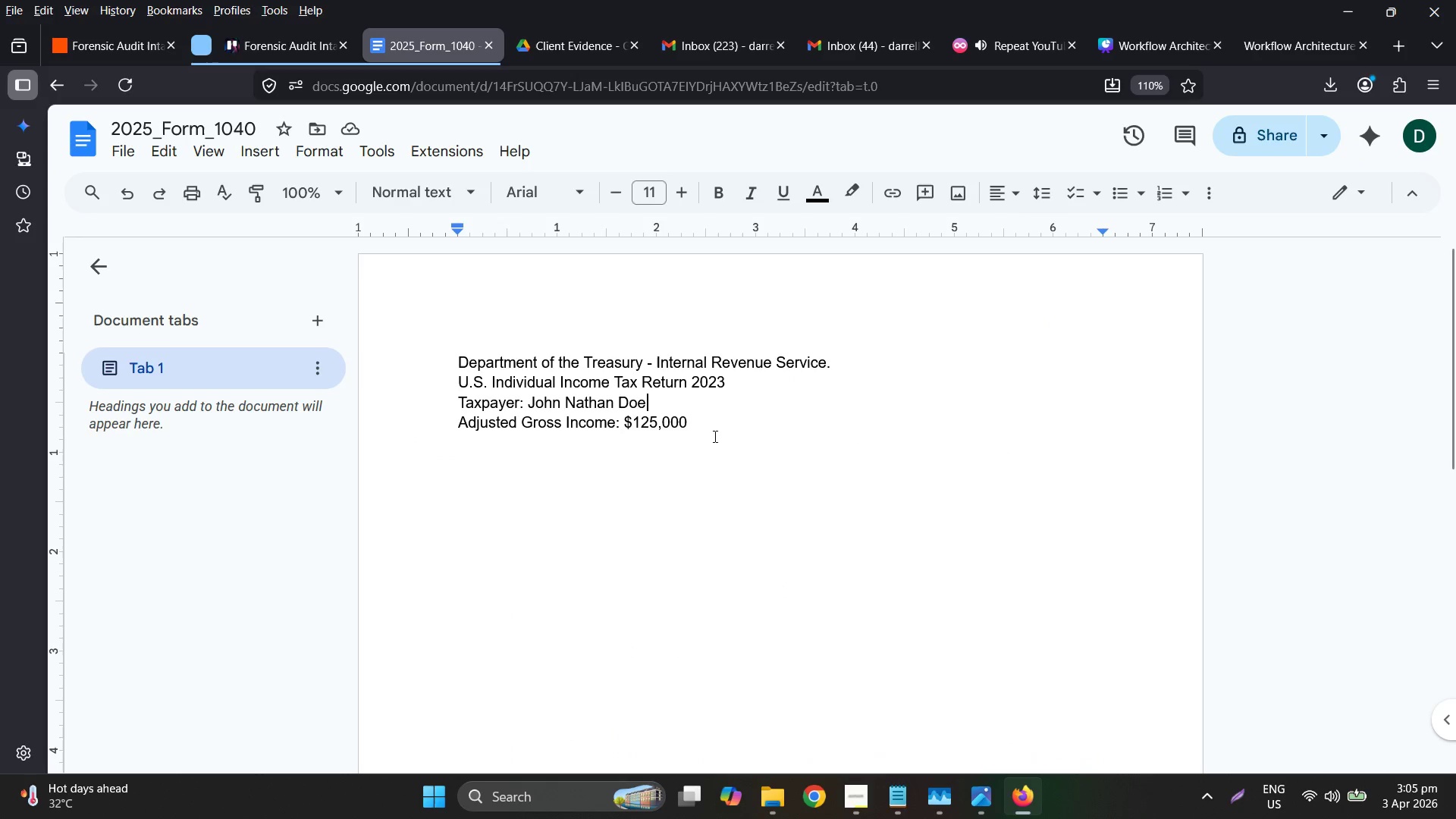 
left_click([714, 437])
 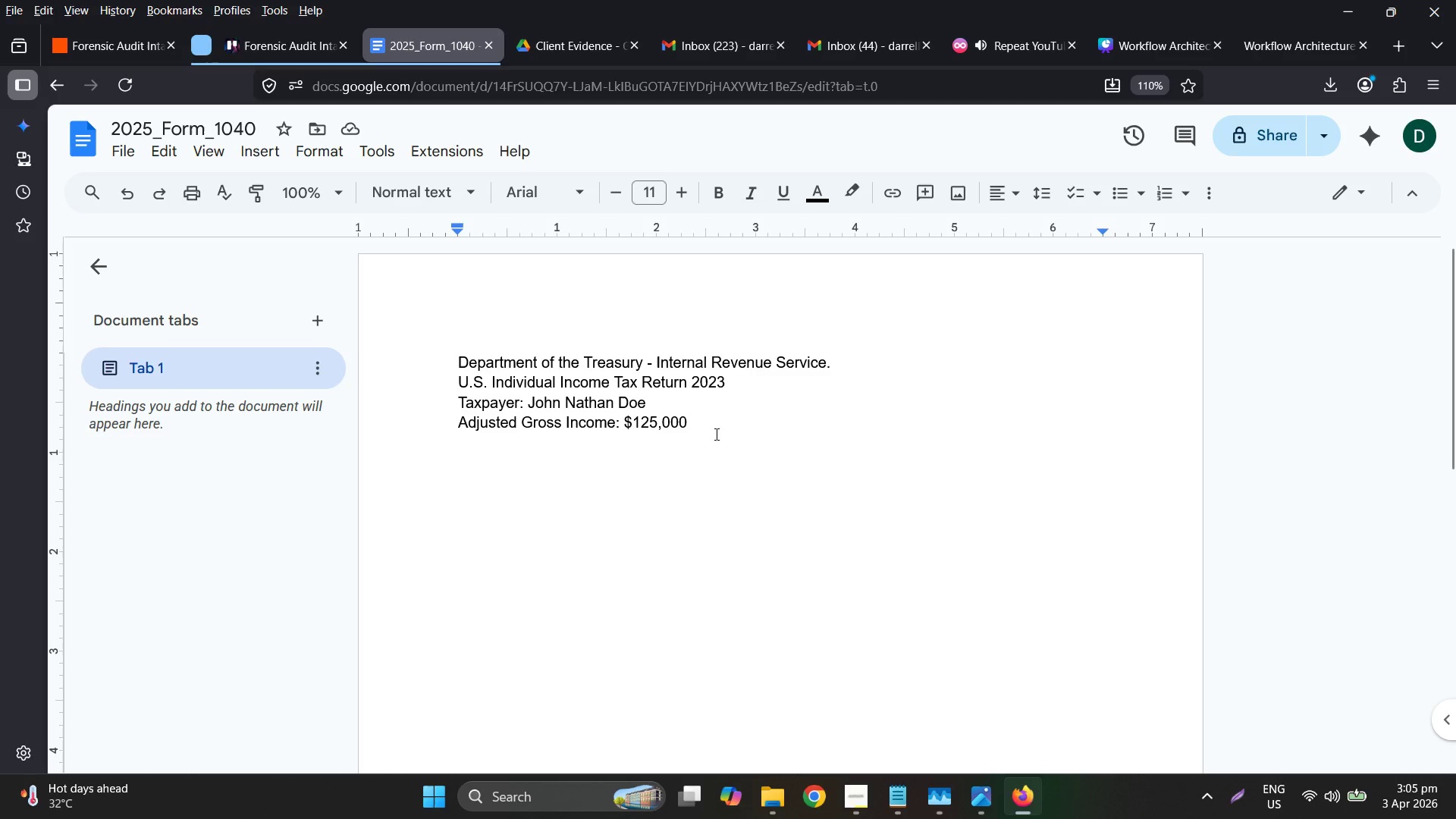 
key(Enter)
 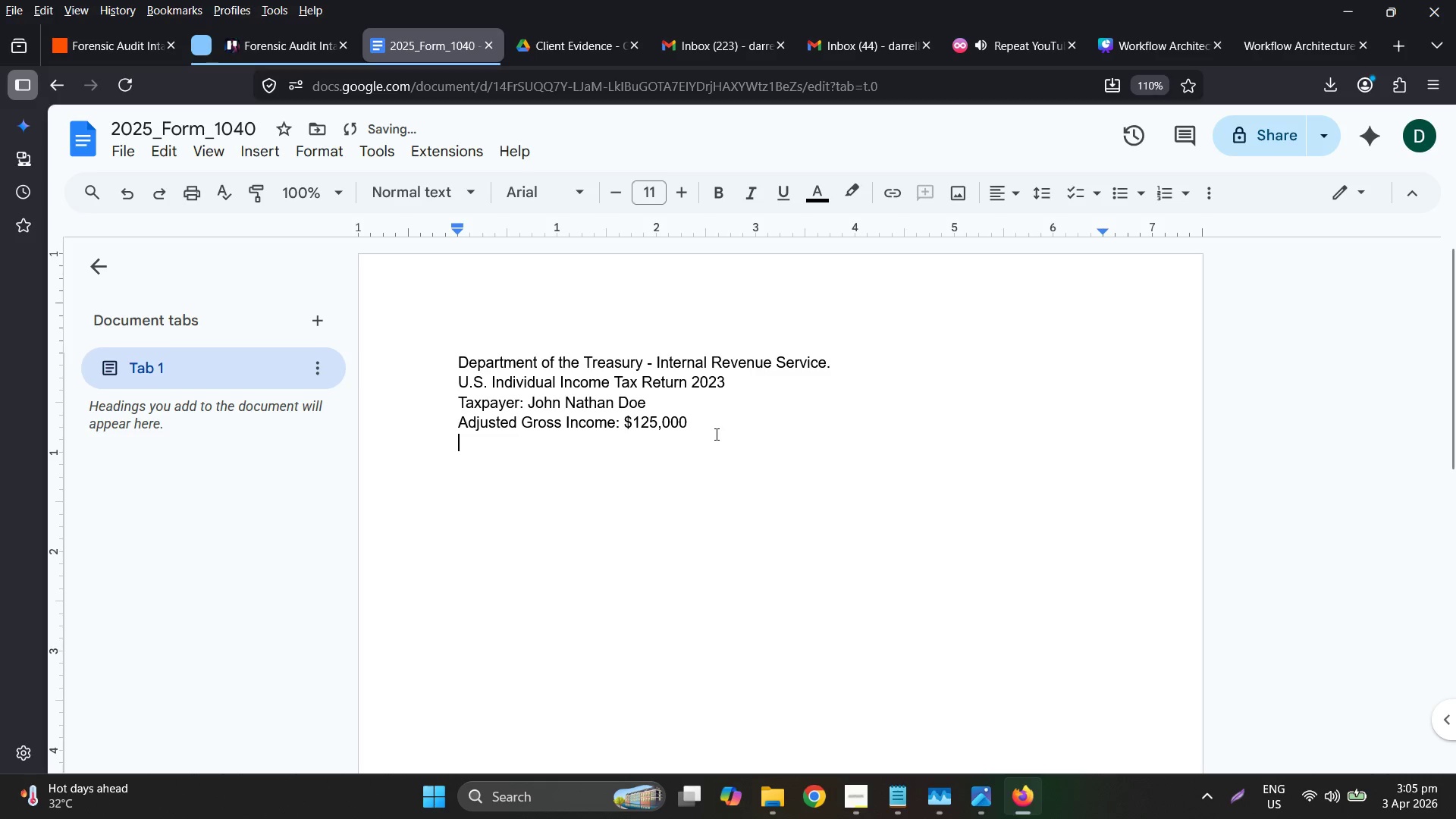 
type(Status: Filed)
 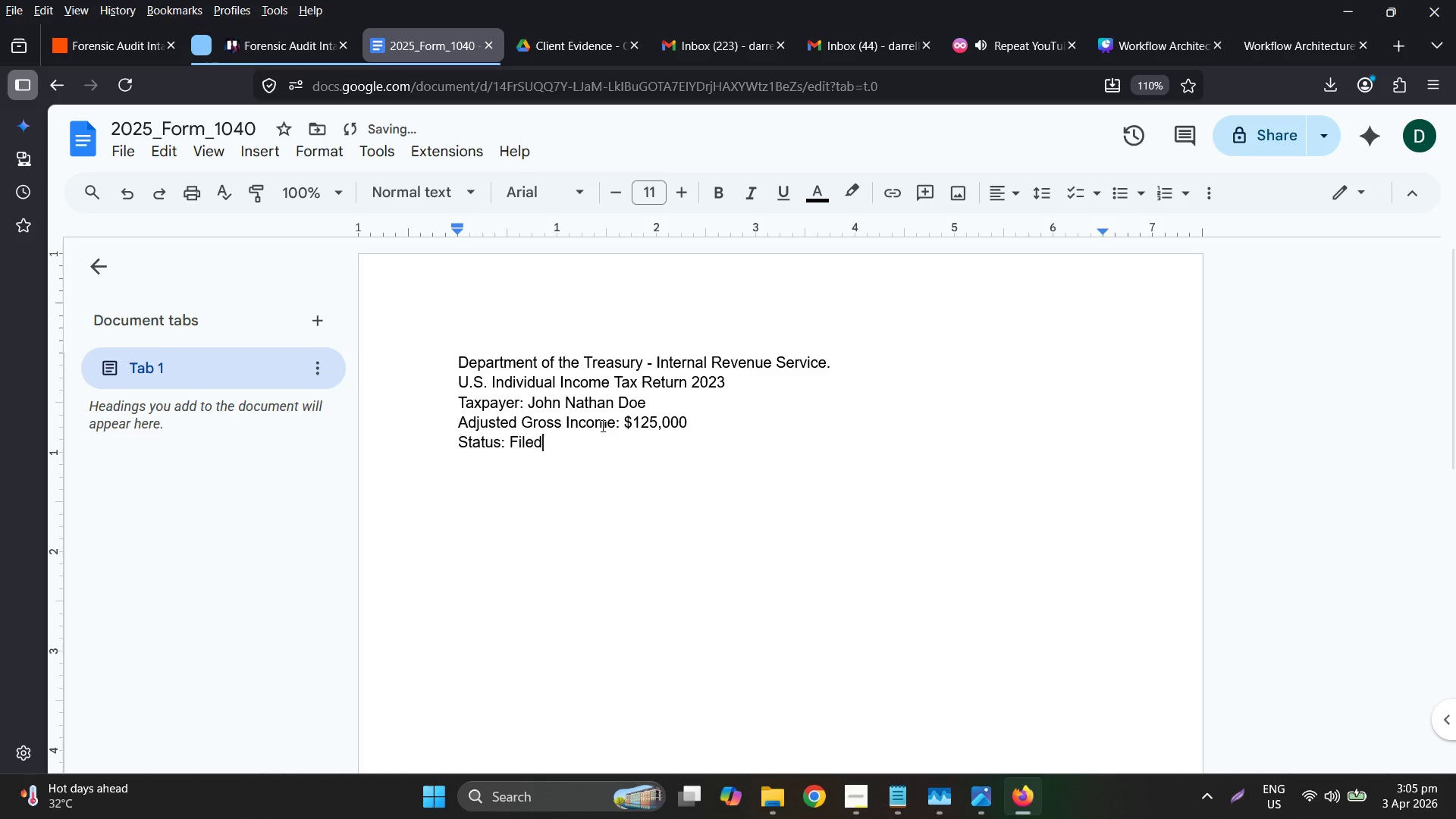 
left_click([55, 83])
 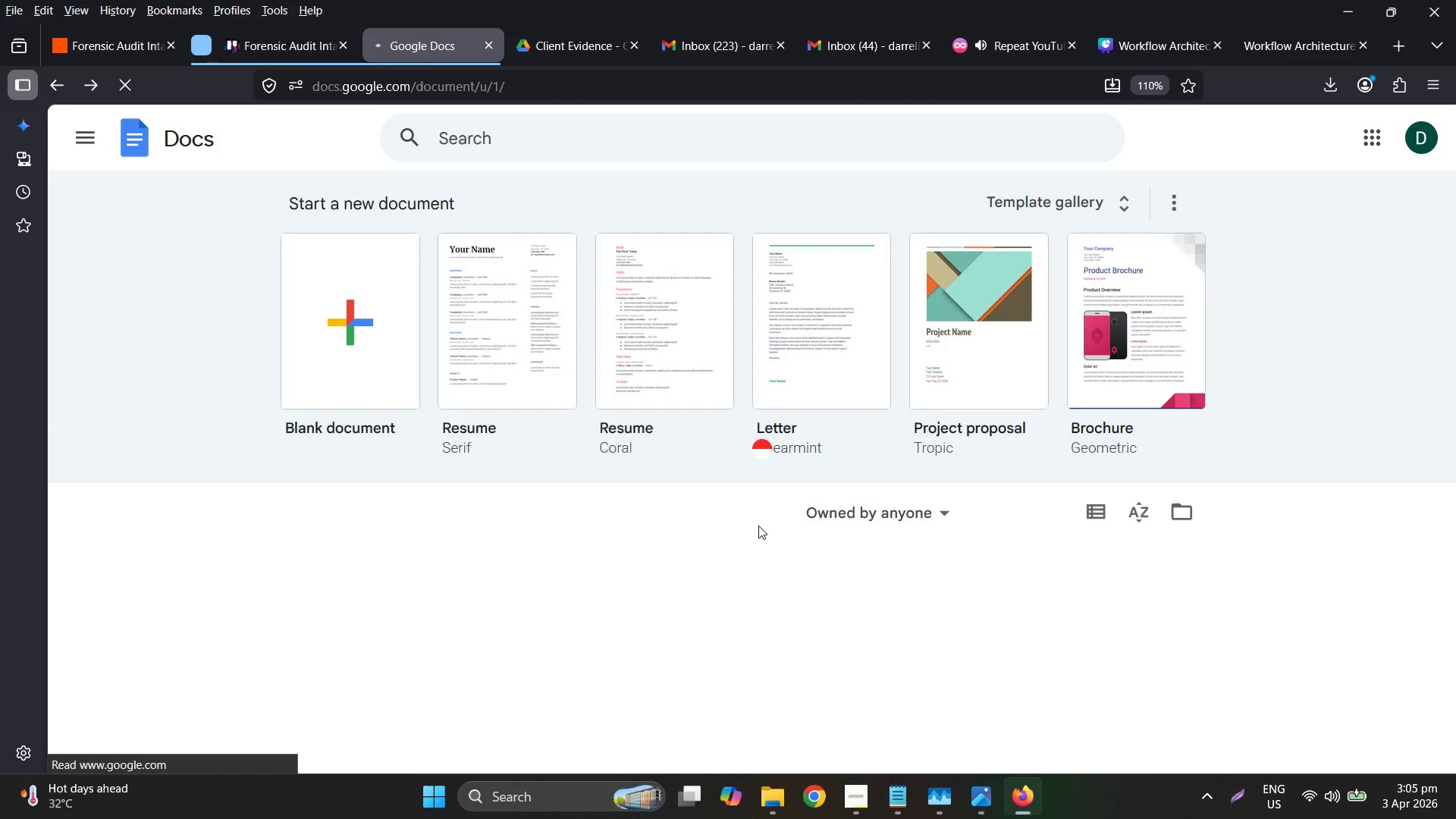 
scroll: coordinate [758, 526], scroll_direction: down, amount: 1.0
 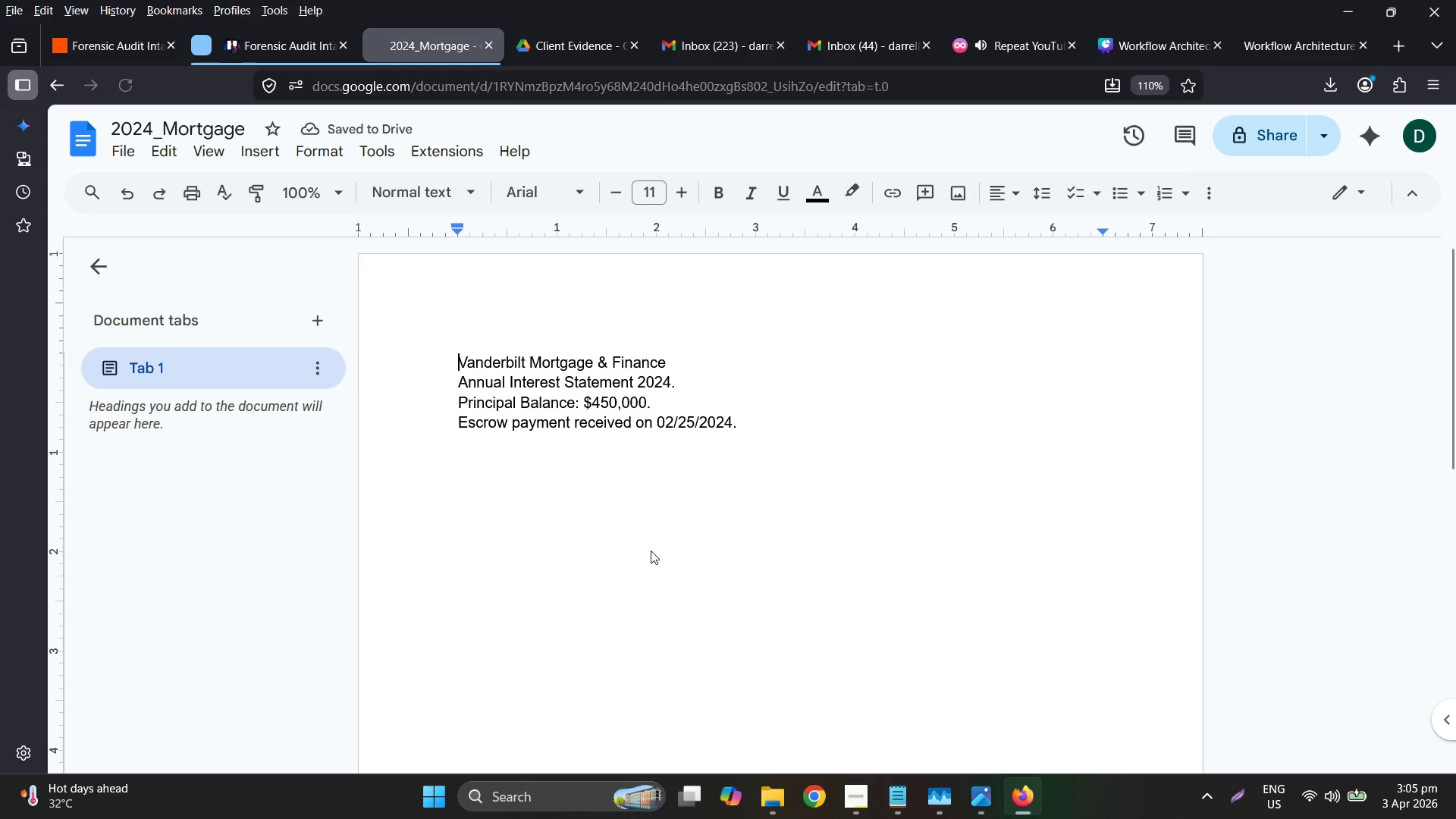 
left_click([783, 428])
 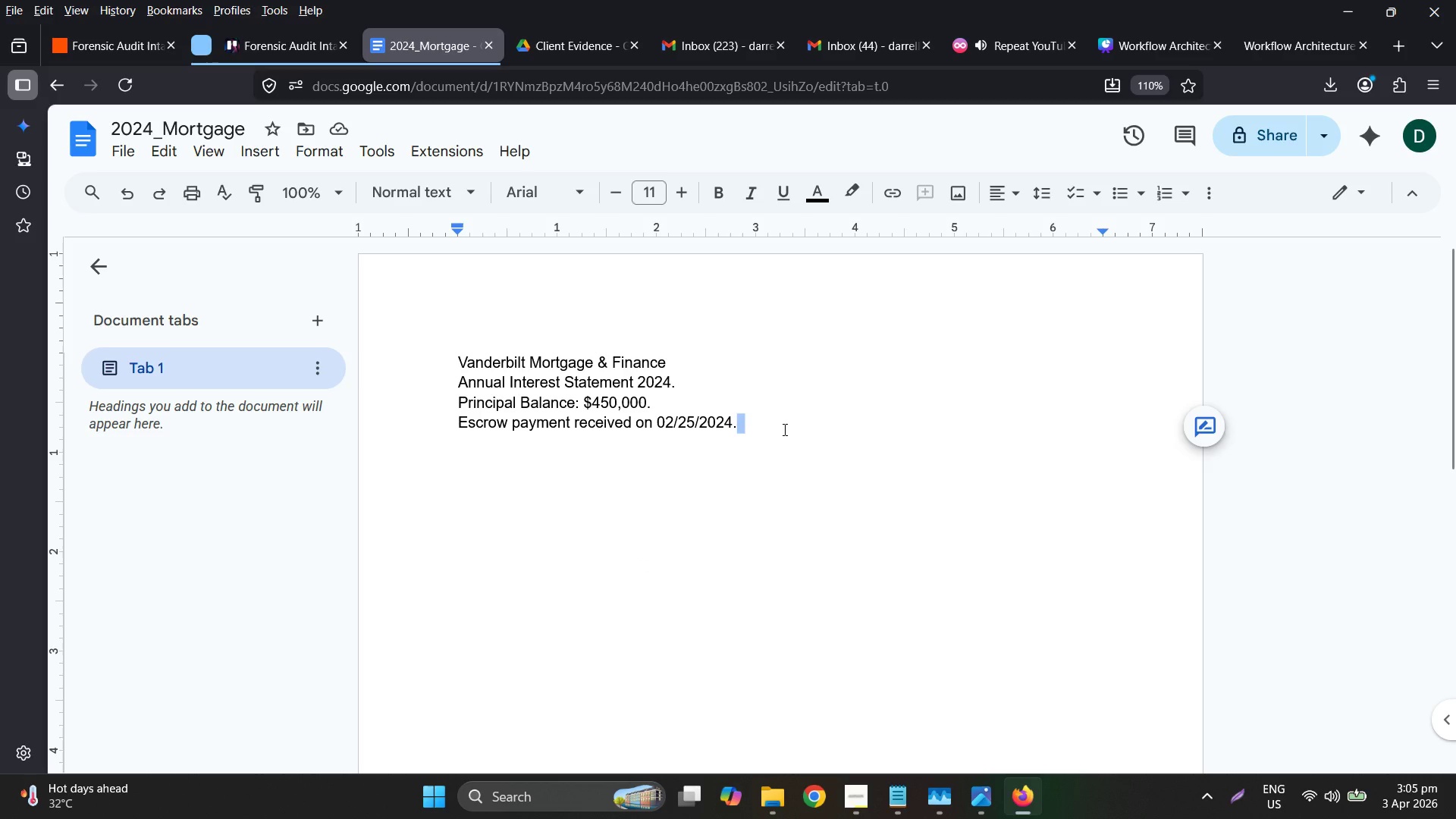 
key(Enter)
 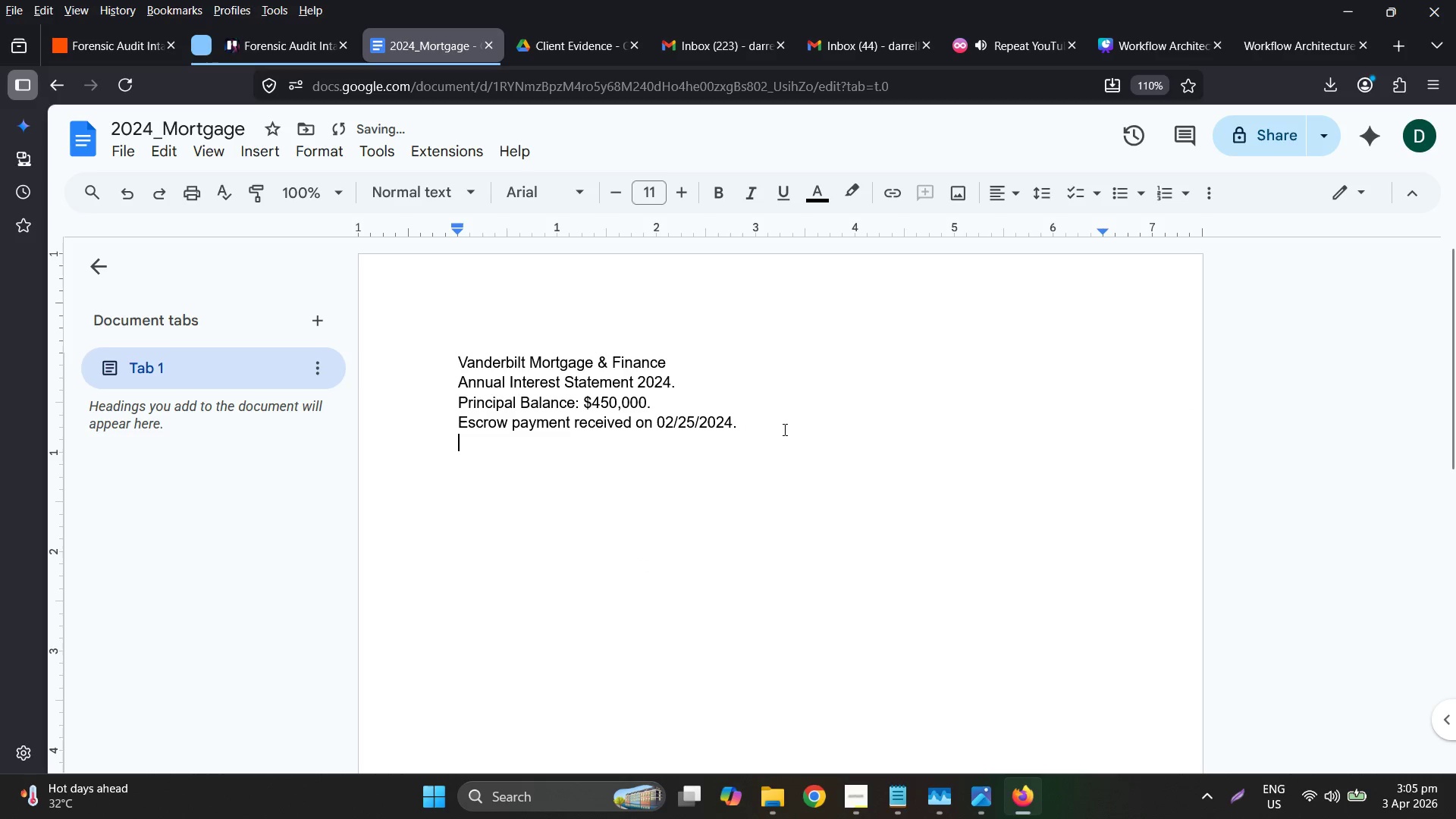 
type(Property: 1234)
key(Backspace)
type( Sterling Ave, Brooklyn, NY S)
key(Backspace)
key(Backspace)
type( USA)
 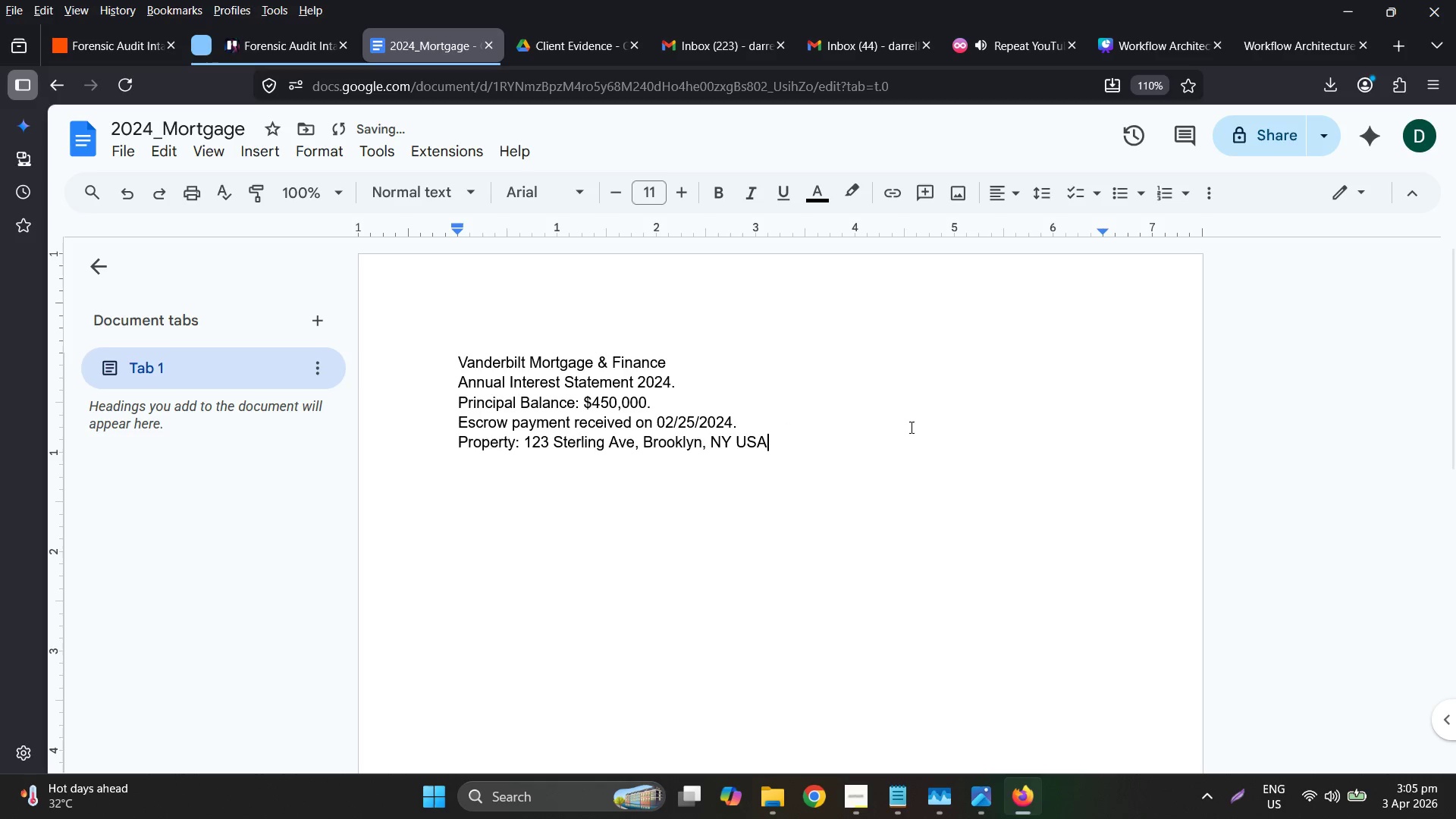 
left_click([70, 80])
 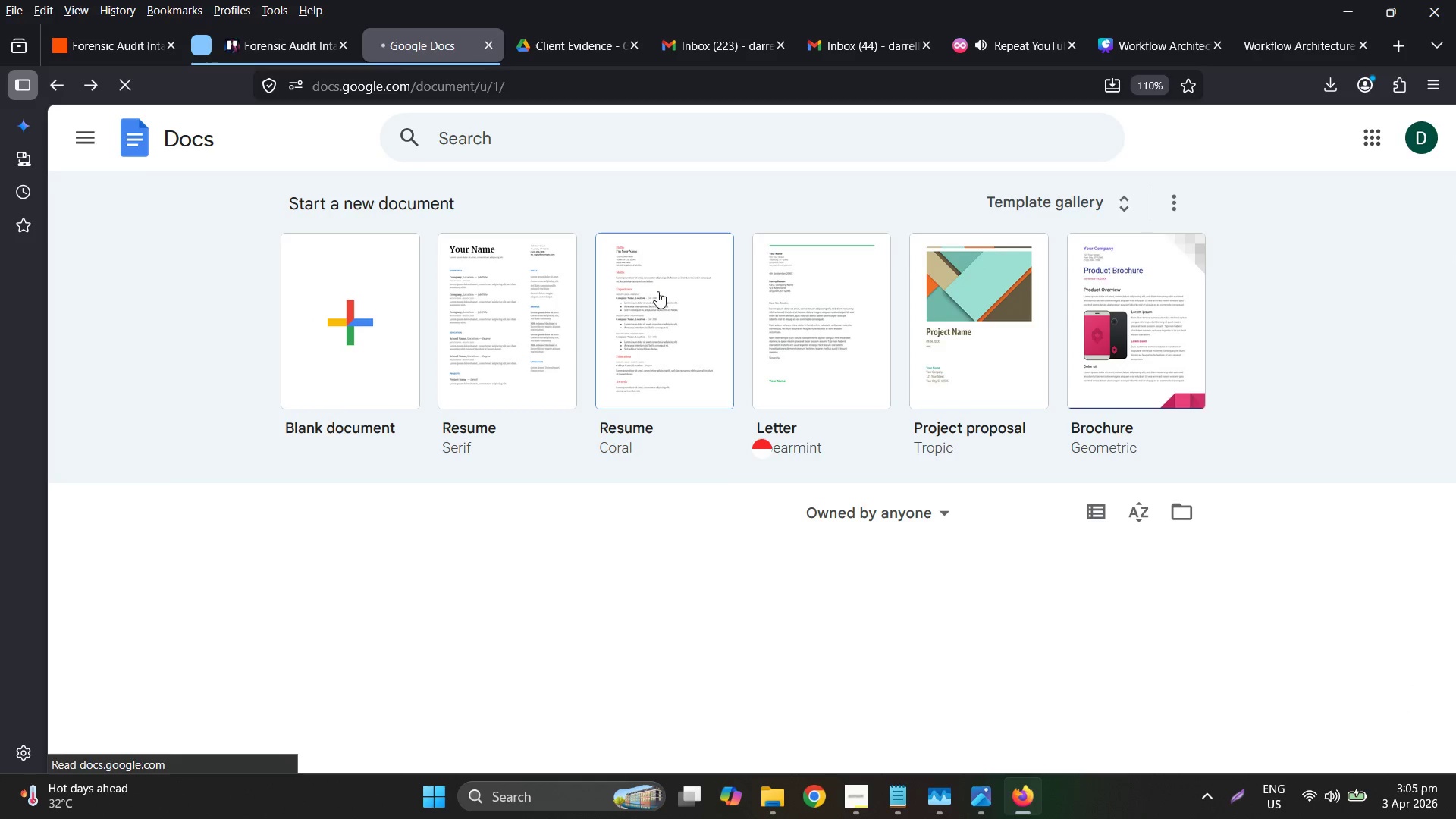 
scroll: coordinate [776, 612], scroll_direction: down, amount: 4.0
 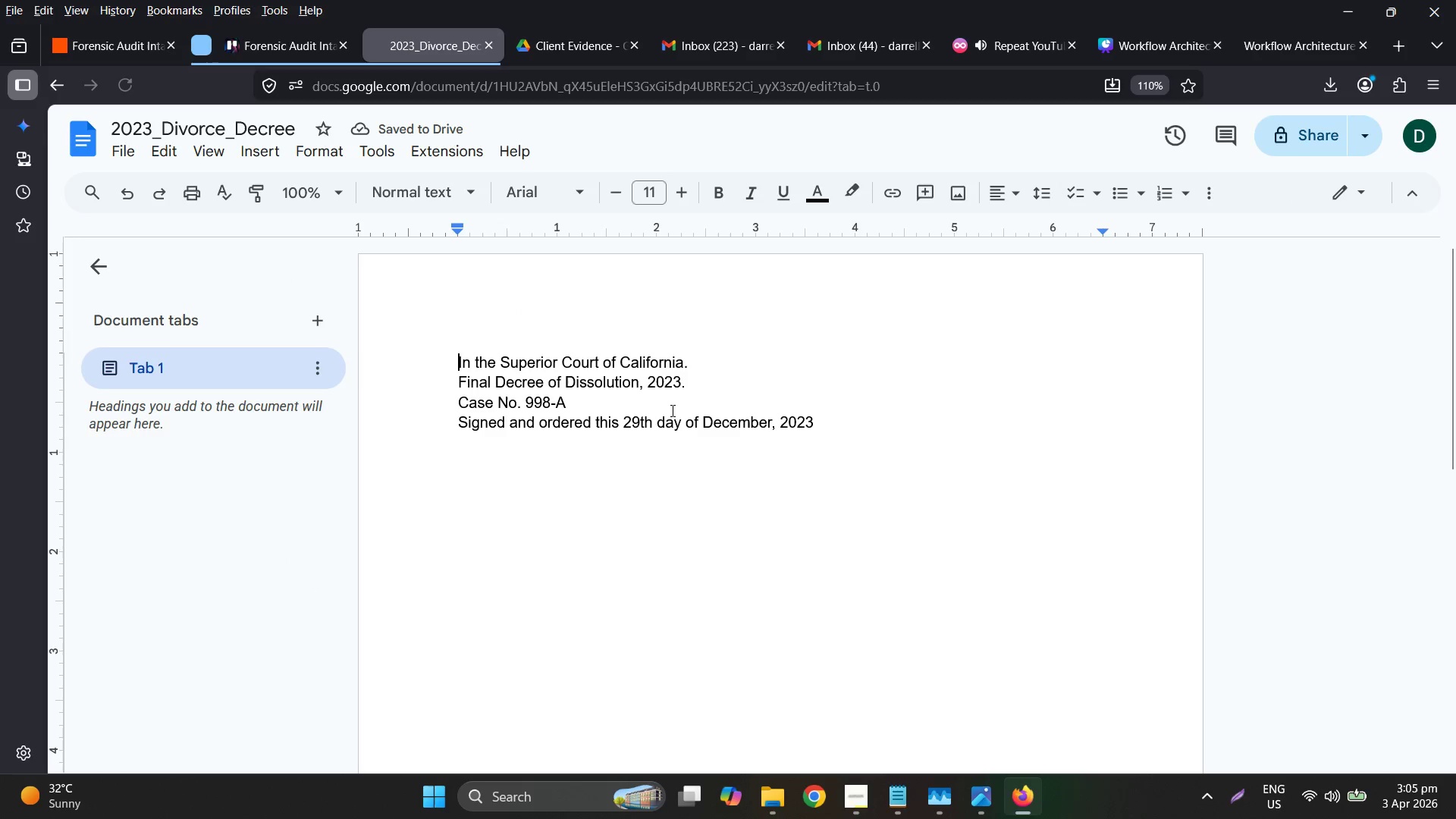 
wait(7.53)
 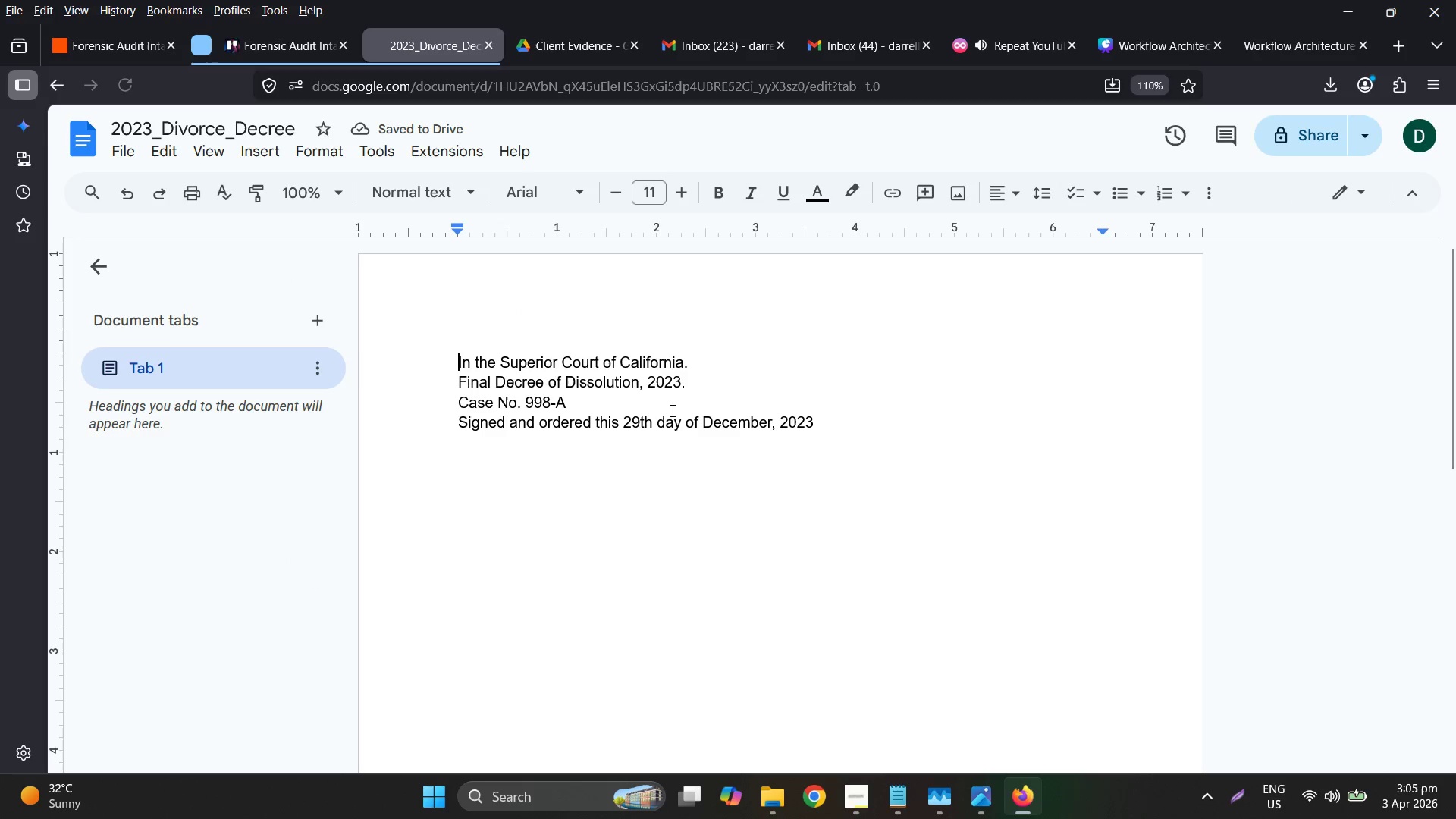 
type( by)
 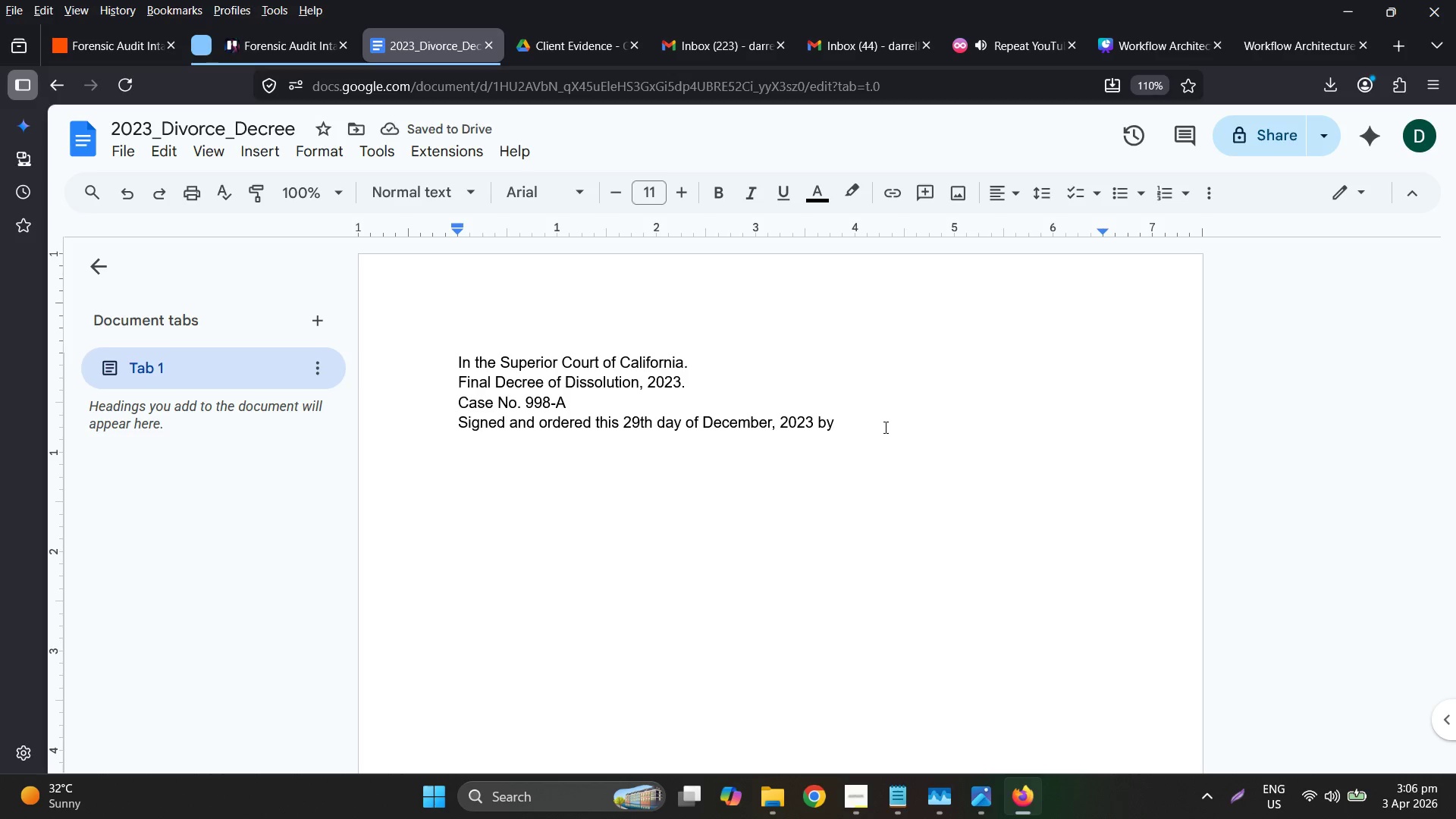 
type( ju)
key(Backspace)
key(Backspace)
type(Judge Mi)
key(Backspace)
key(Backspace)
type(MC Hammer.)
key(Backspace)
type( Broke.)
 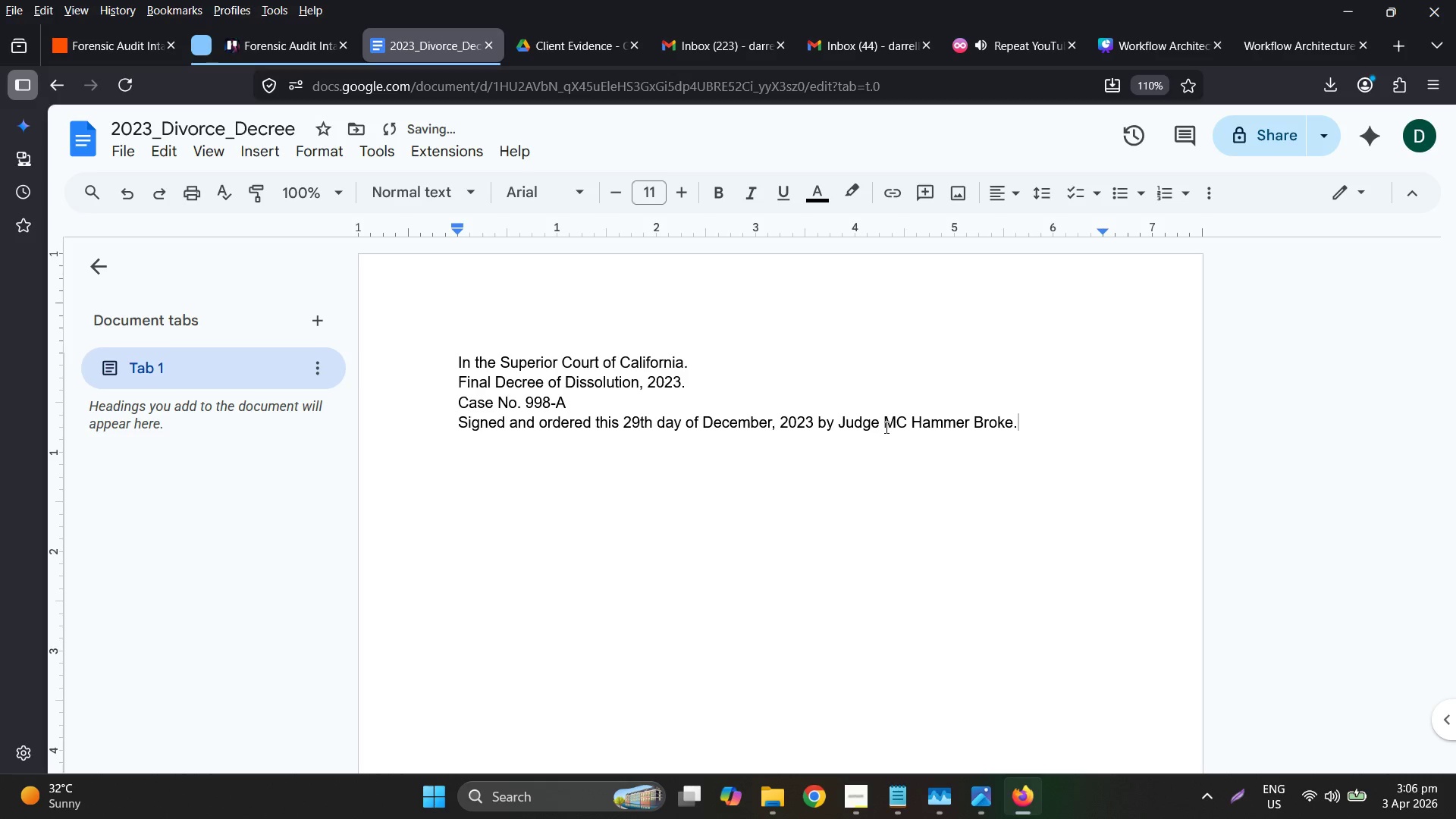 
scroll: coordinate [671, 522], scroll_direction: down, amount: 6.0
 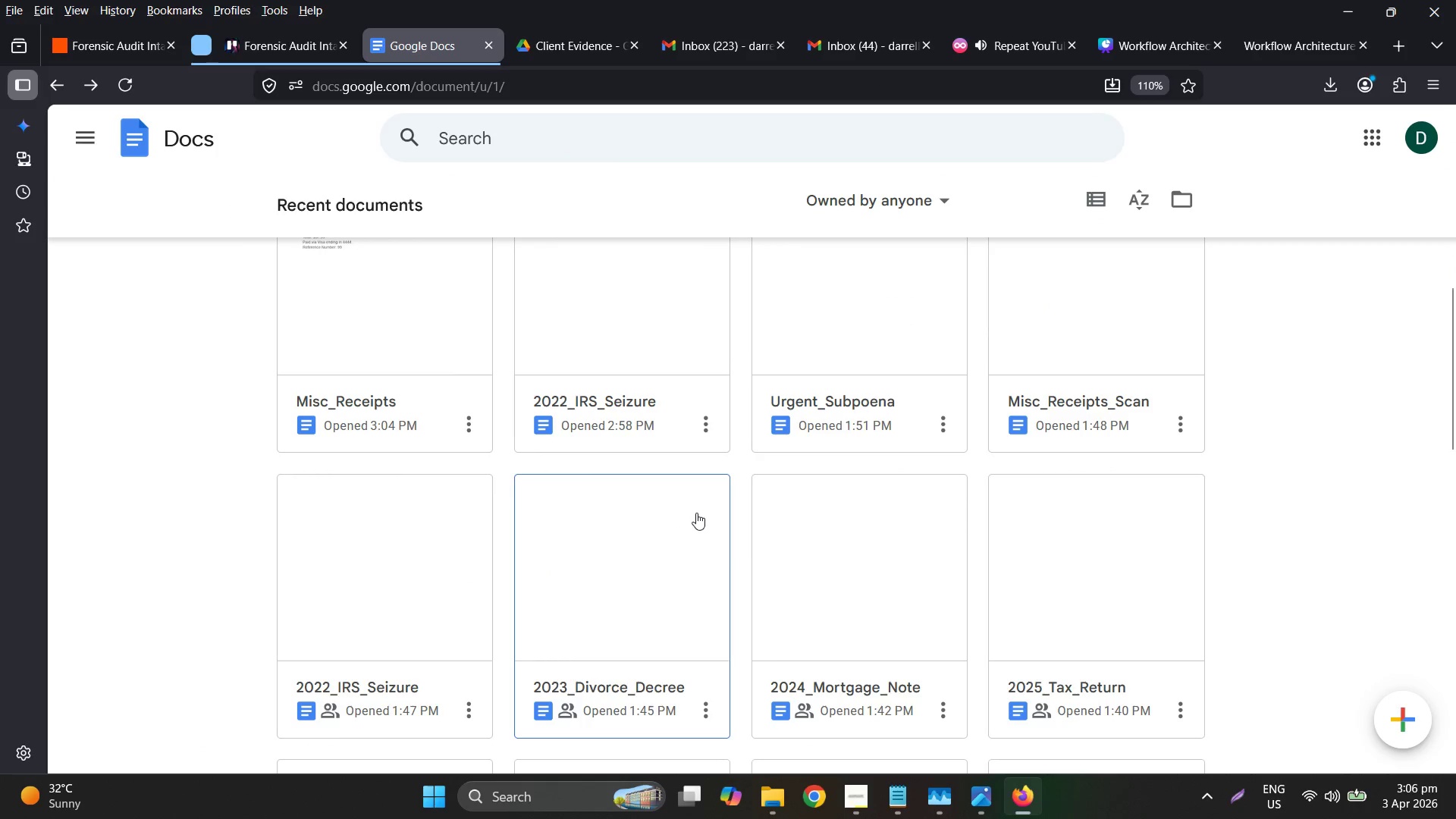 
scroll: coordinate [965, 514], scroll_direction: up, amount: 2.0
 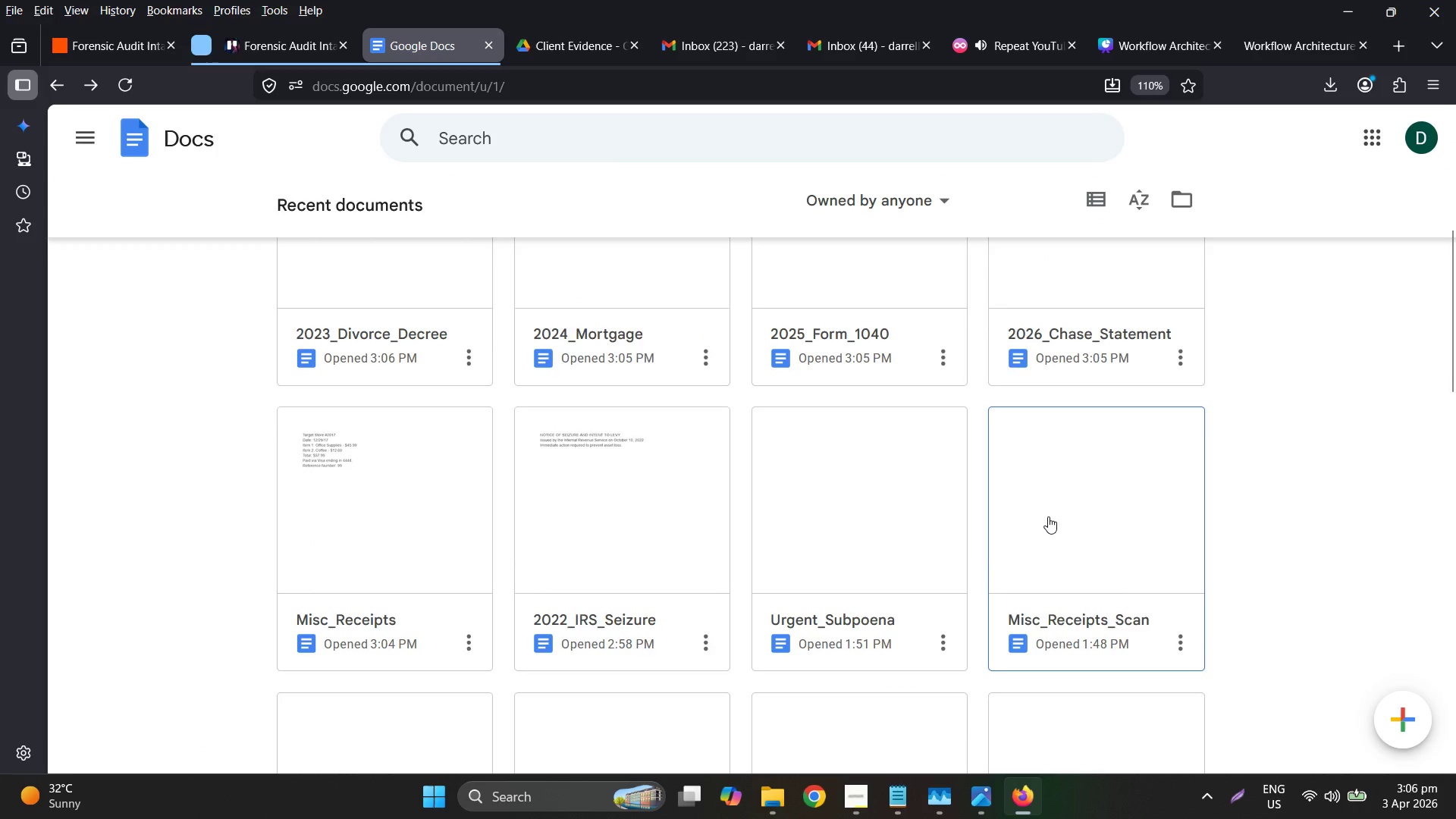 
scroll: coordinate [1002, 368], scroll_direction: down, amount: 4.0
 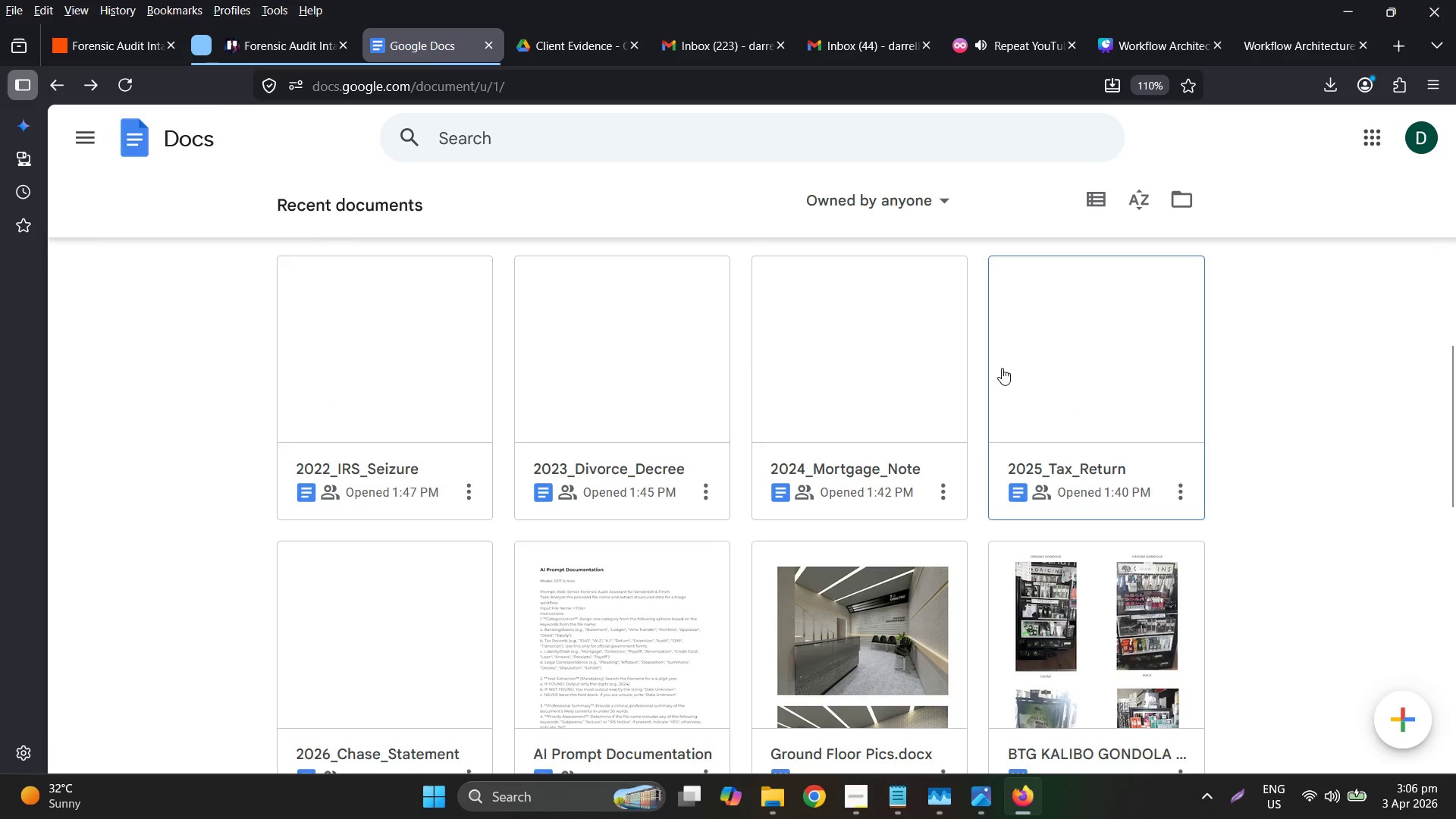 
scroll: coordinate [1002, 368], scroll_direction: up, amount: 2.0
 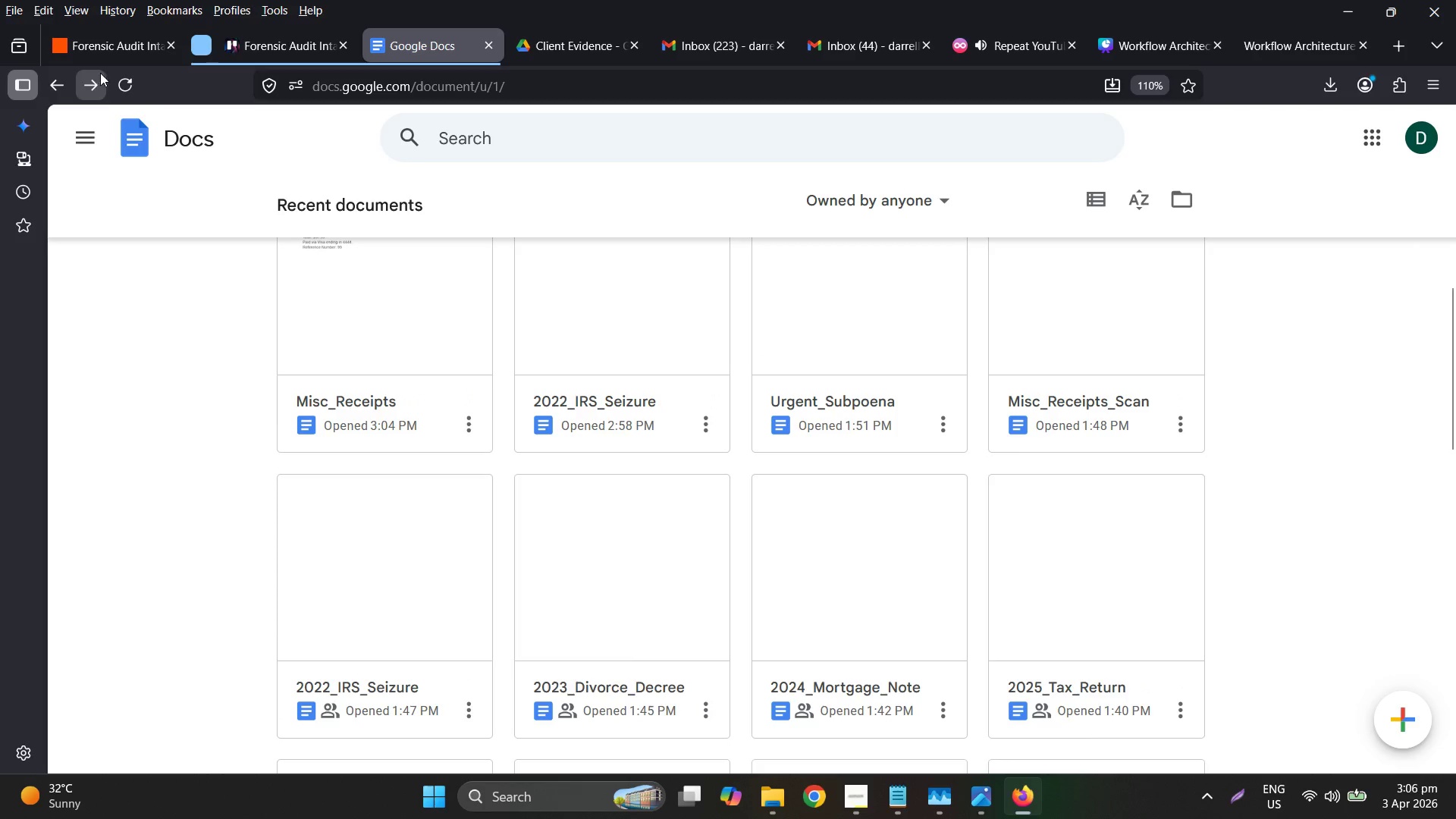 
left_click([120, 77])
 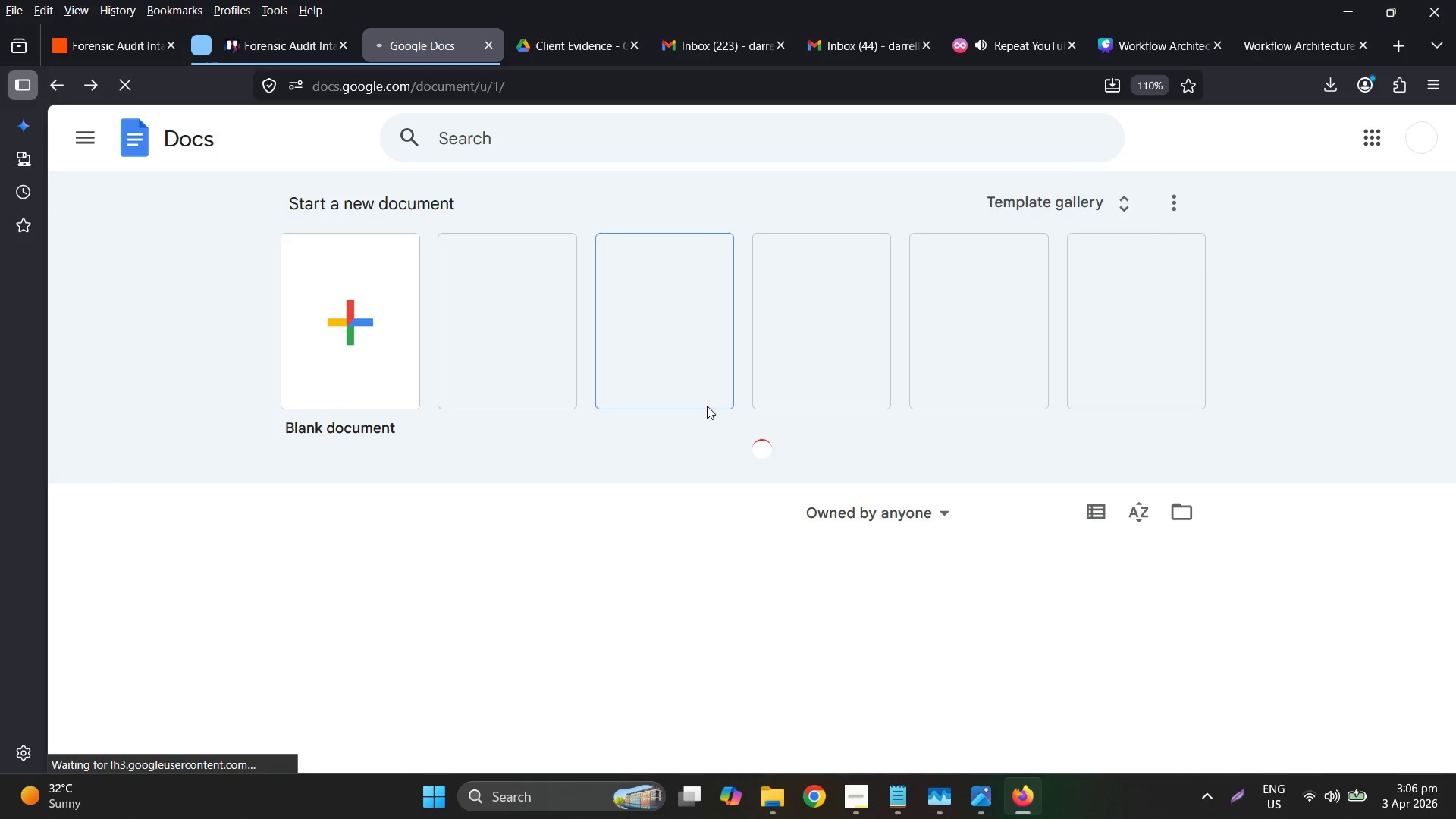 
scroll: coordinate [709, 405], scroll_direction: down, amount: 8.0
 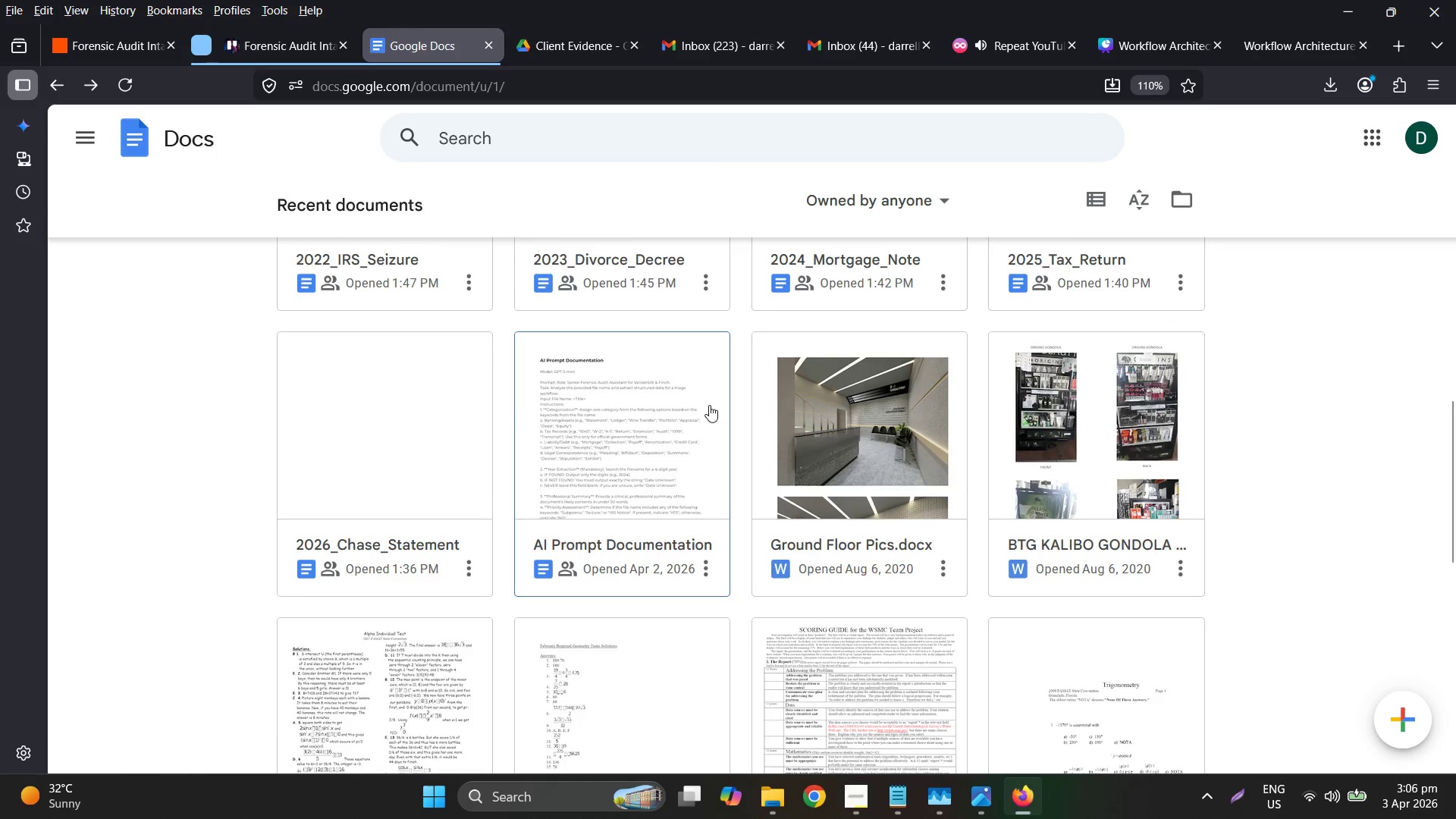 
scroll: coordinate [883, 416], scroll_direction: up, amount: 6.0
 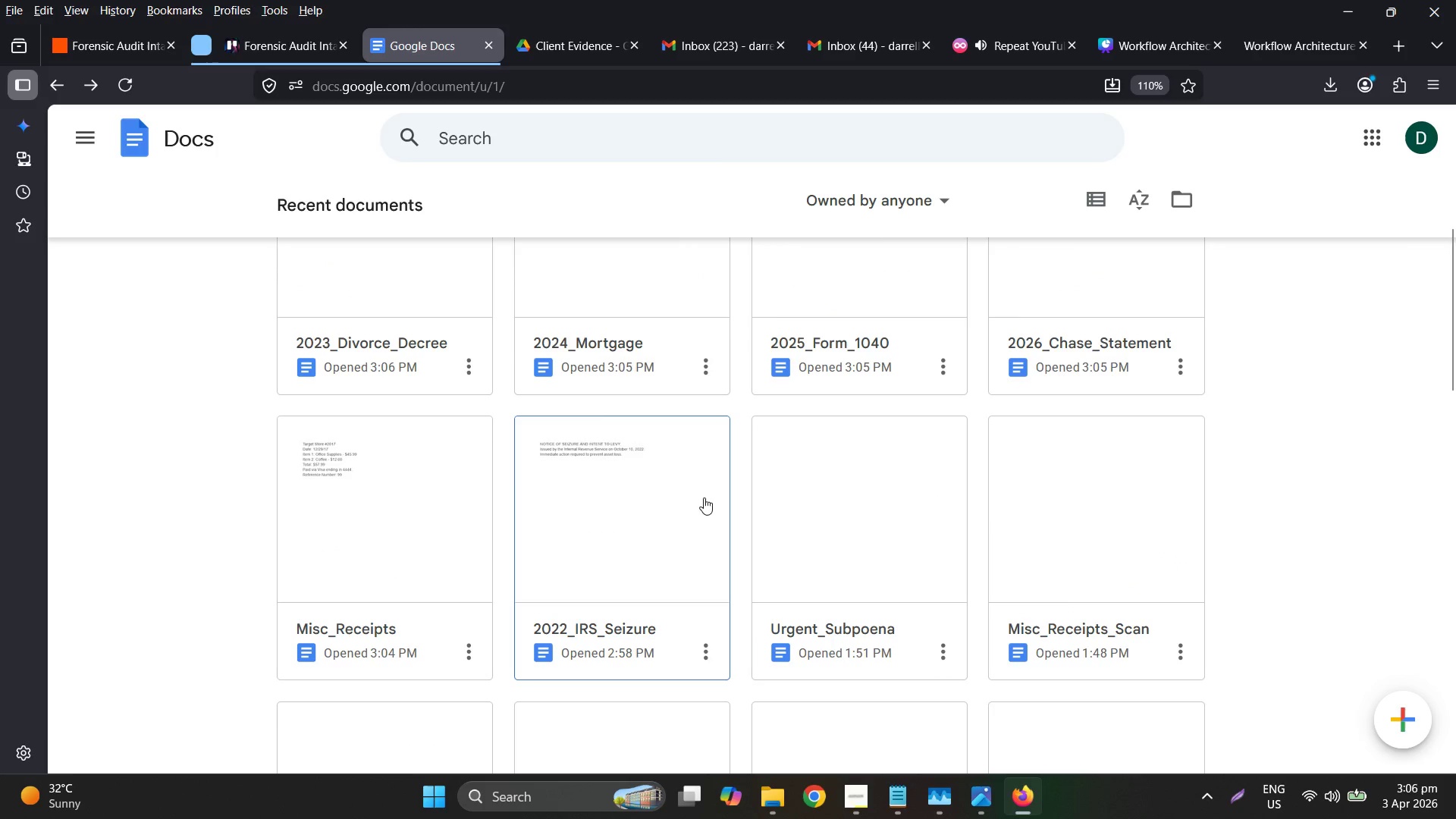 
left_click([688, 502])
 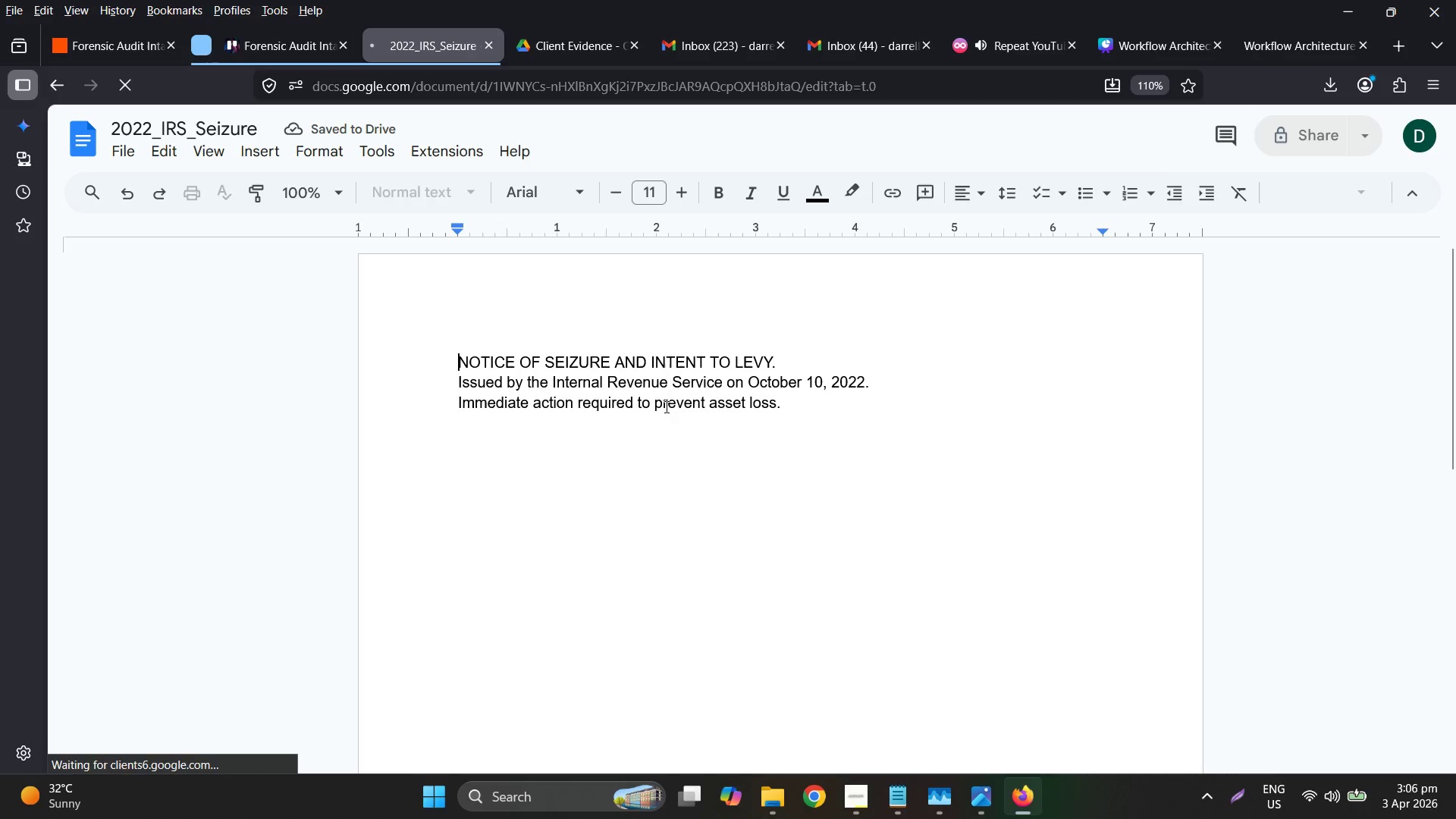 
left_click([798, 394])
 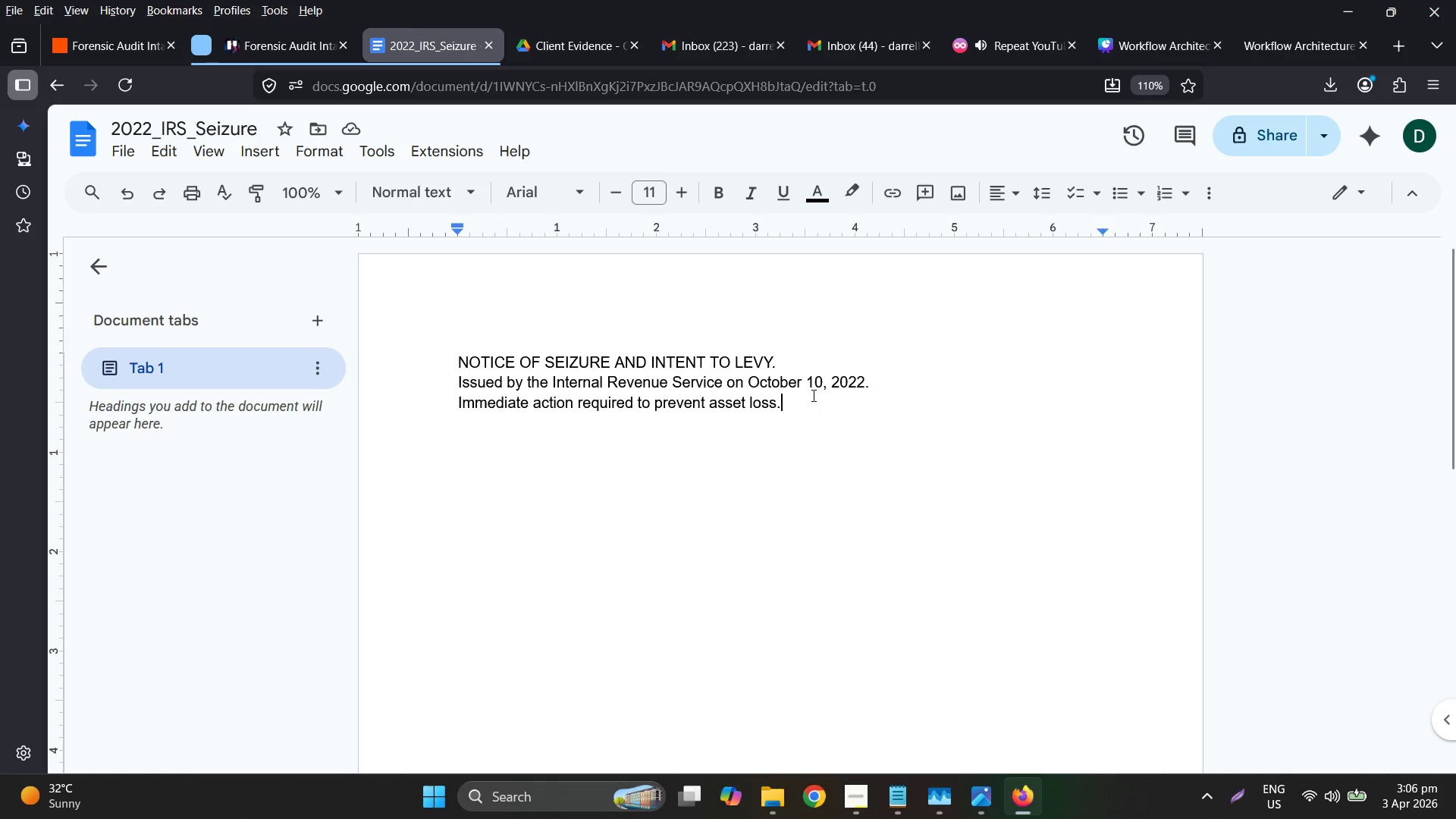 
wait(6.61)
 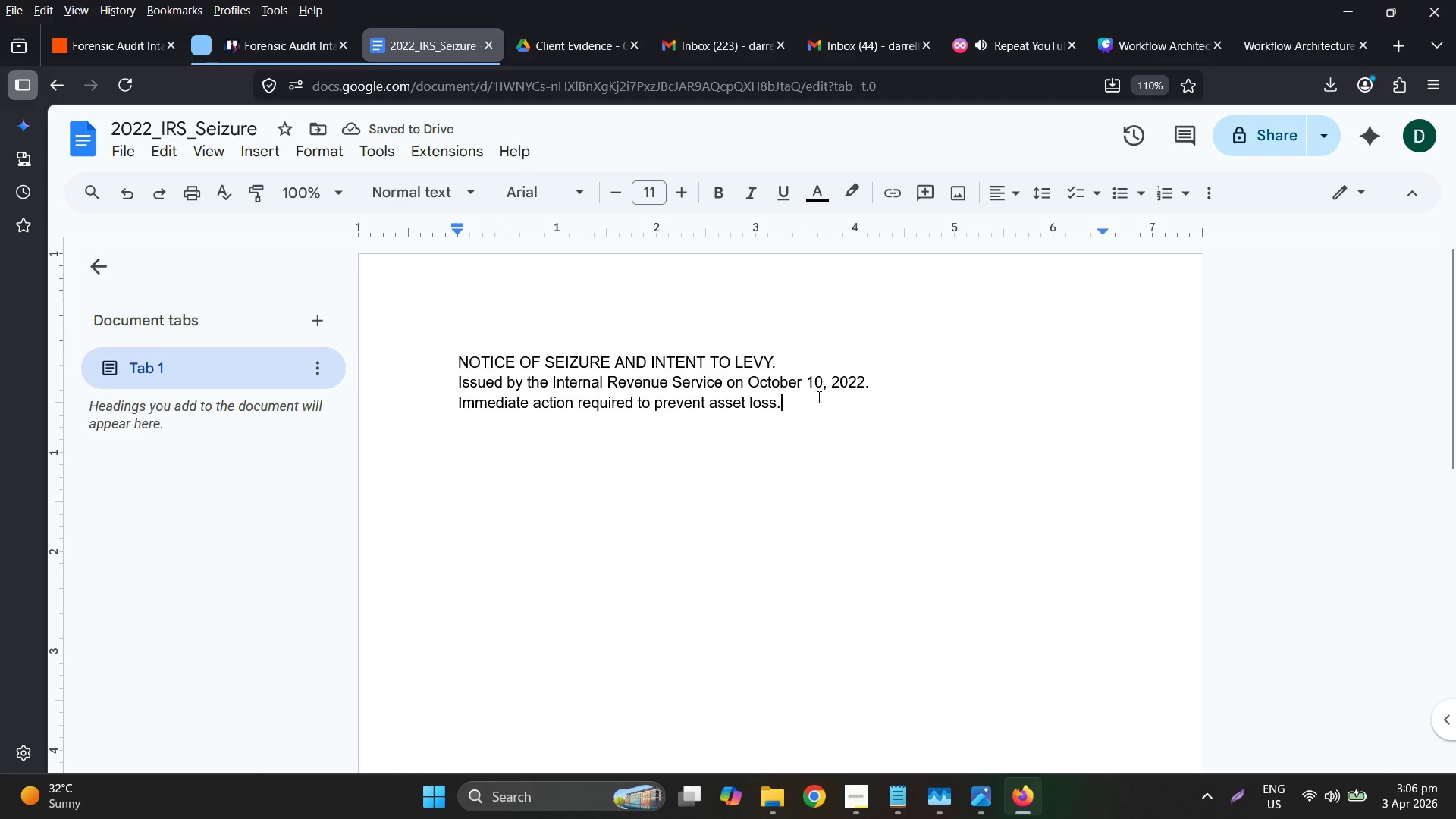 
type(F)
key(Backspace)
type(OFFiciA)
key(Backspace)
key(Backspace)
key(Backspace)
type(CIAL)
key(Backspace)
key(Backspace)
key(Backspace)
key(Backspace)
key(Backspace)
type(ICIAL )
 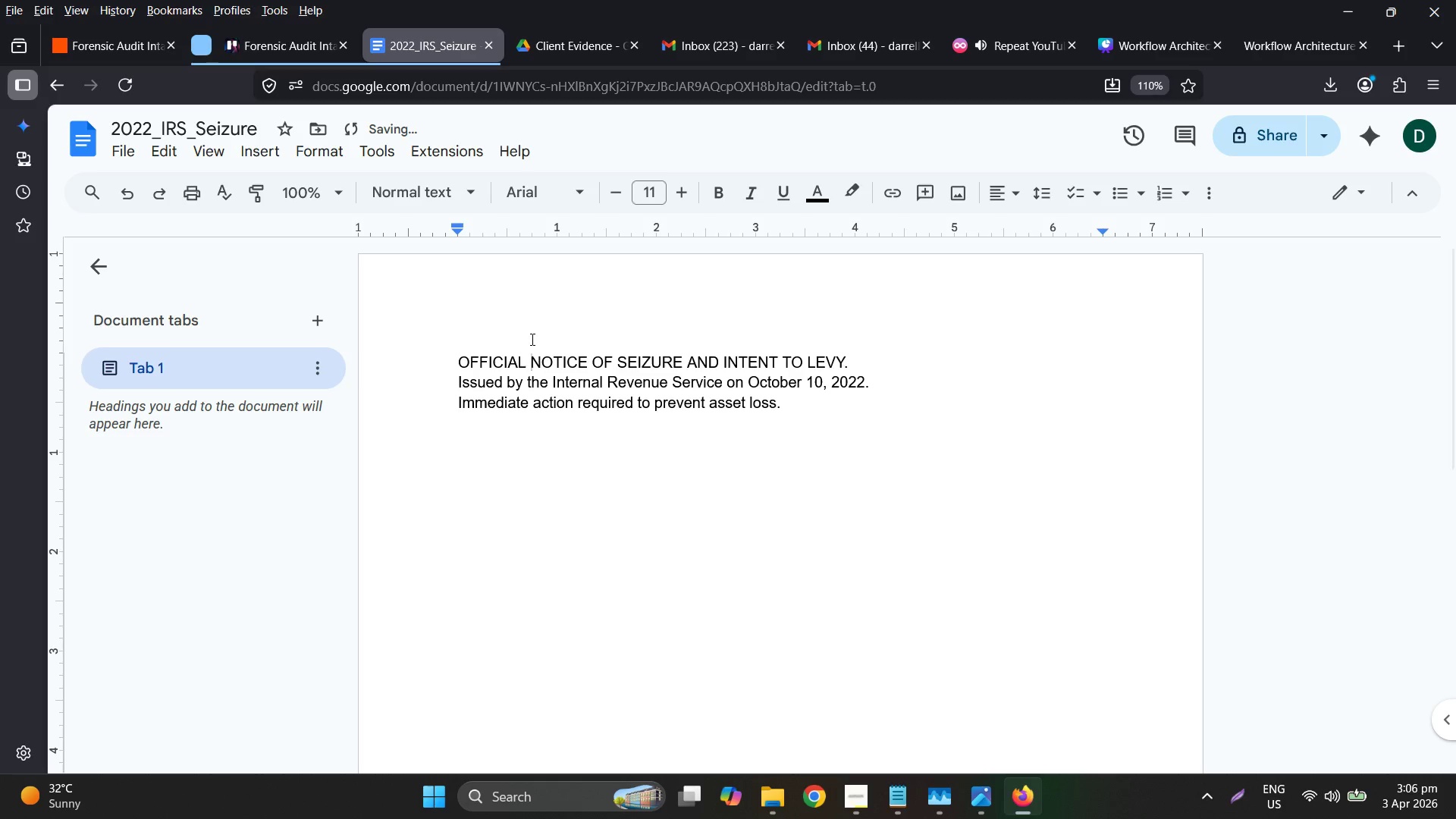 
left_click([820, 398])
 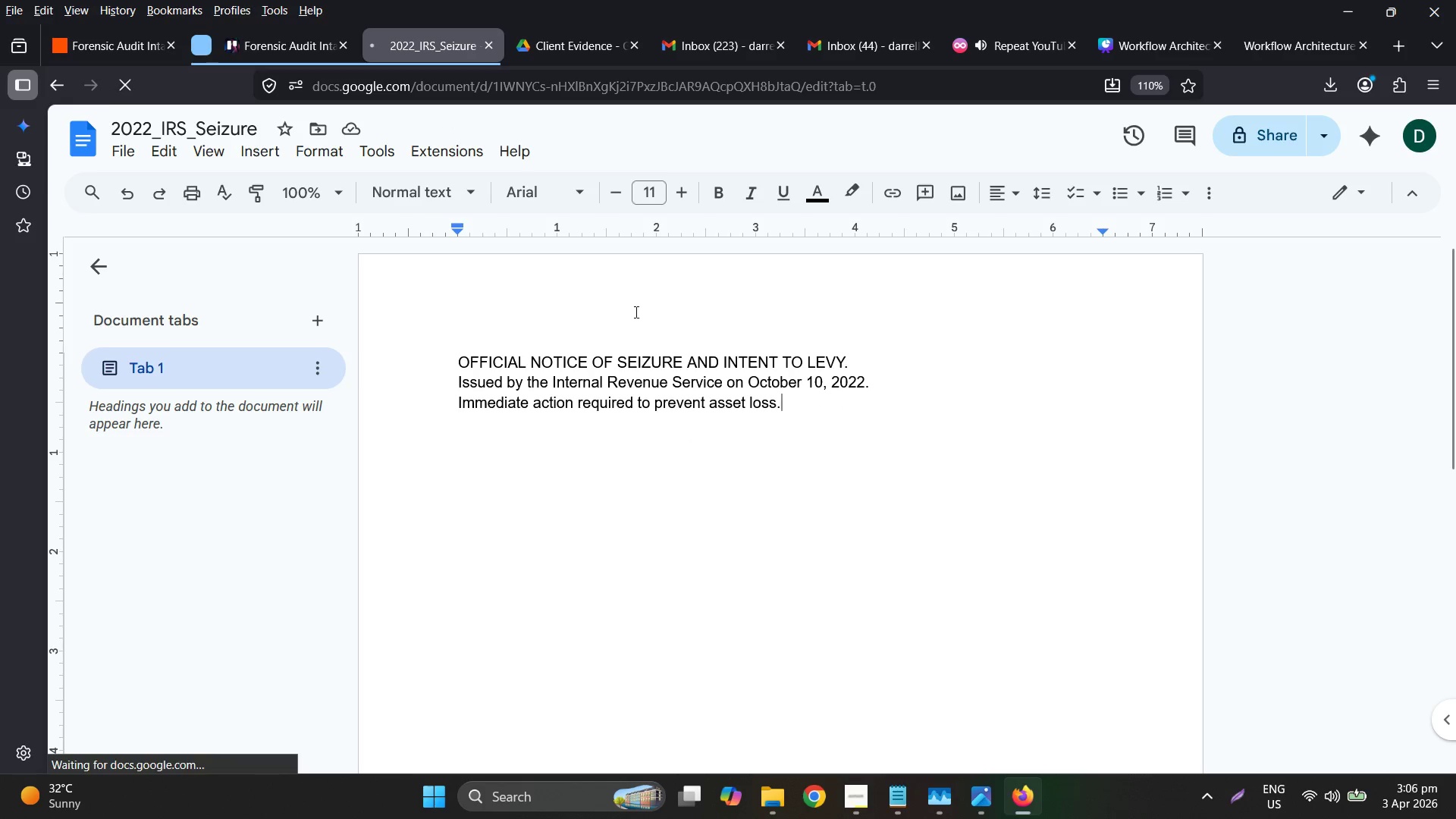 
scroll: coordinate [761, 518], scroll_direction: down, amount: 3.0
 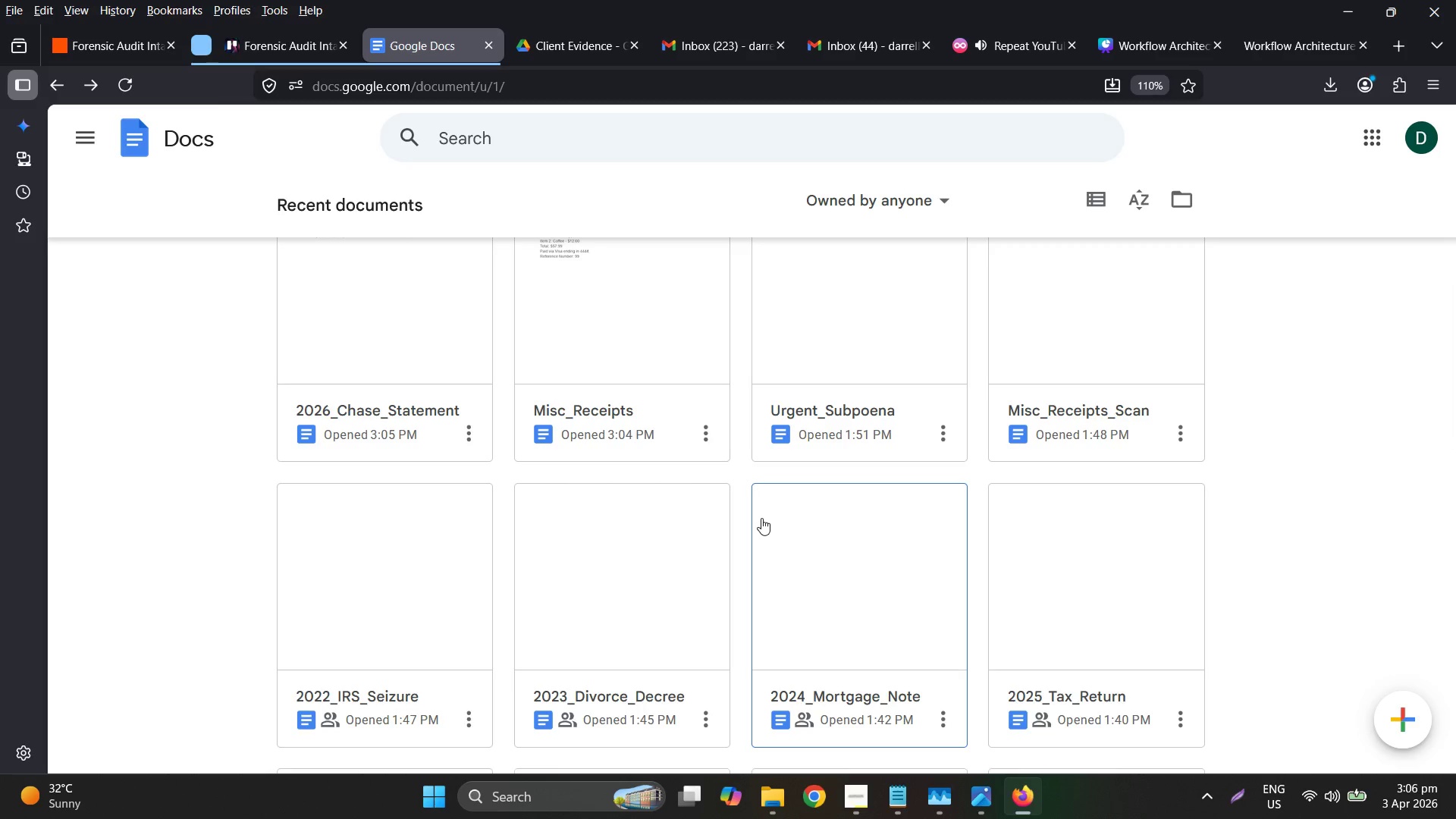 
scroll: coordinate [777, 520], scroll_direction: up, amount: 2.0
 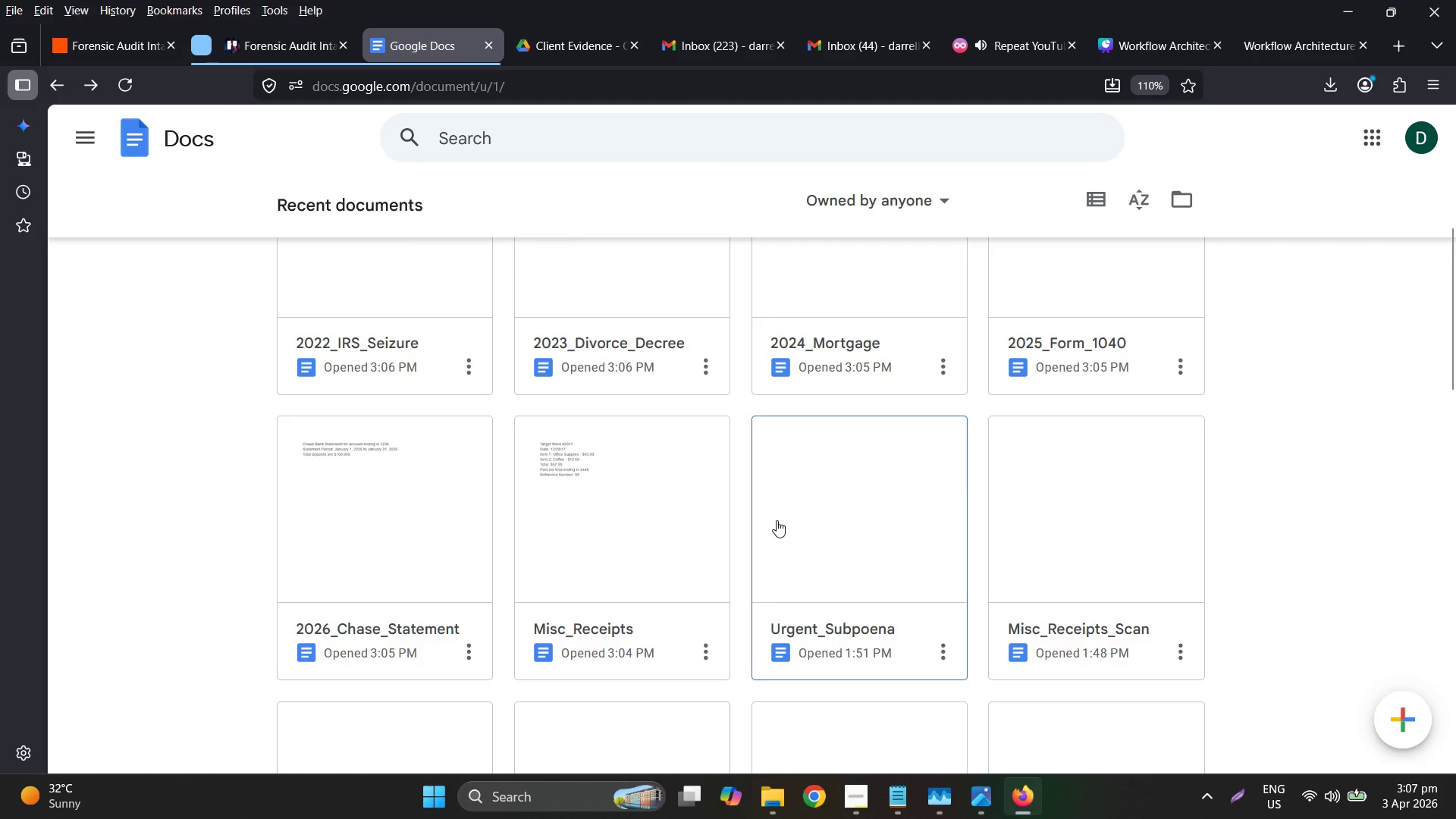 
scroll: coordinate [777, 520], scroll_direction: down, amount: 2.0
 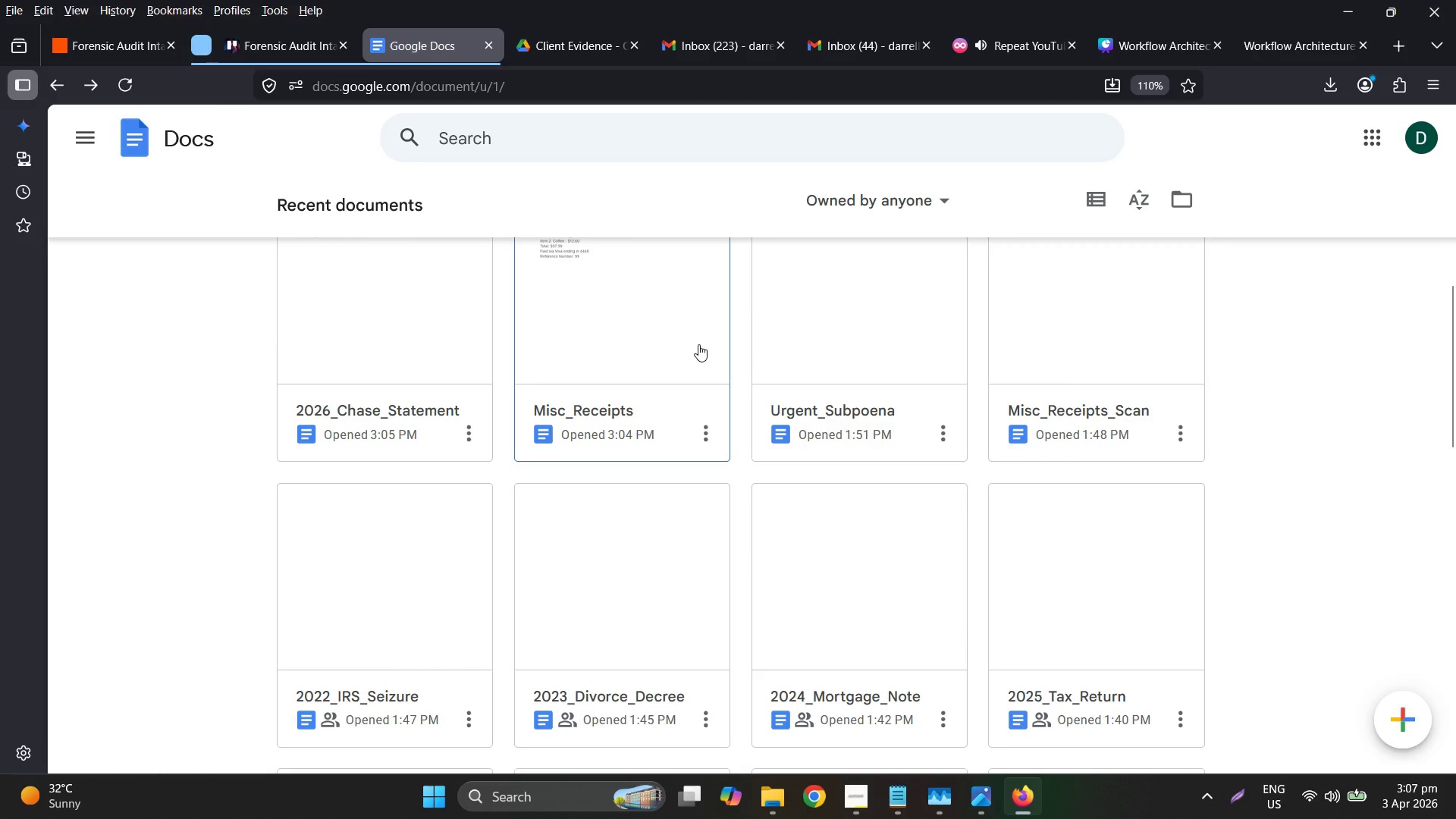 
left_click([695, 344])
 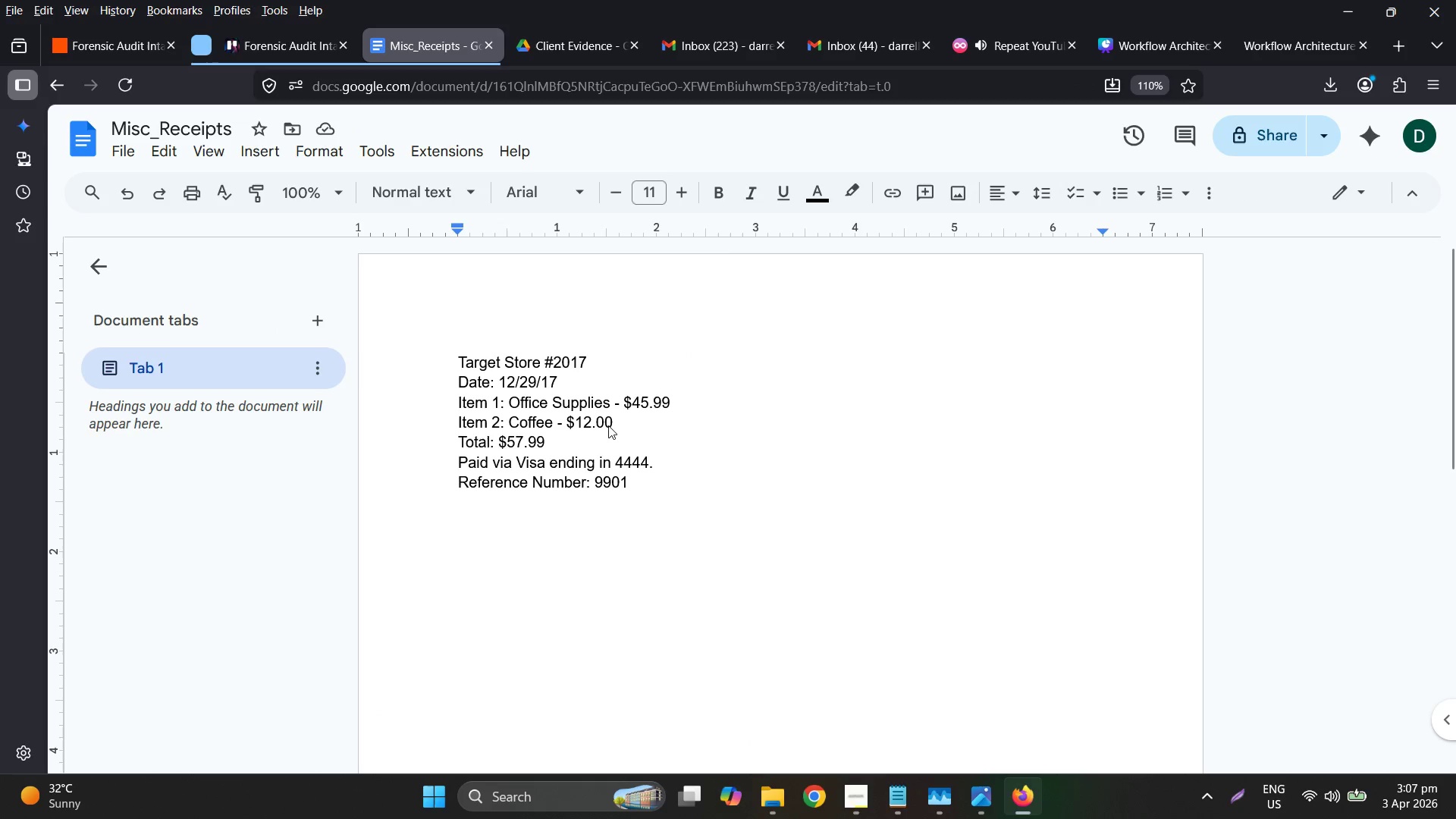 
wait(6.73)
 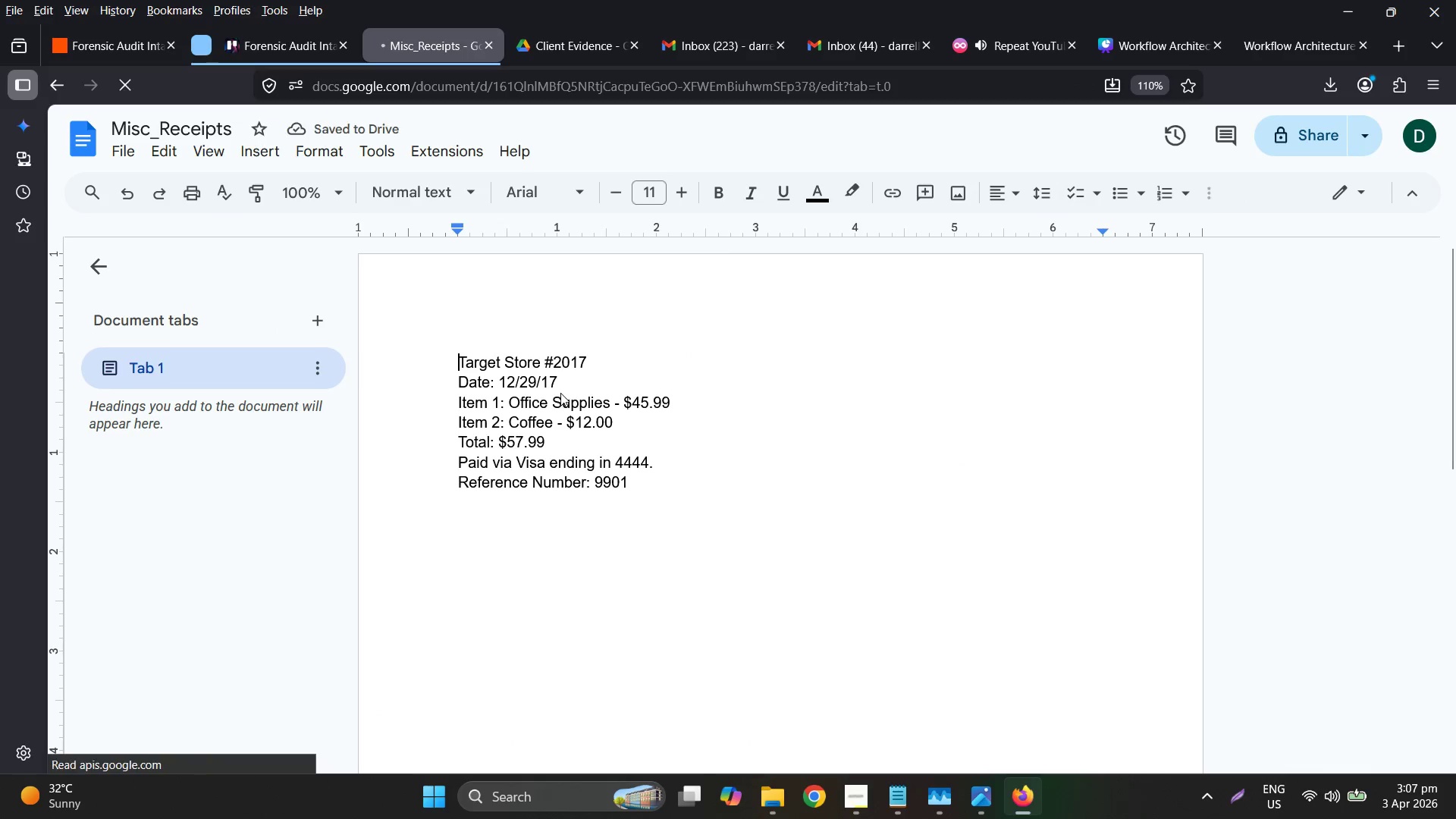 
left_click([627, 478])
 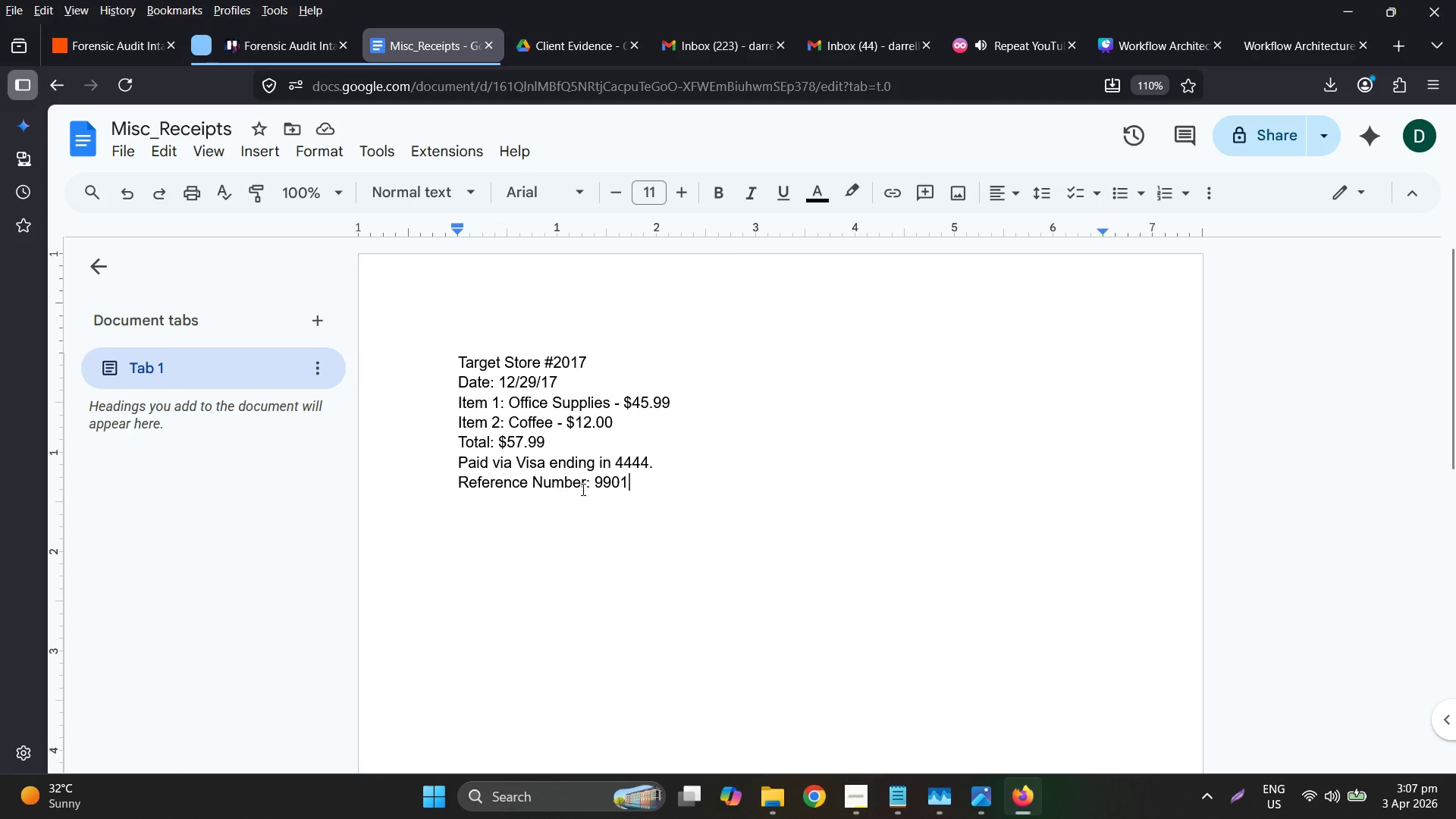 
left_click([589, 488])
 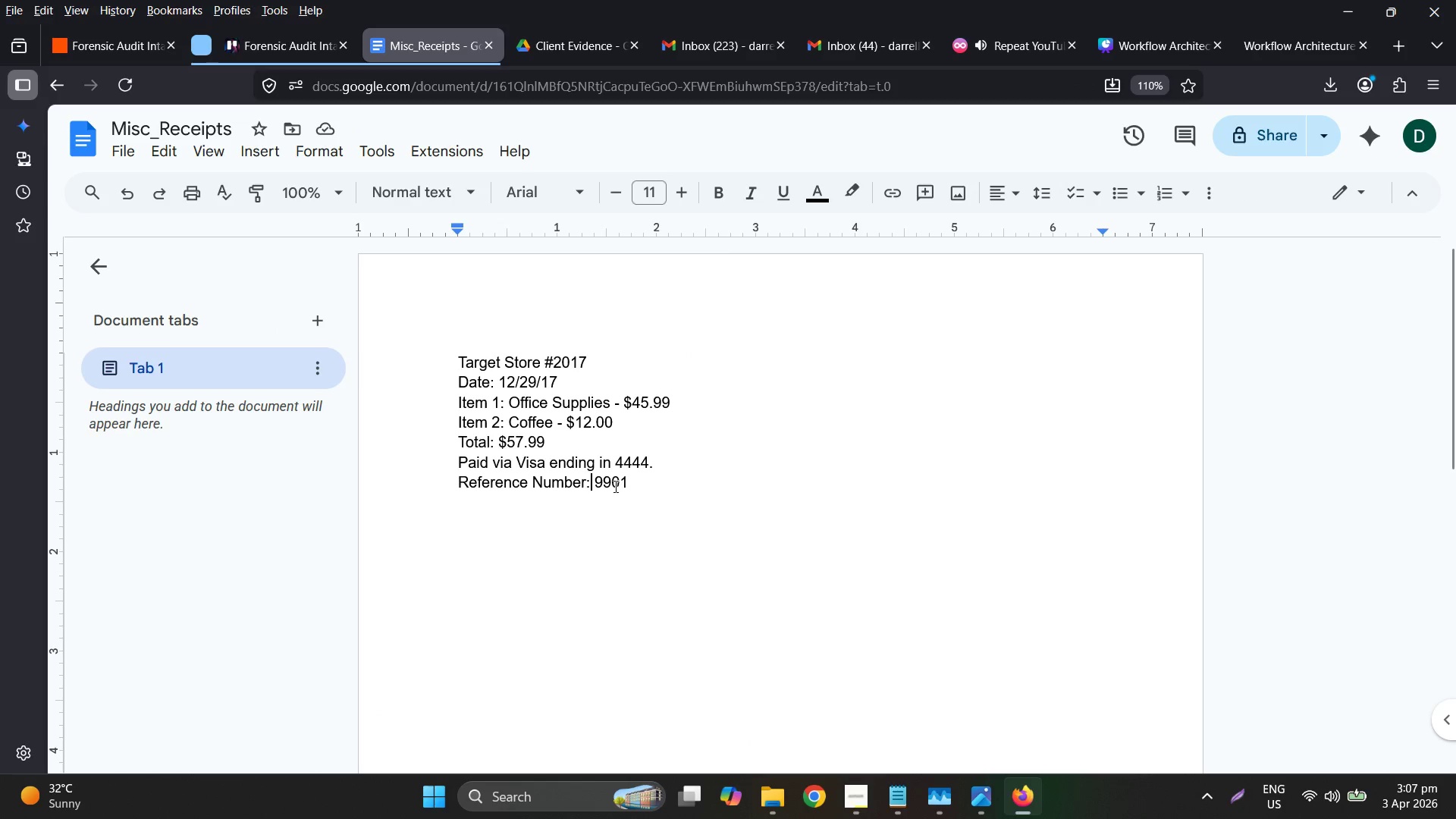 
key(Backspace)
 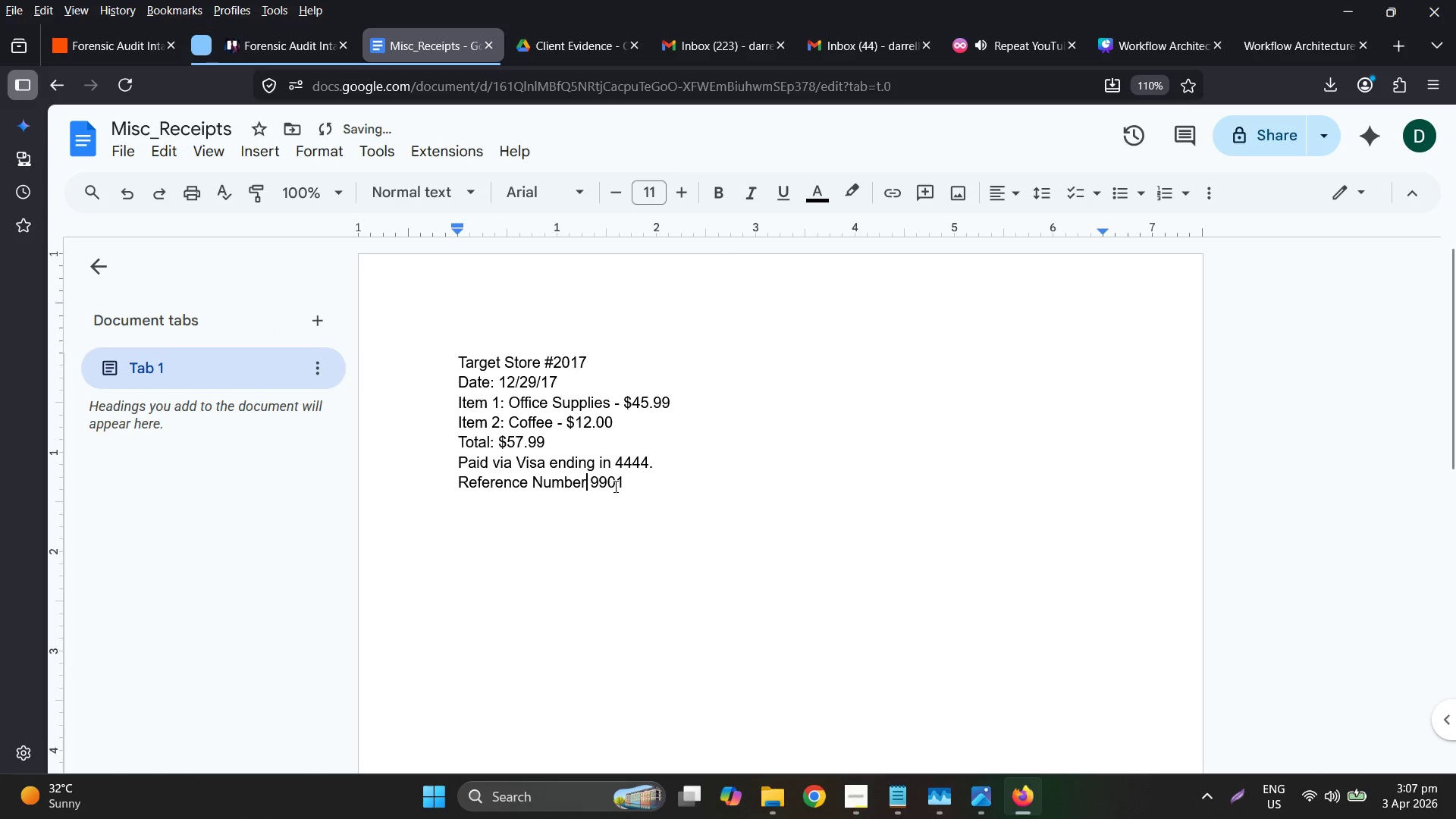 
key(Backspace)
 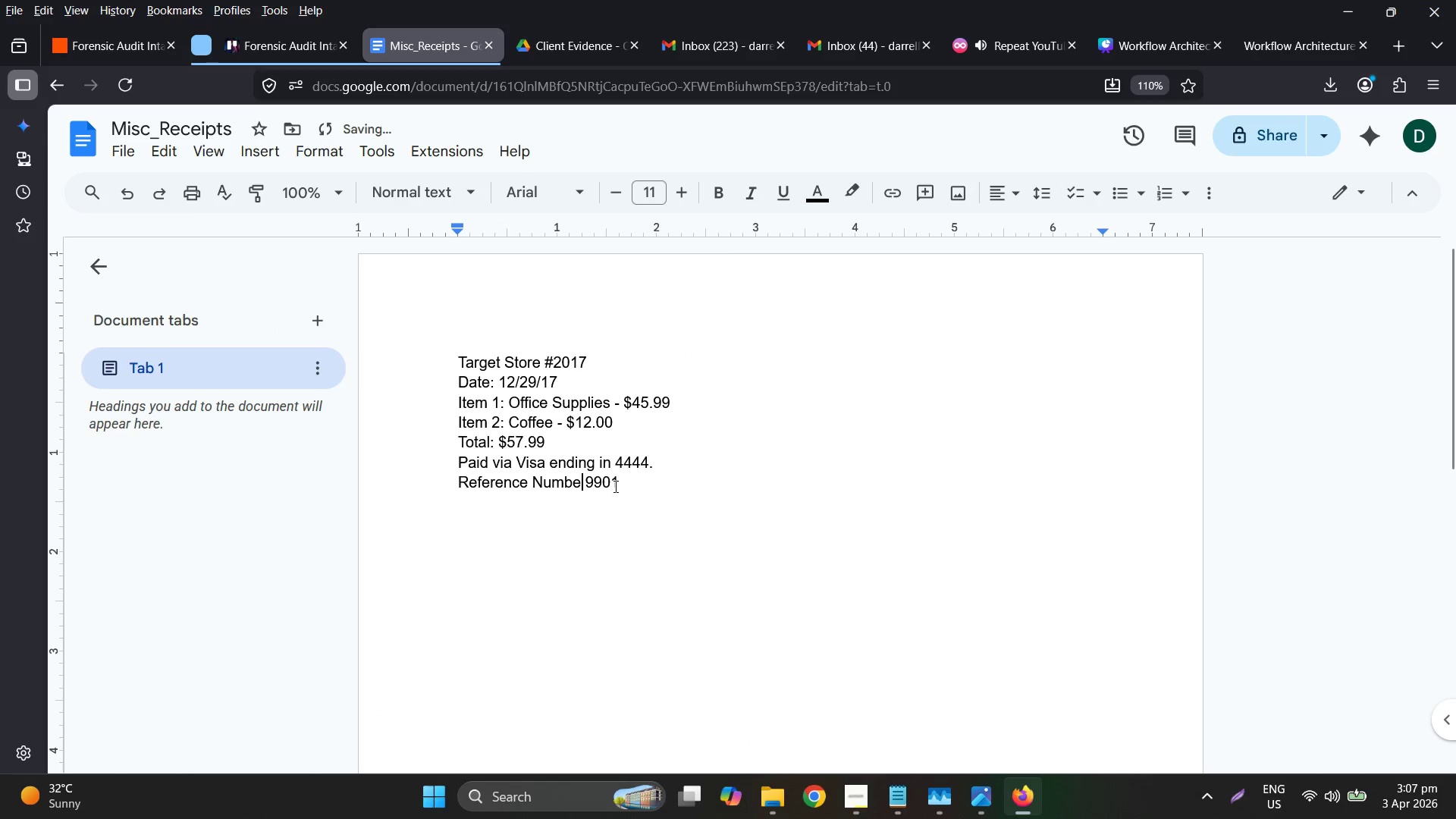 
key(Backspace)
 